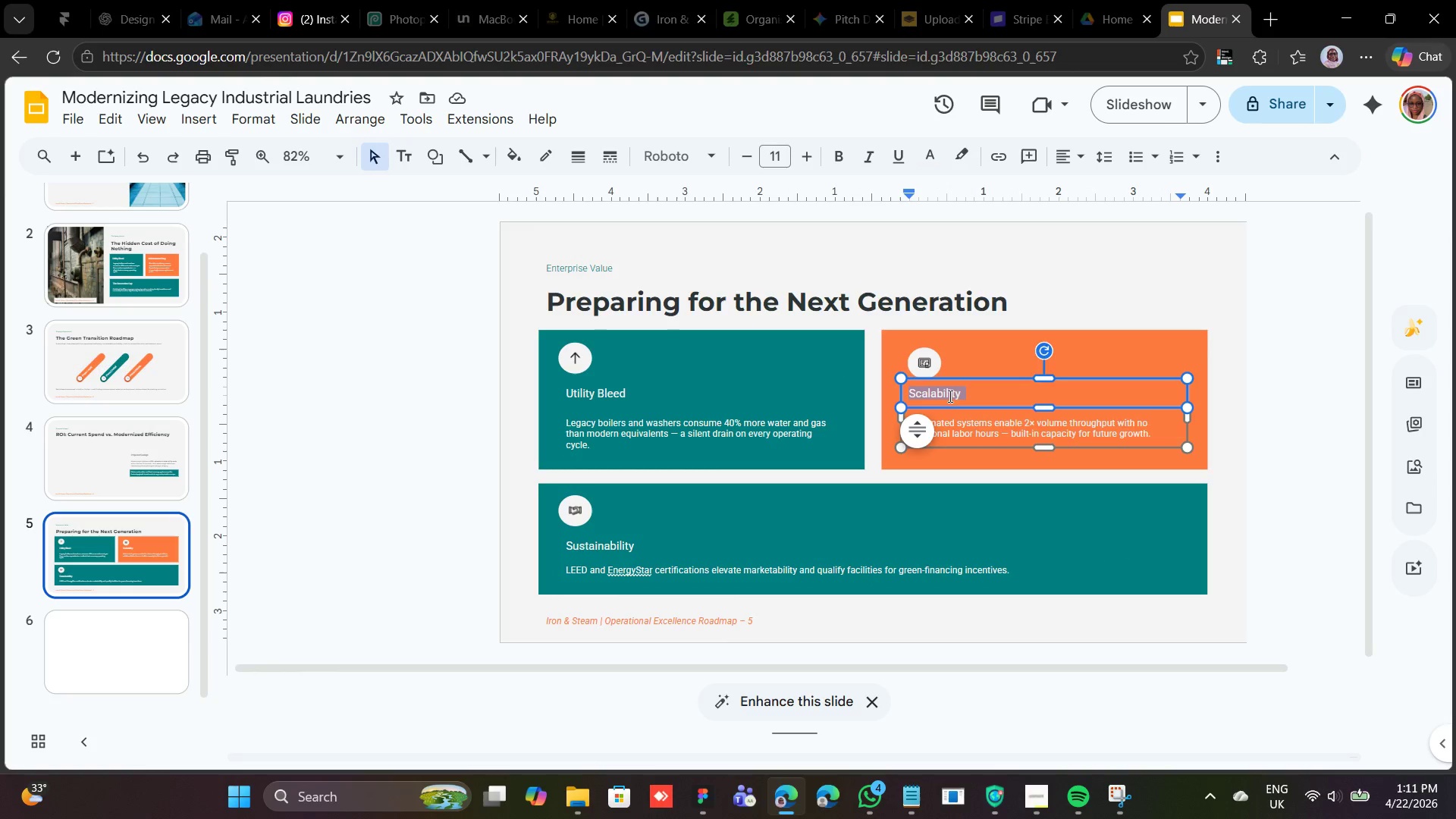 
right_click([949, 396])
 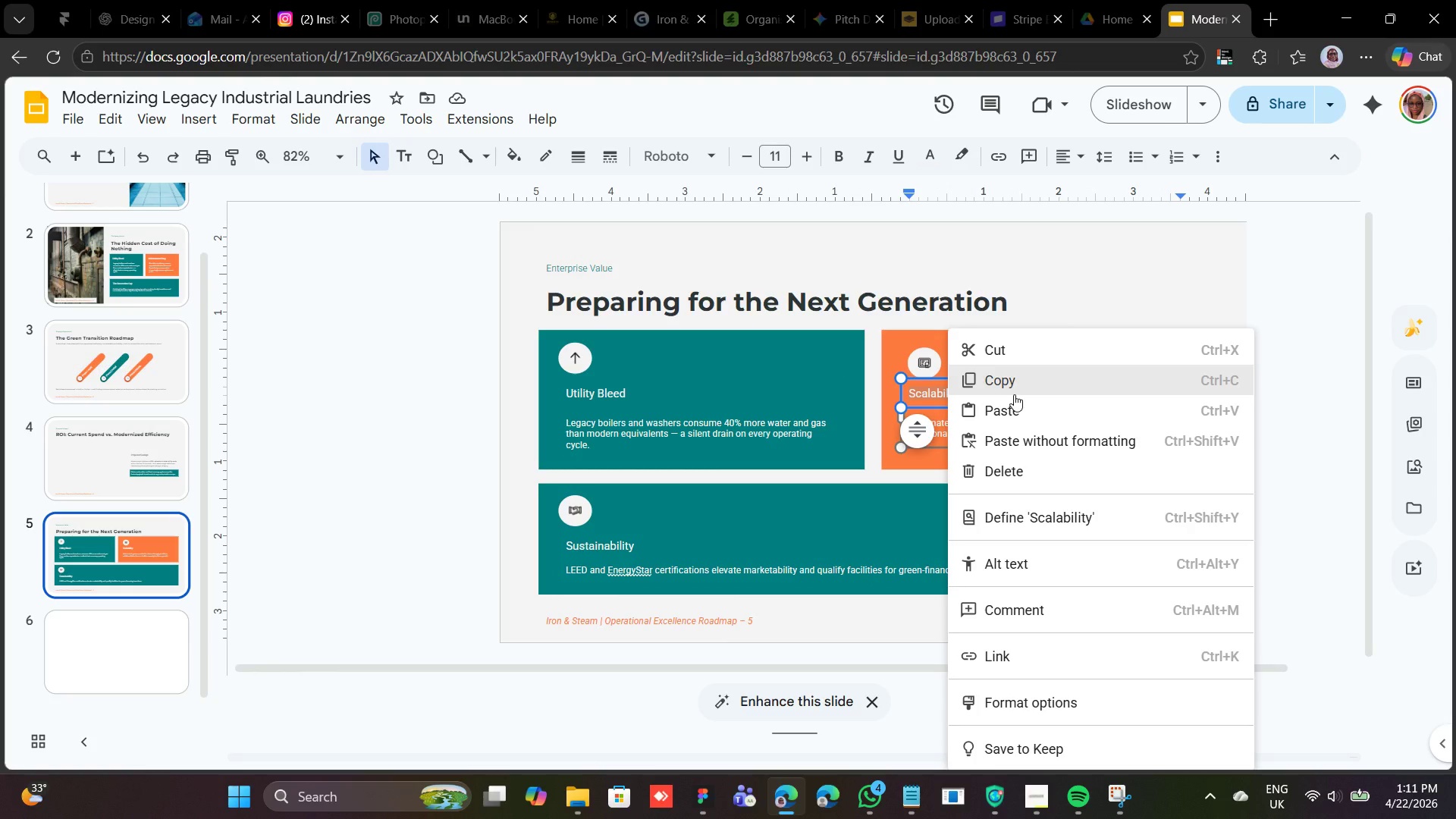 
left_click([1014, 394])
 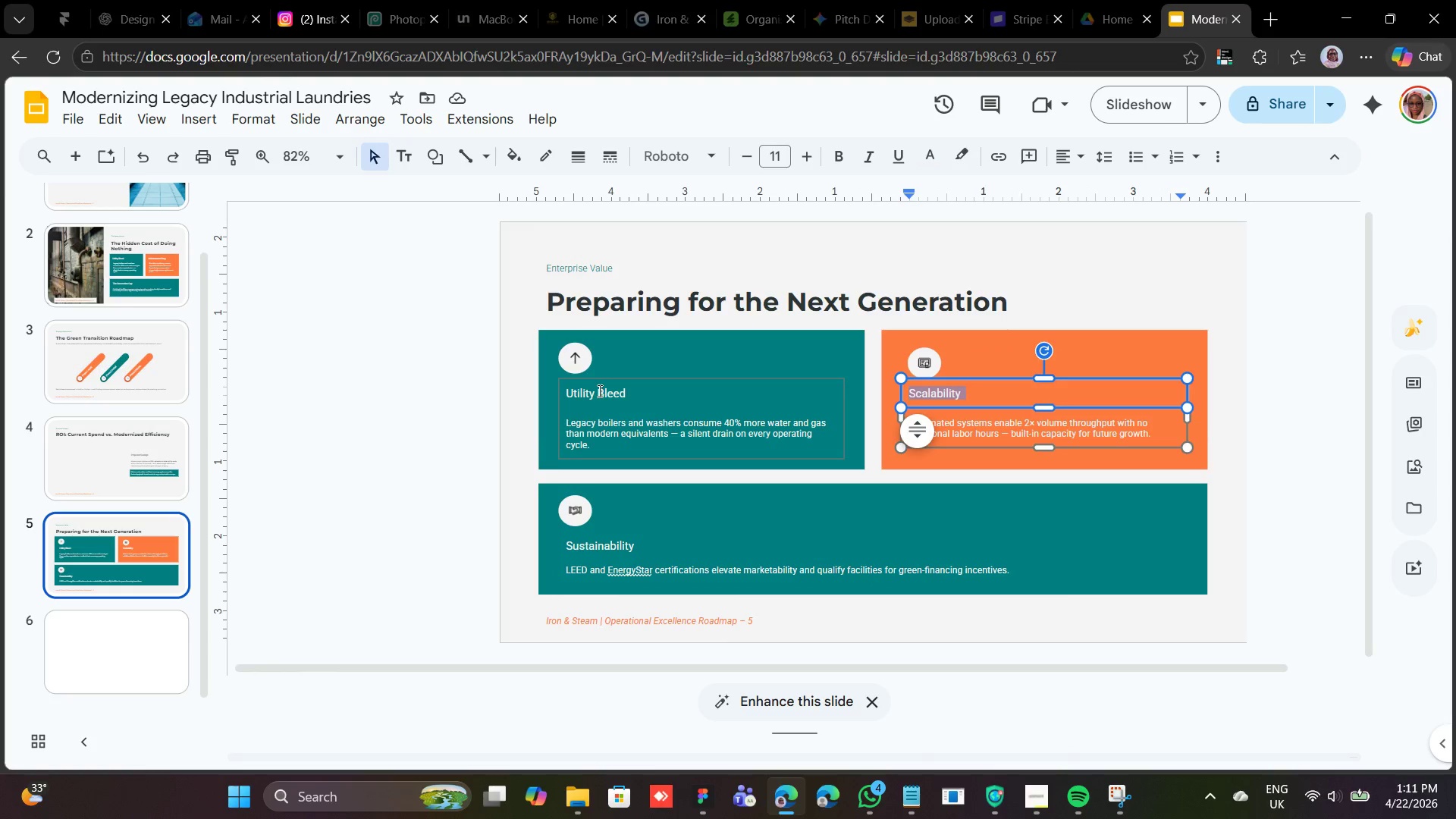 
double_click([598, 391])
 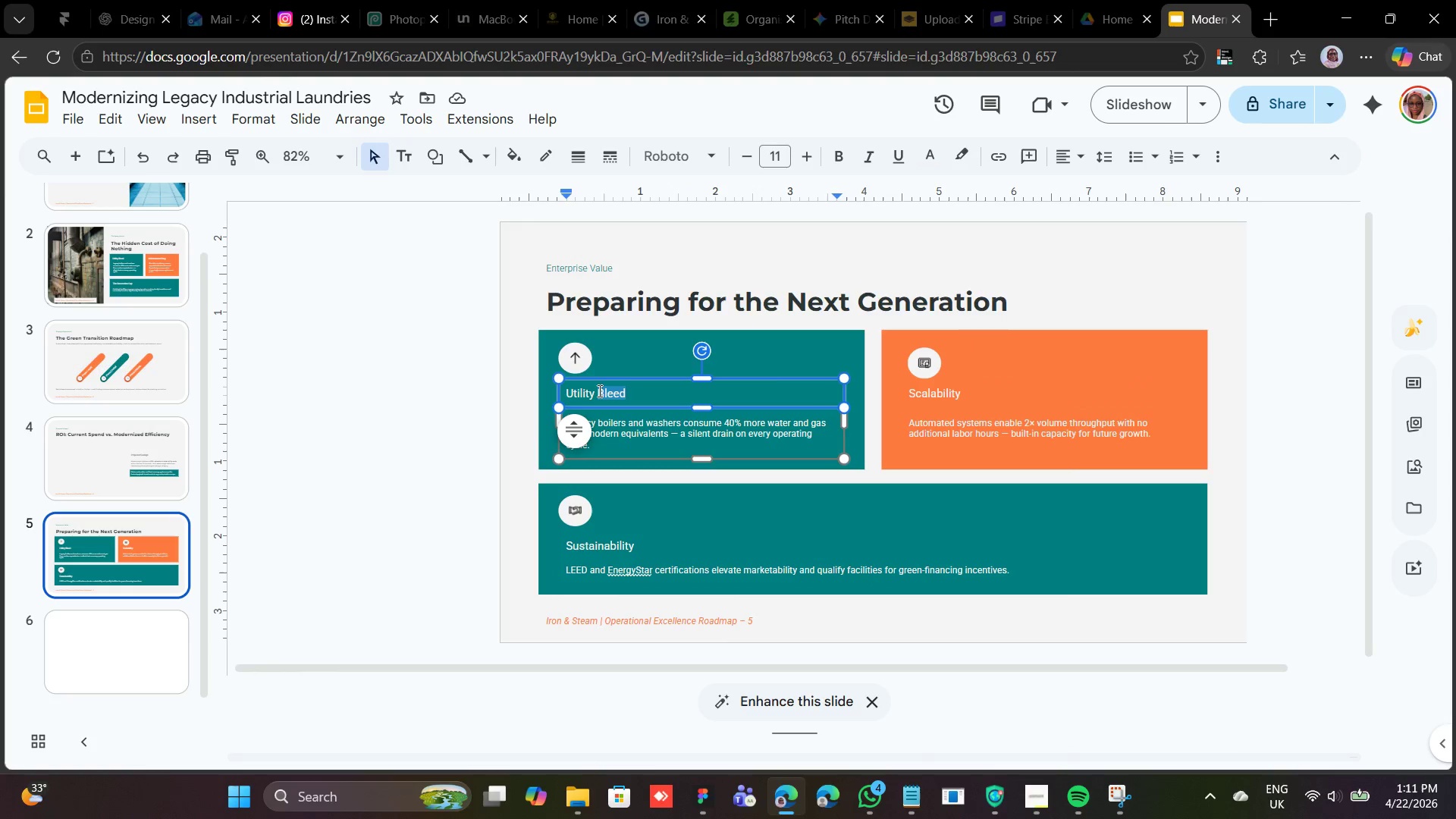 
triple_click([598, 391])
 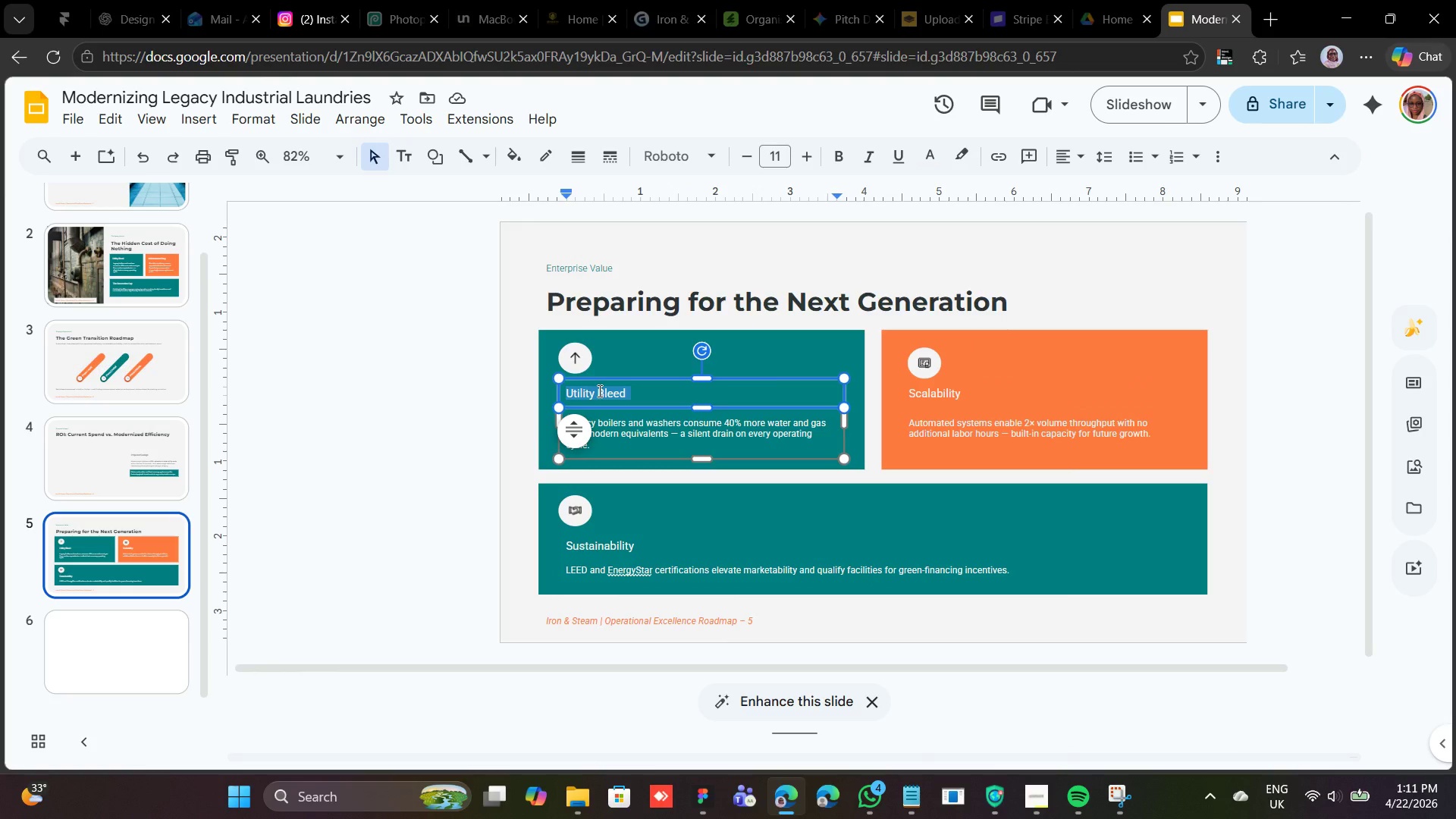 
right_click([598, 391])
 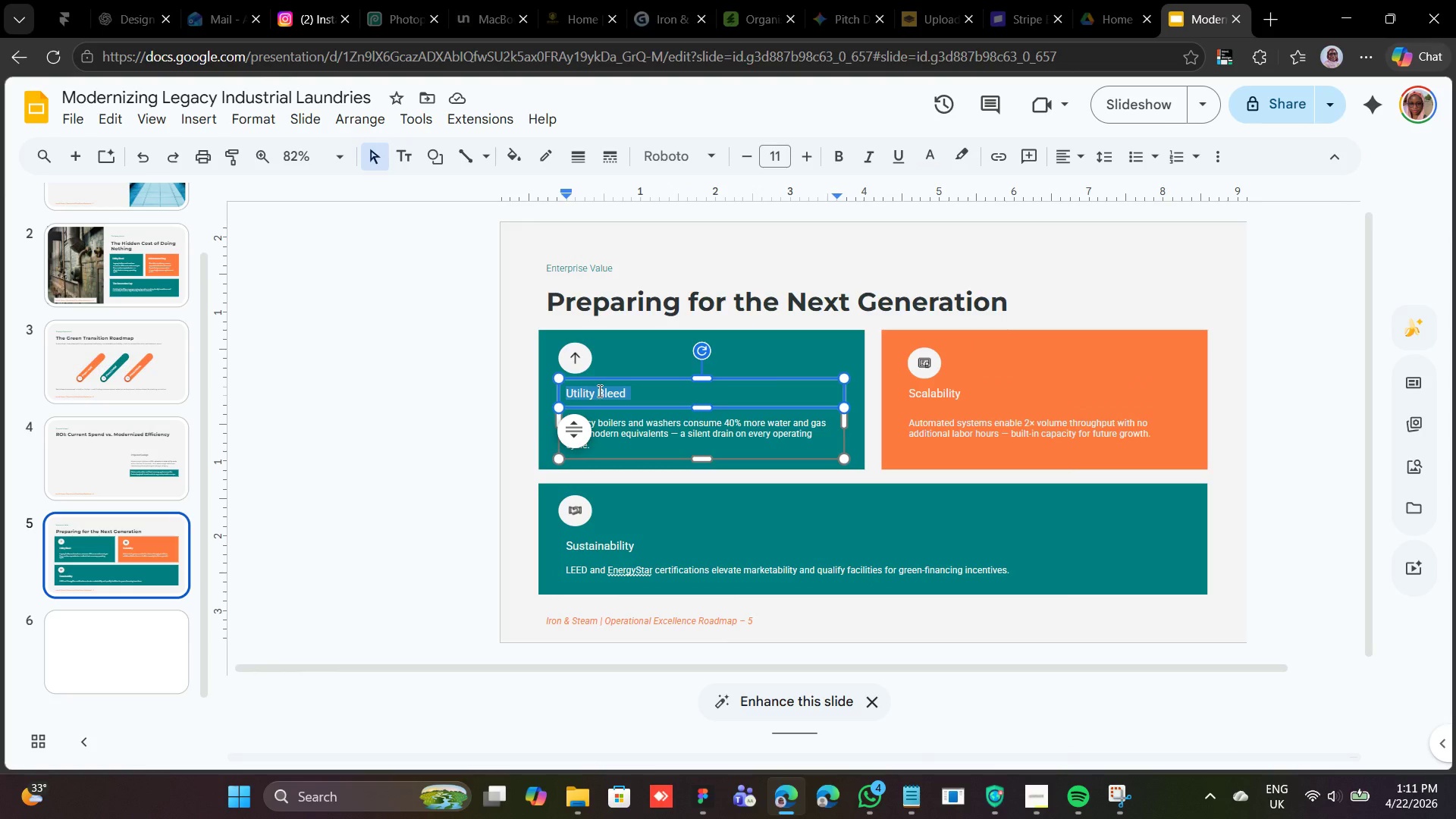 
right_click([598, 391])
 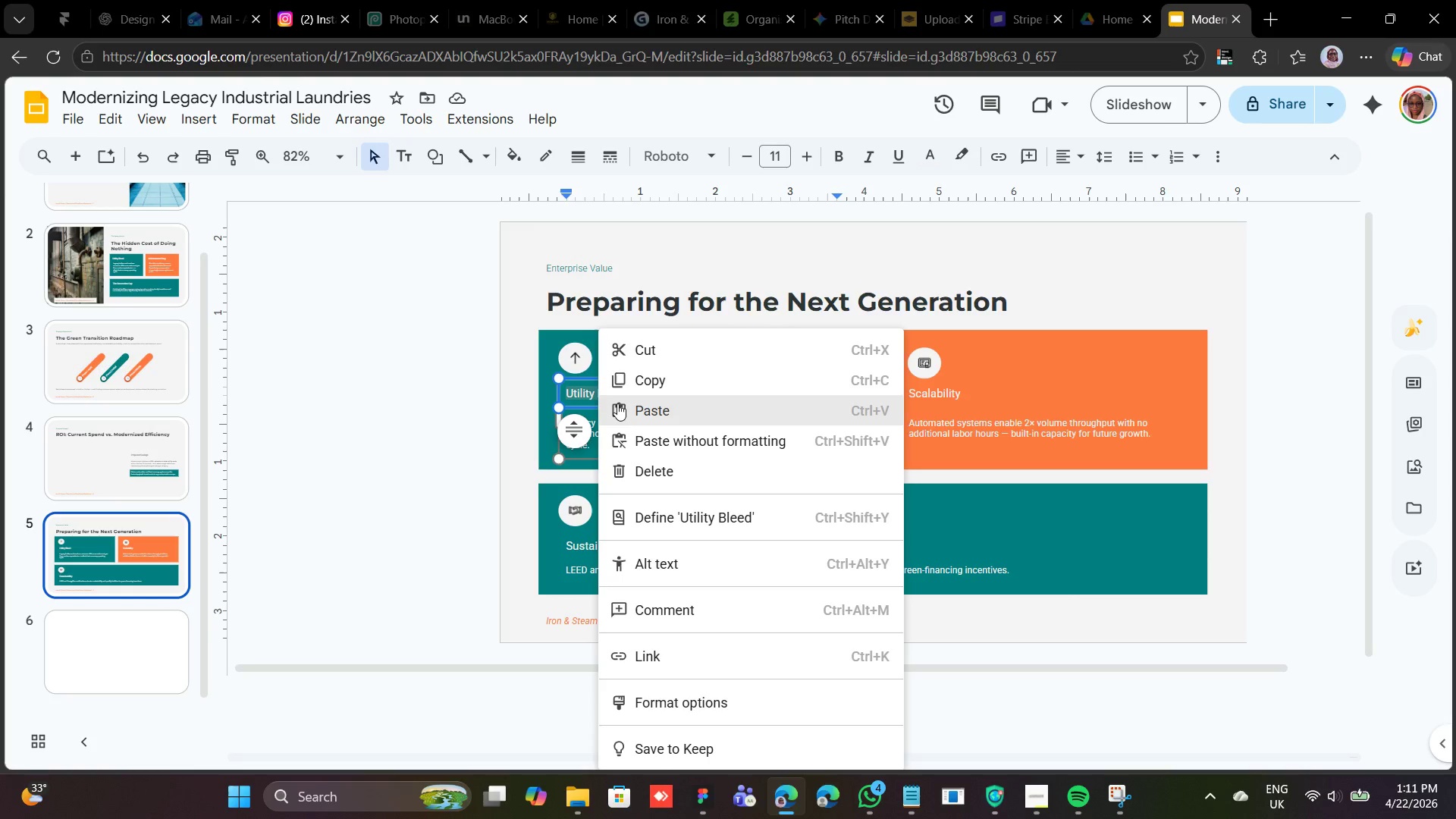 
left_click([617, 404])
 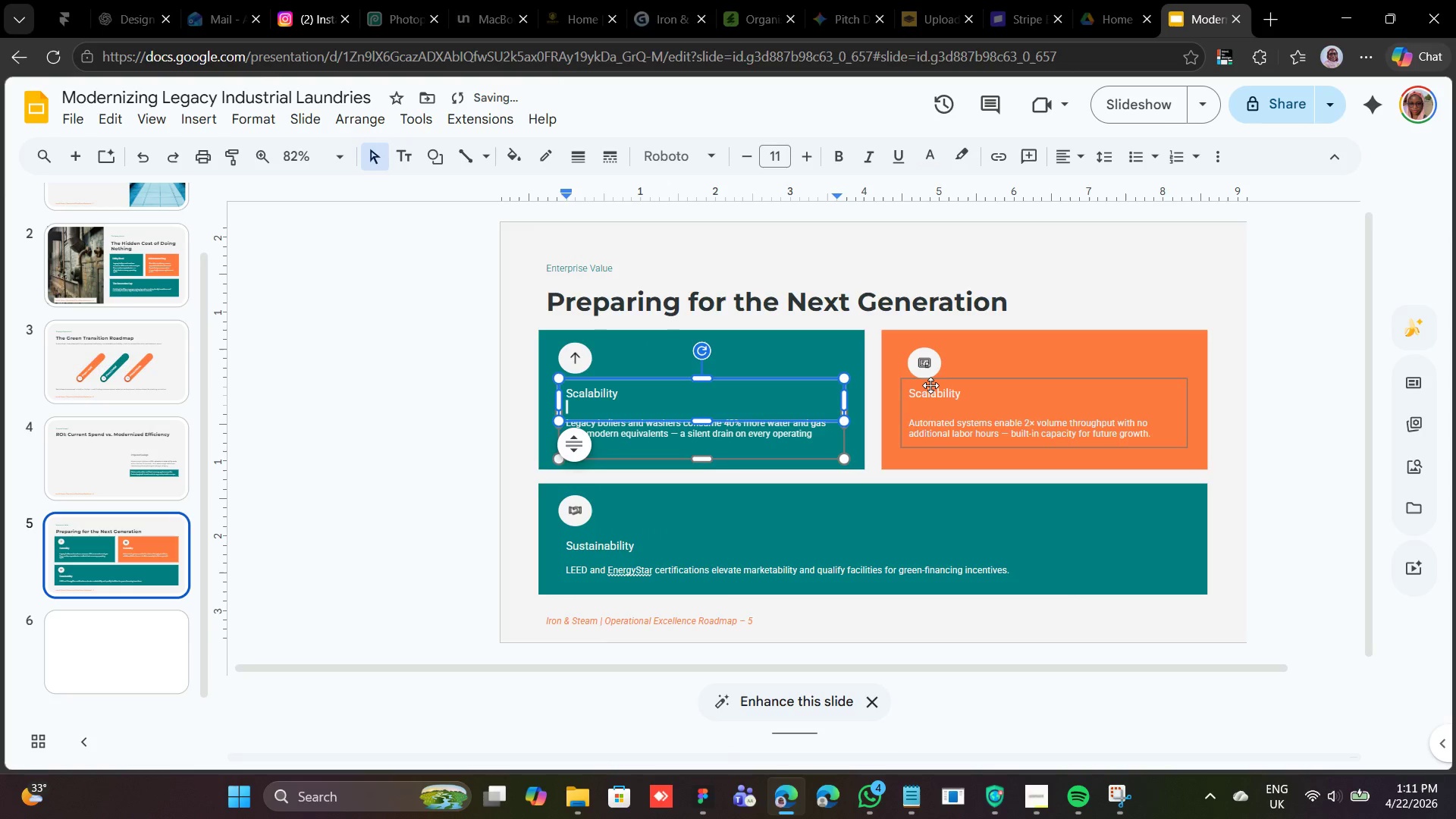 
key(Backspace)
 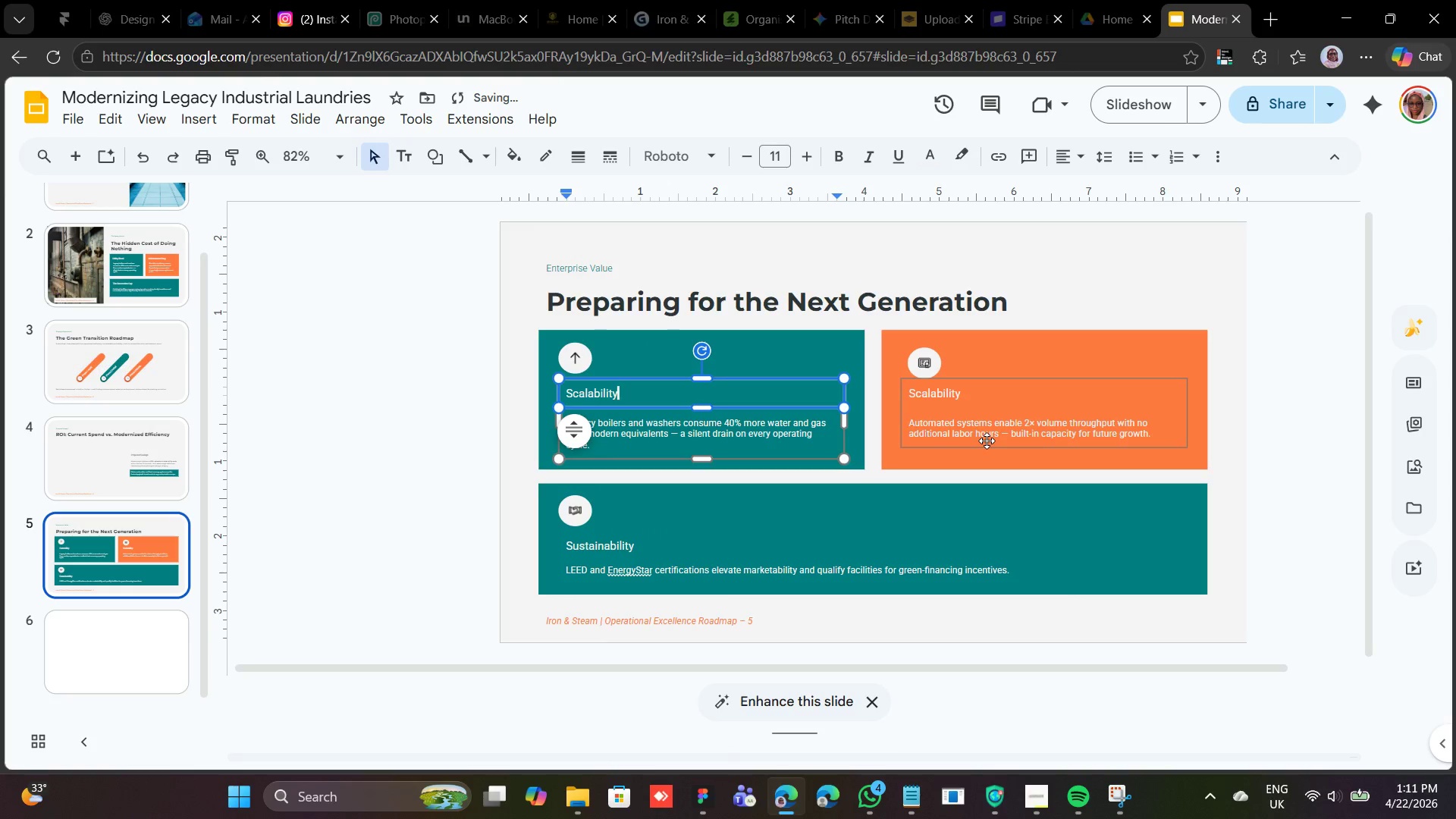 
left_click([987, 441])
 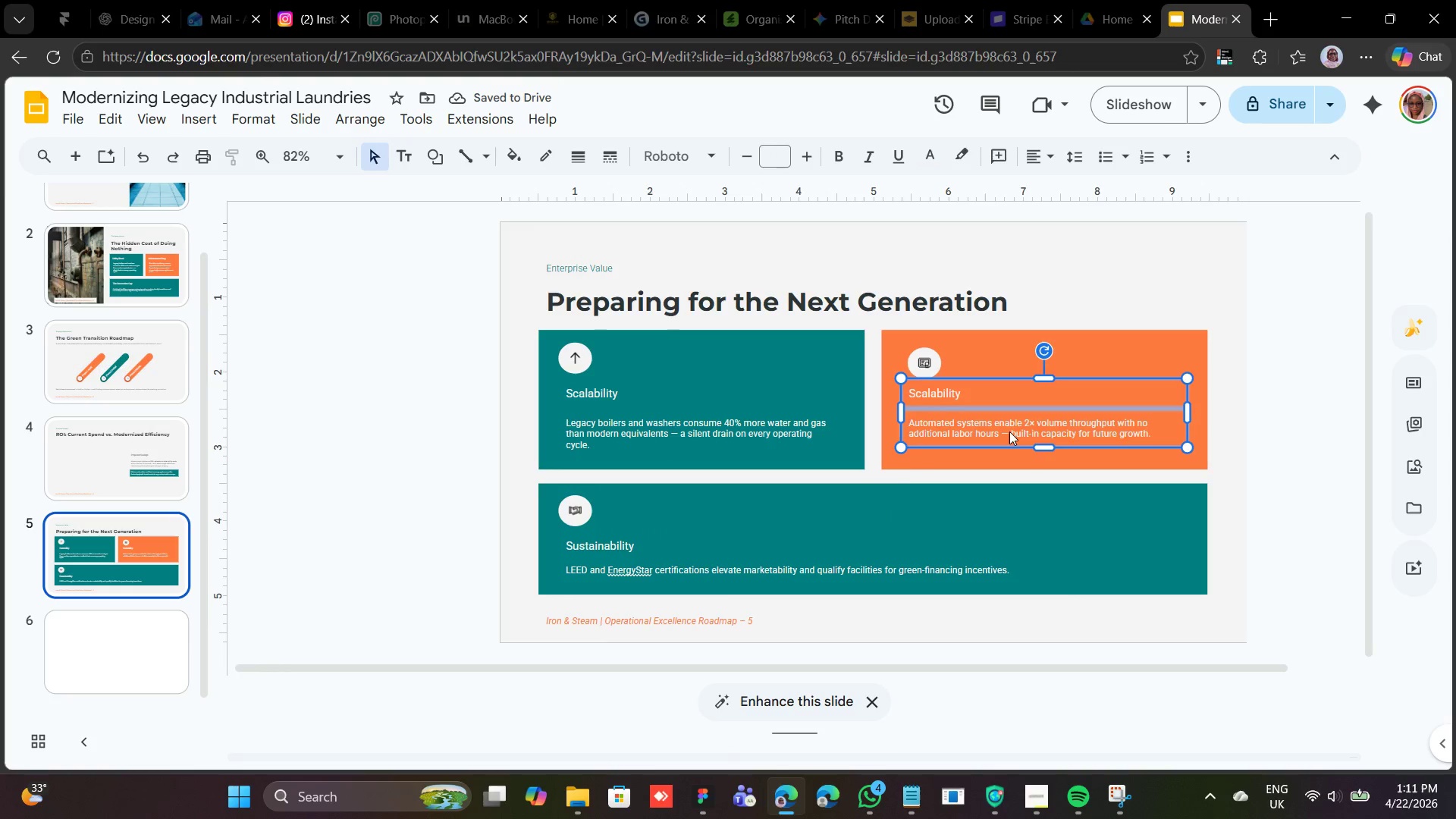 
double_click([1009, 431])
 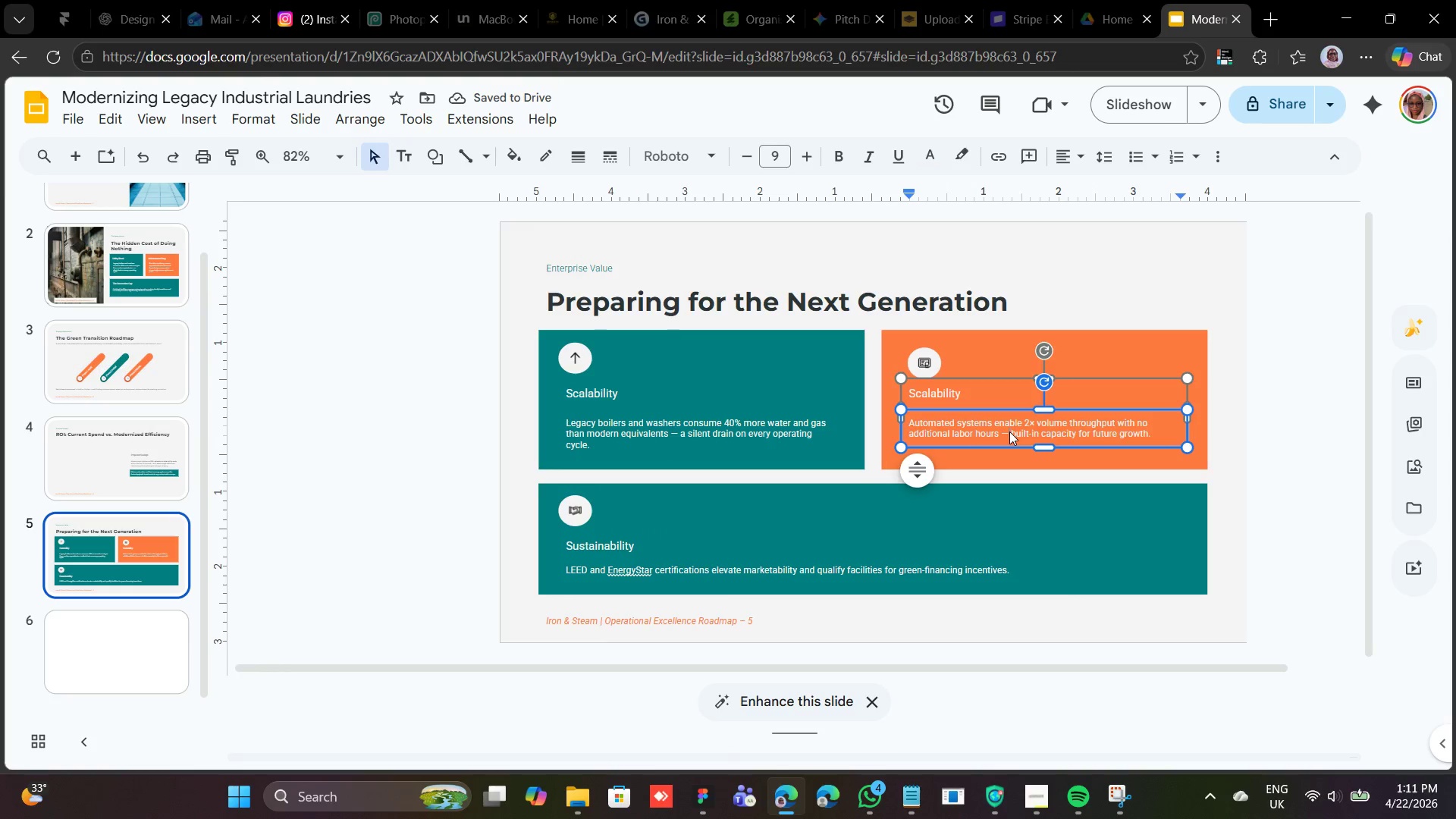 
triple_click([1009, 431])
 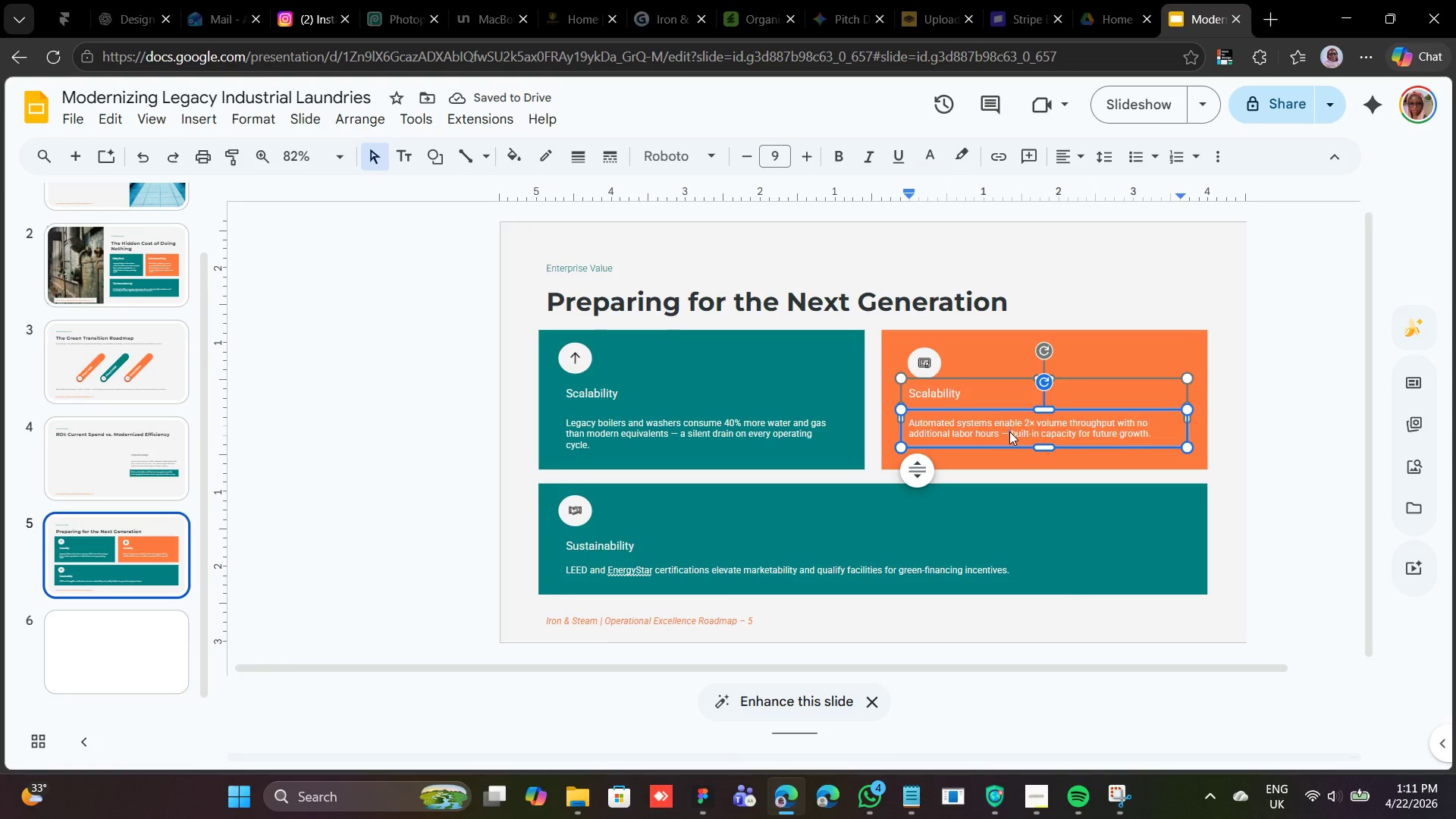 
triple_click([1009, 431])
 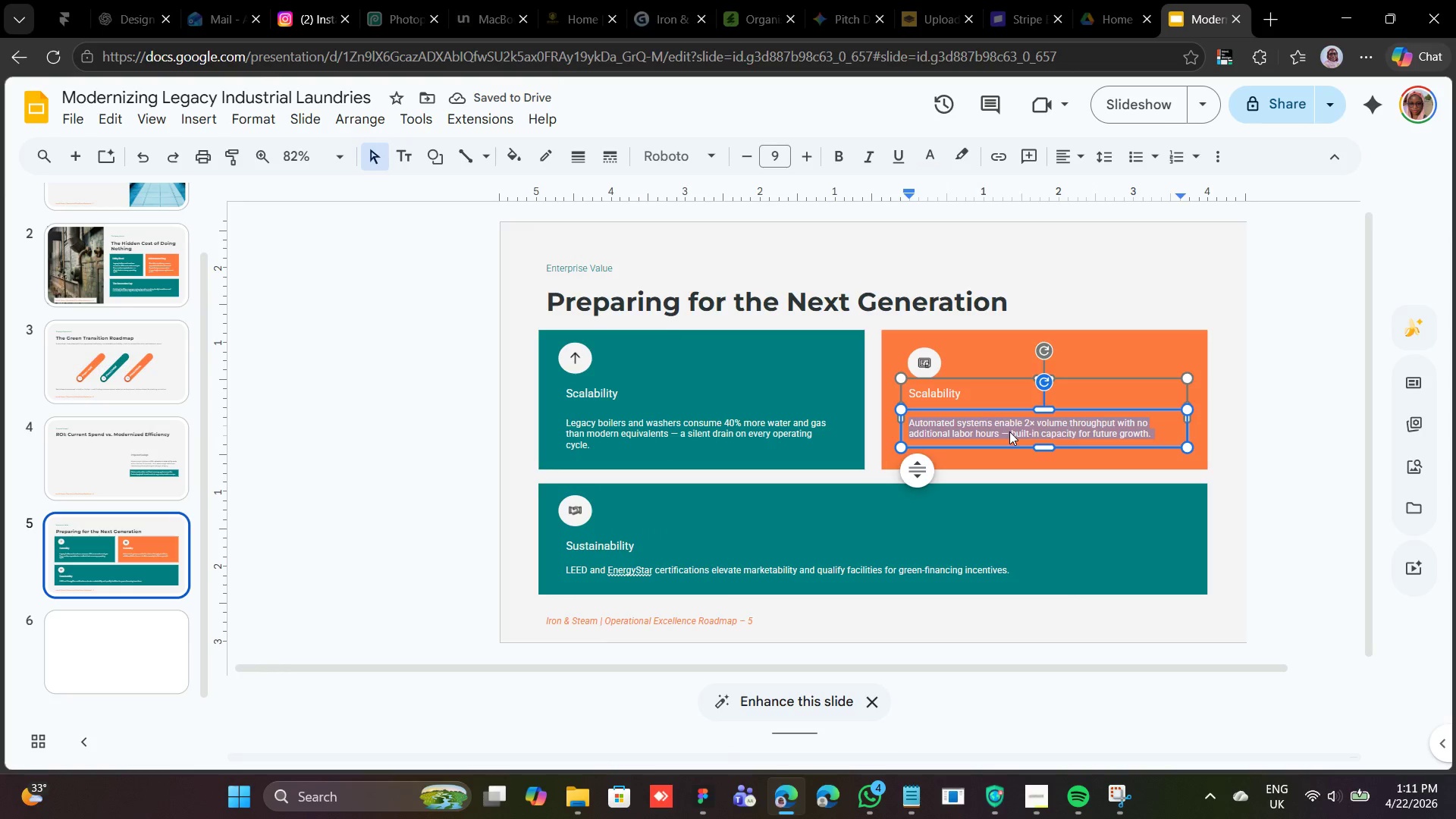 
triple_click([1009, 431])
 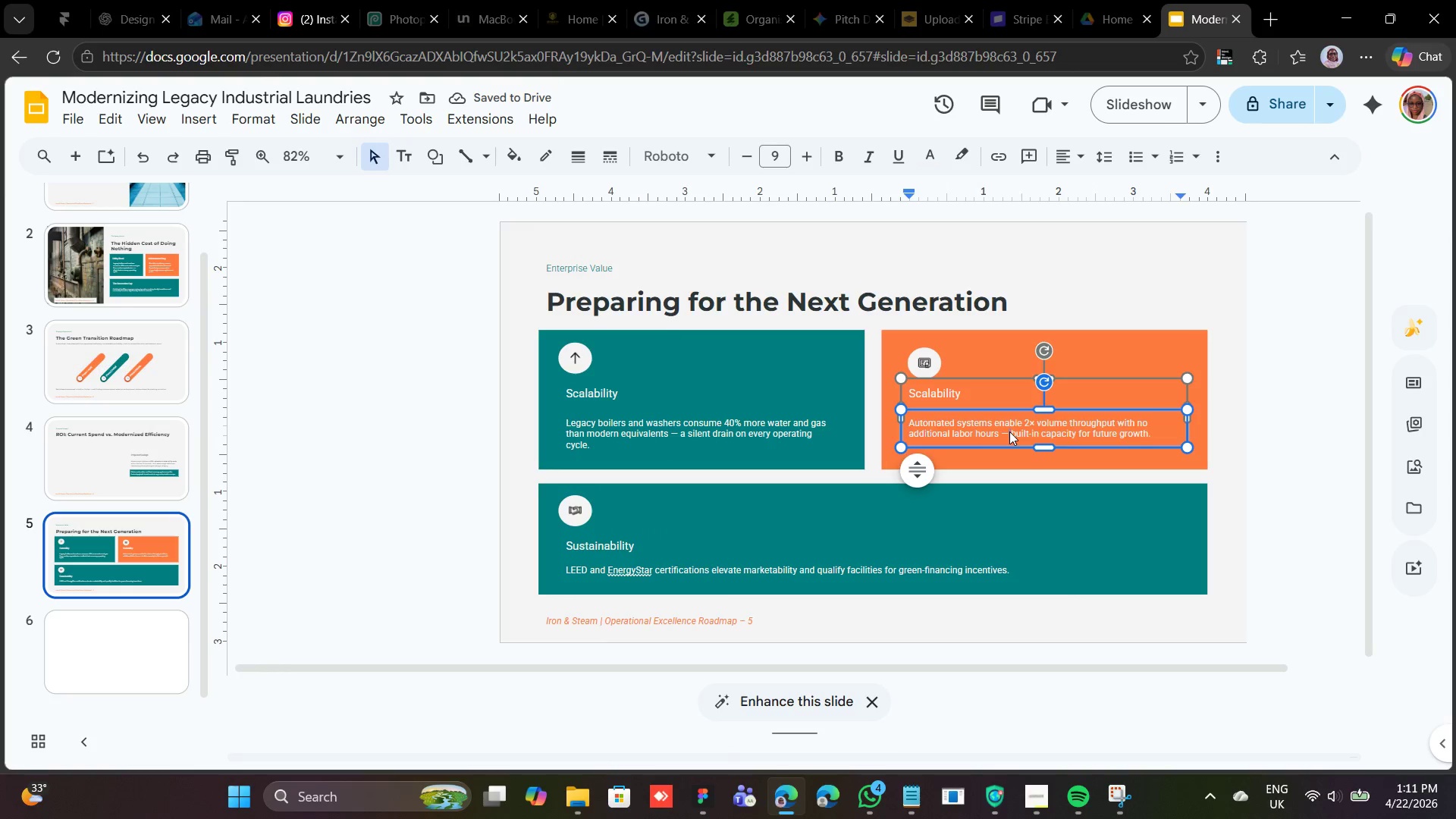 
triple_click([1009, 431])
 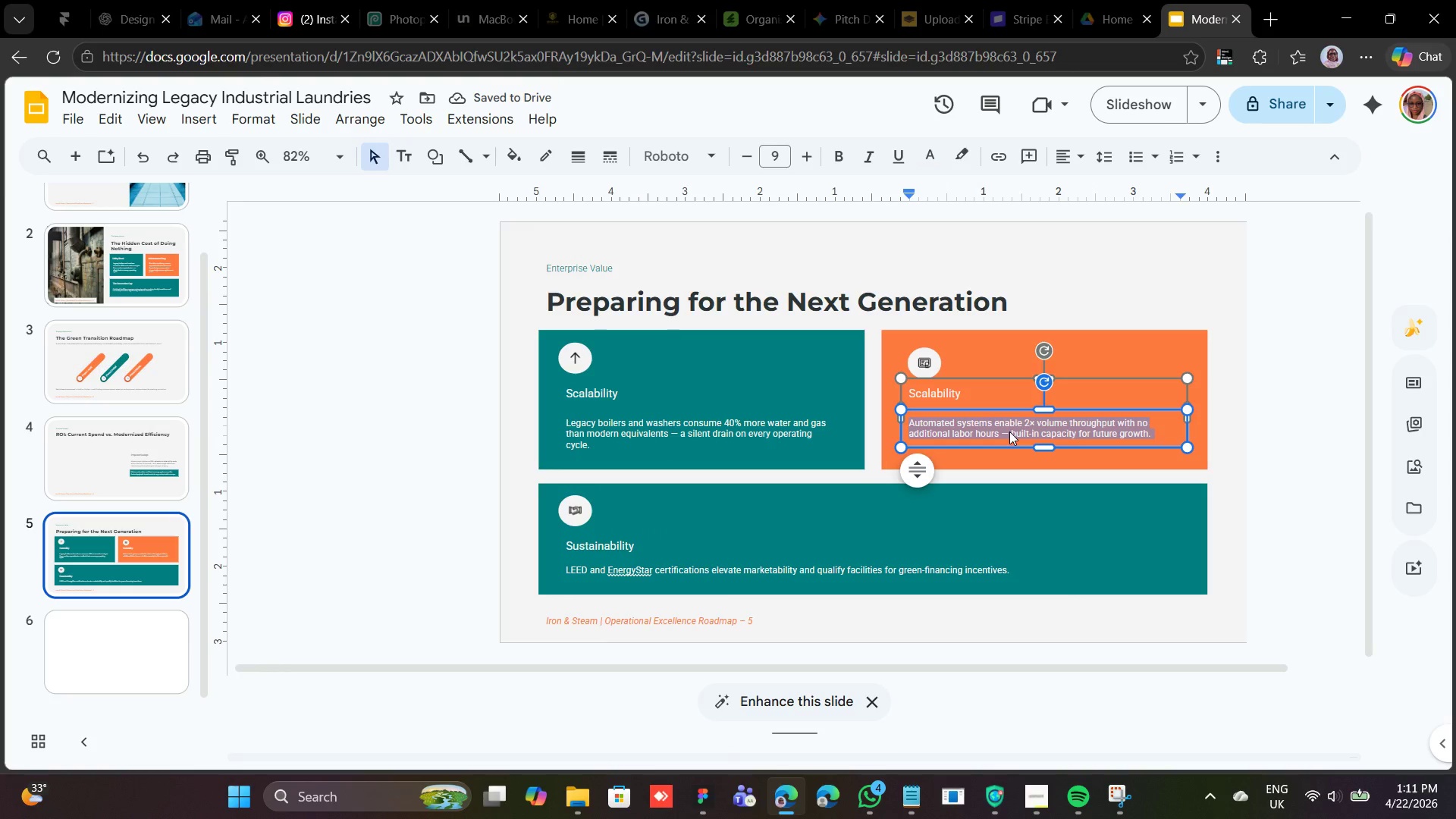 
right_click([1009, 431])
 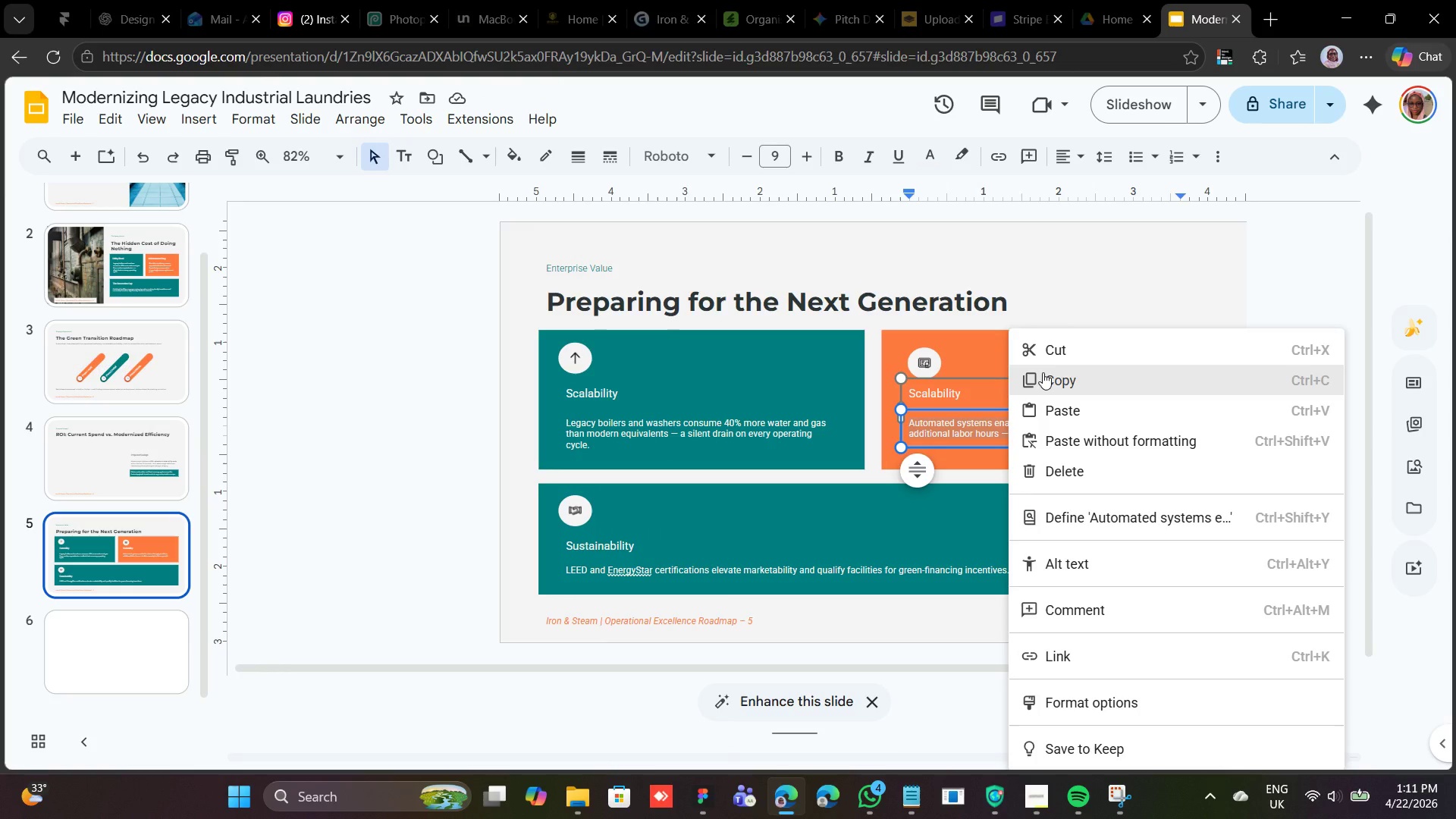 
left_click([1043, 372])
 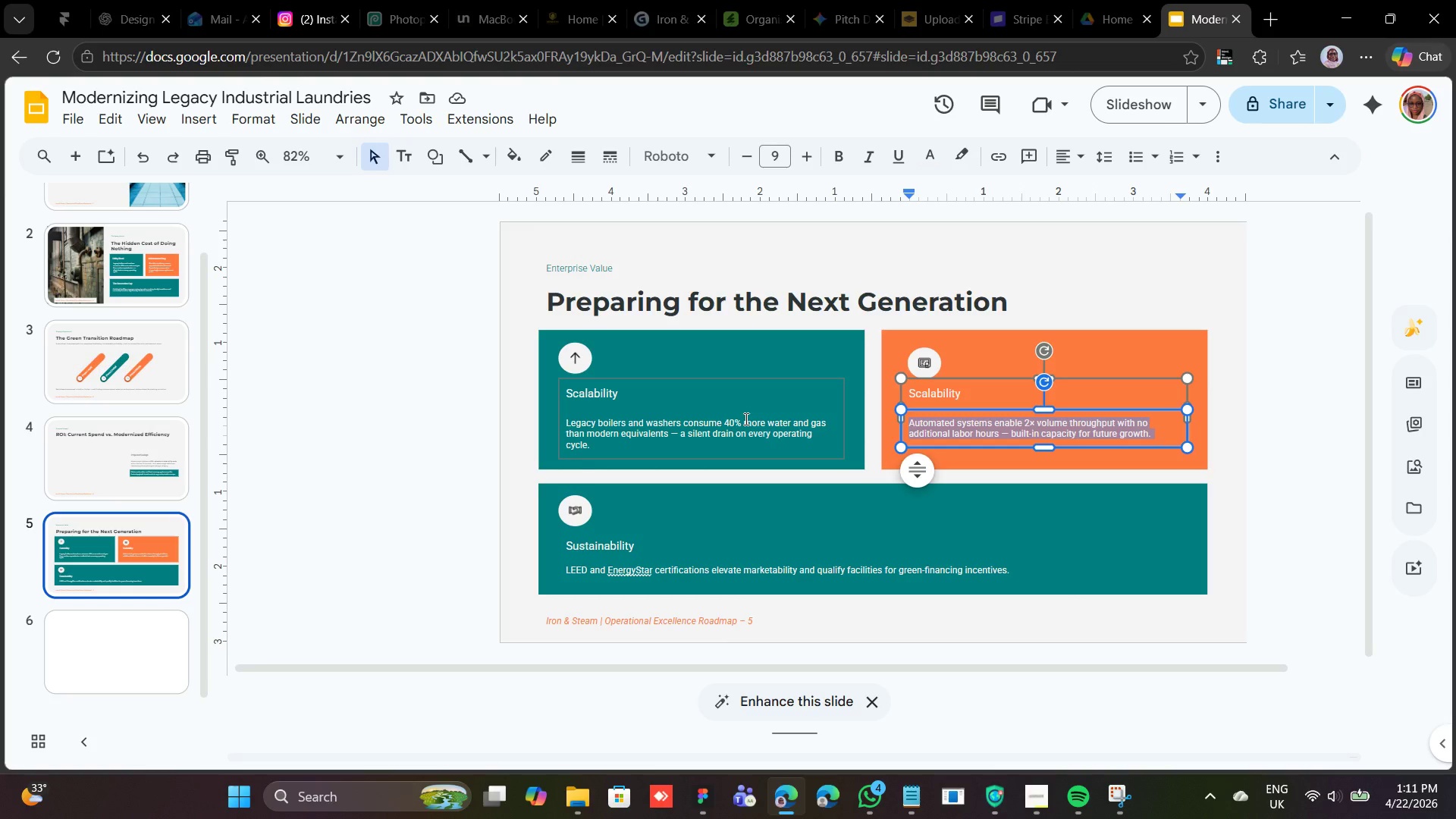 
double_click([745, 419])
 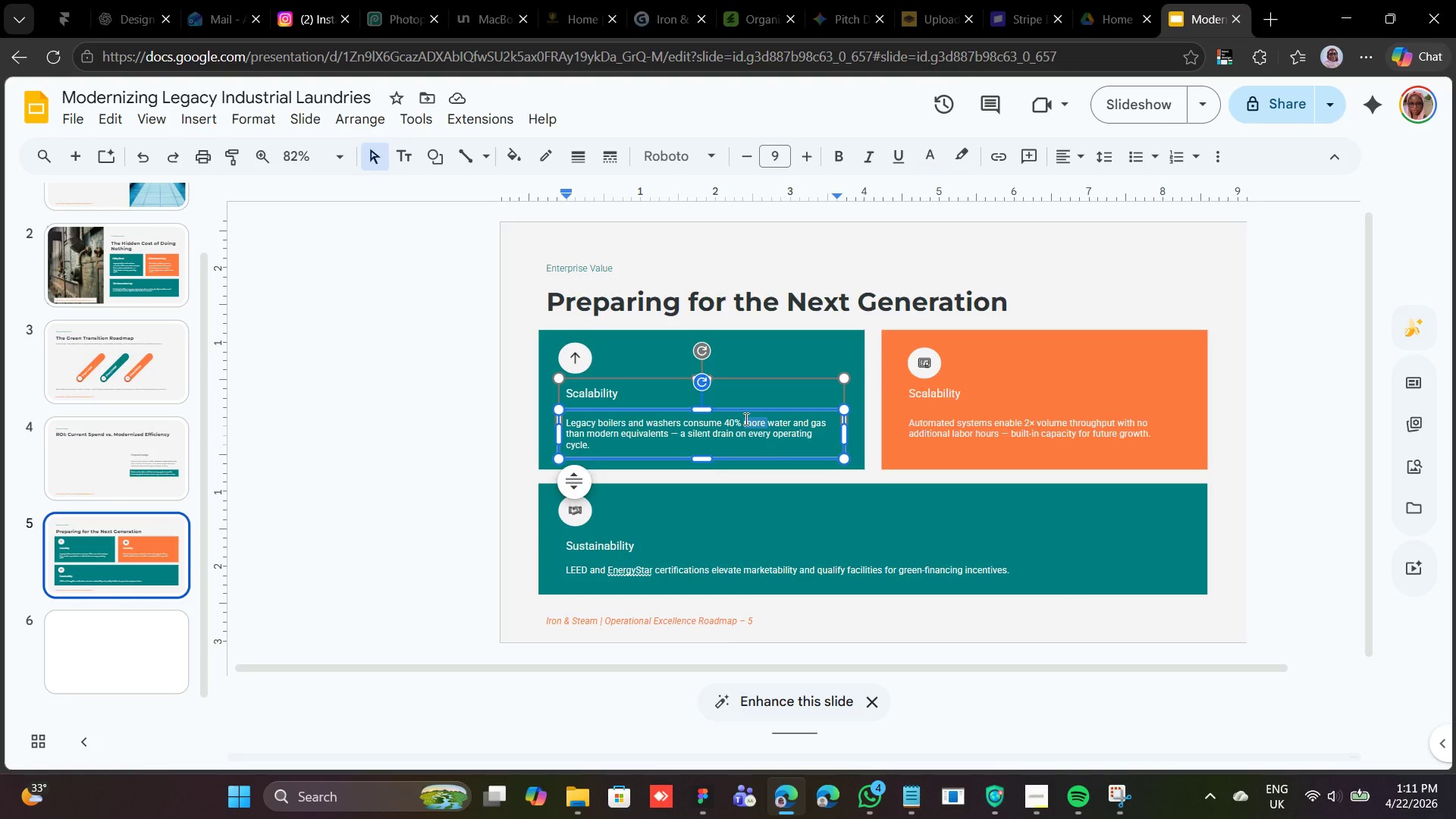 
triple_click([745, 419])
 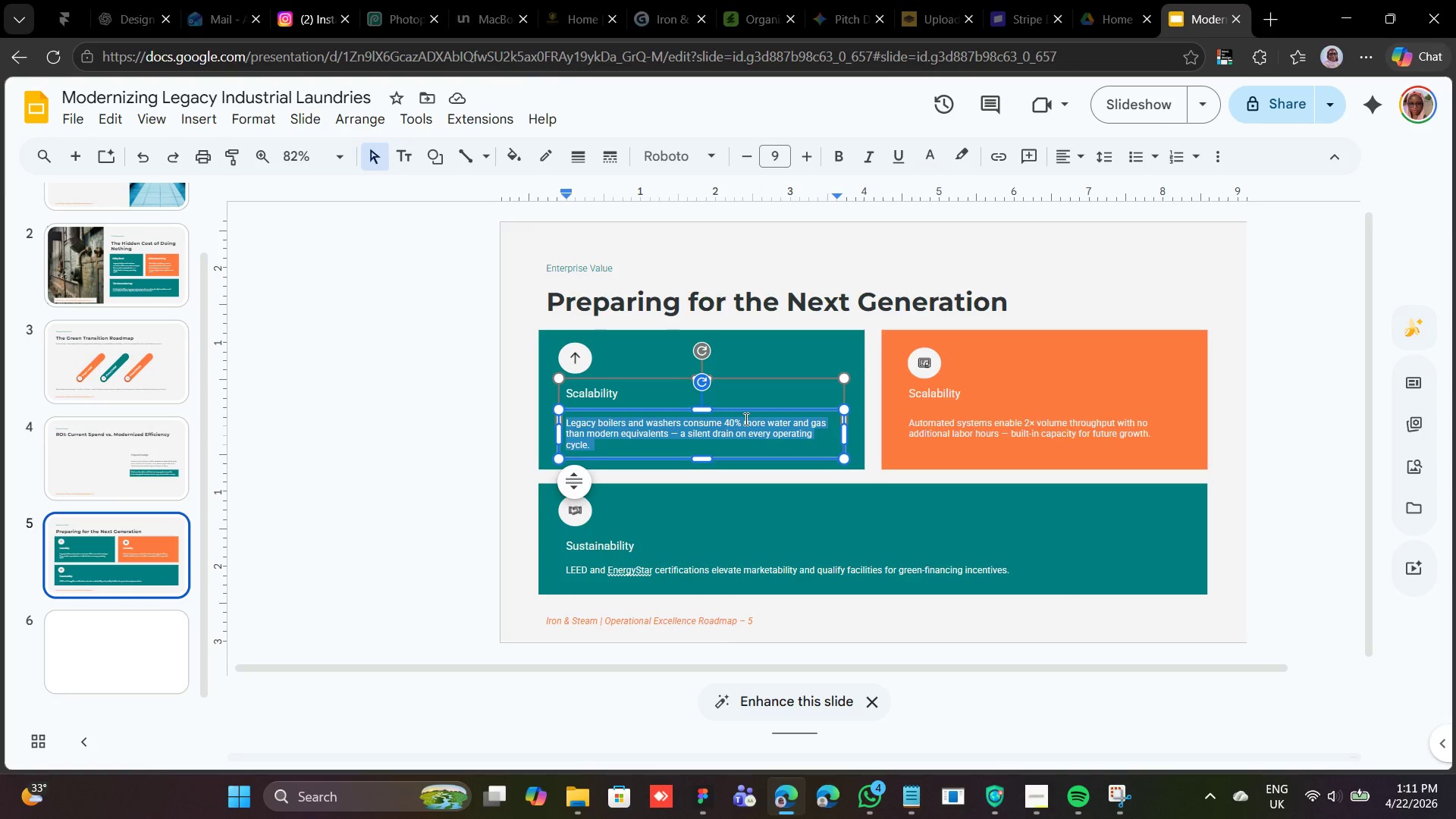 
right_click([745, 419])
 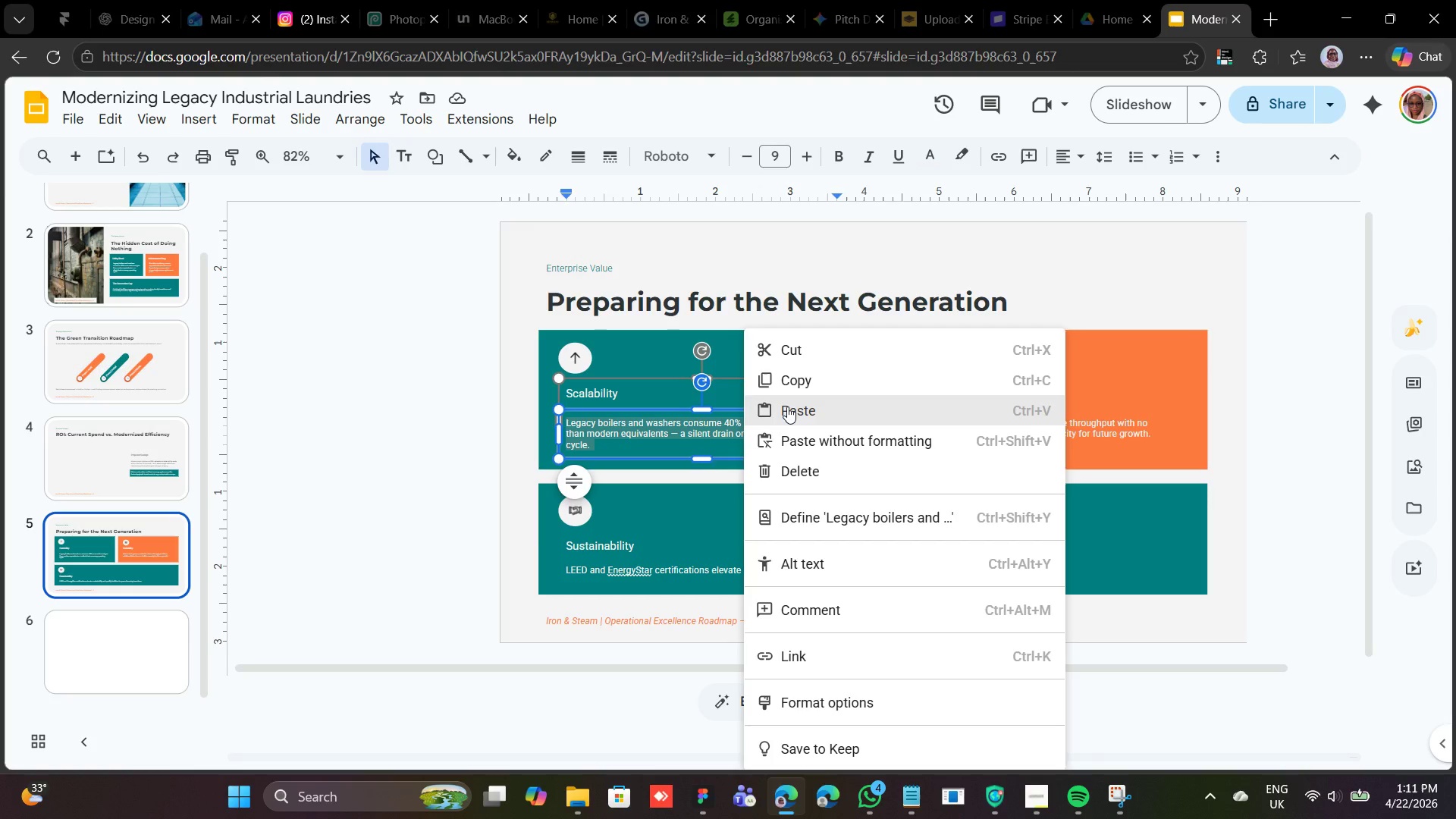 
right_click([787, 406])
 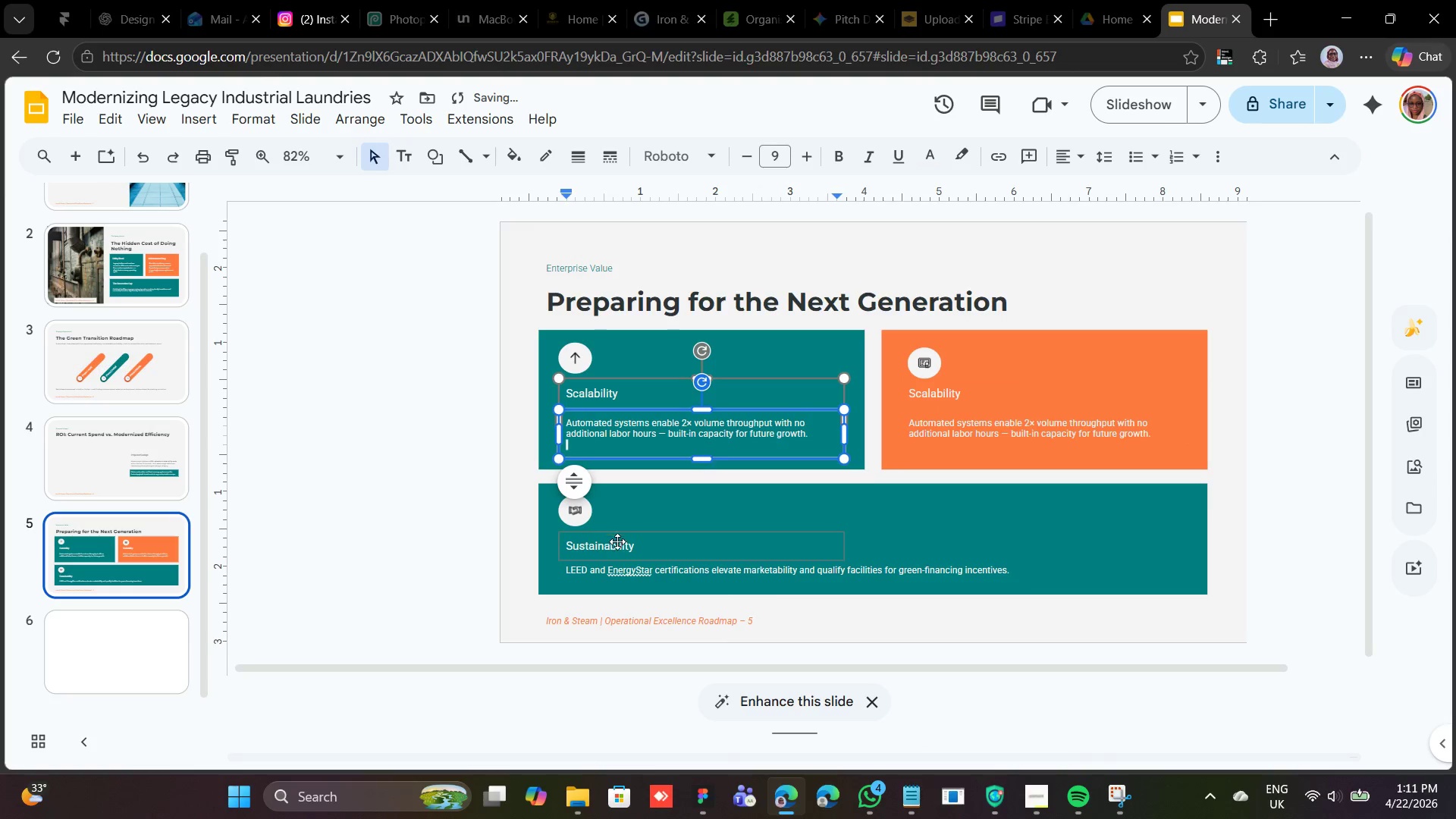 
double_click([613, 547])
 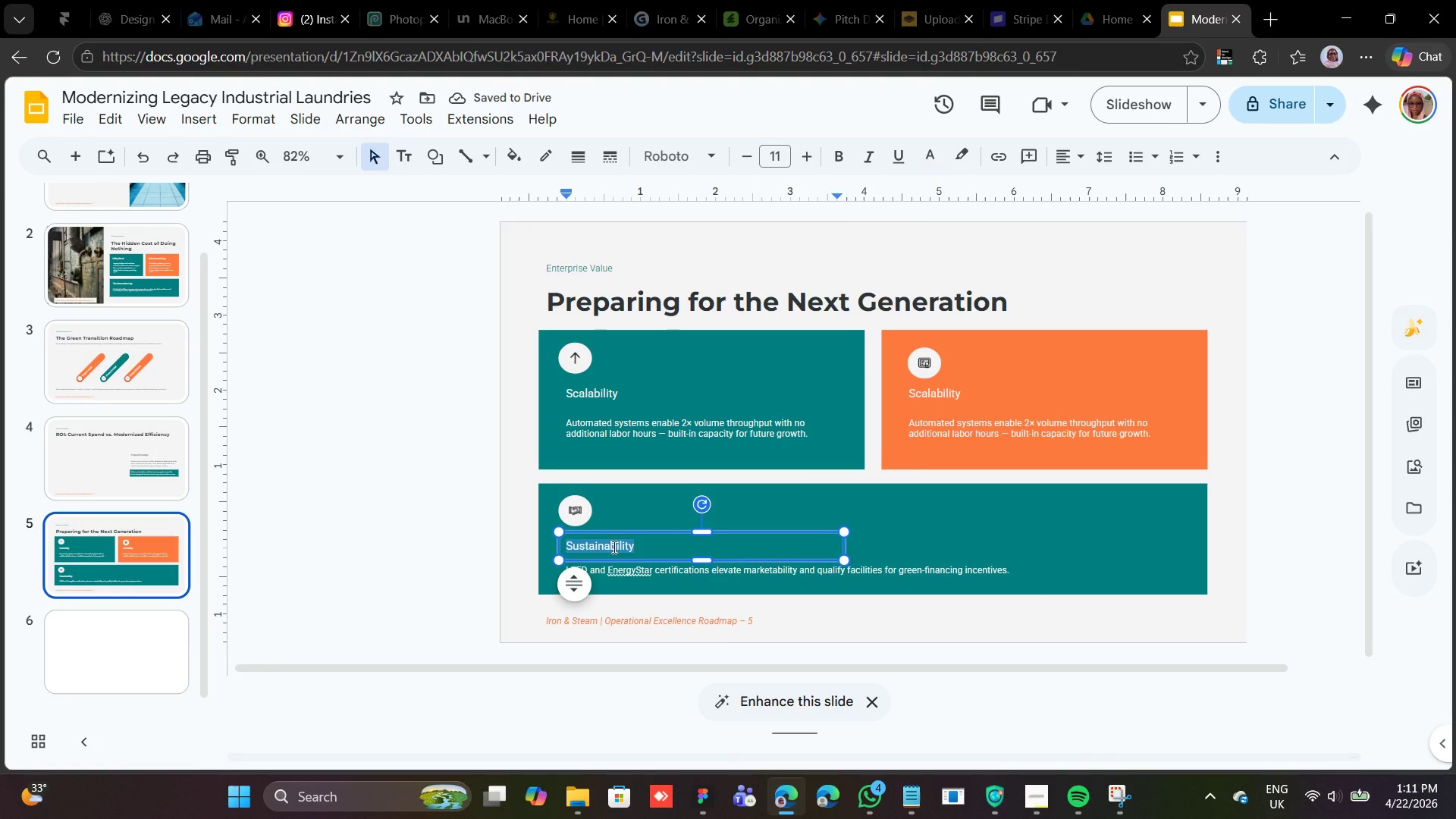 
right_click([613, 547])
 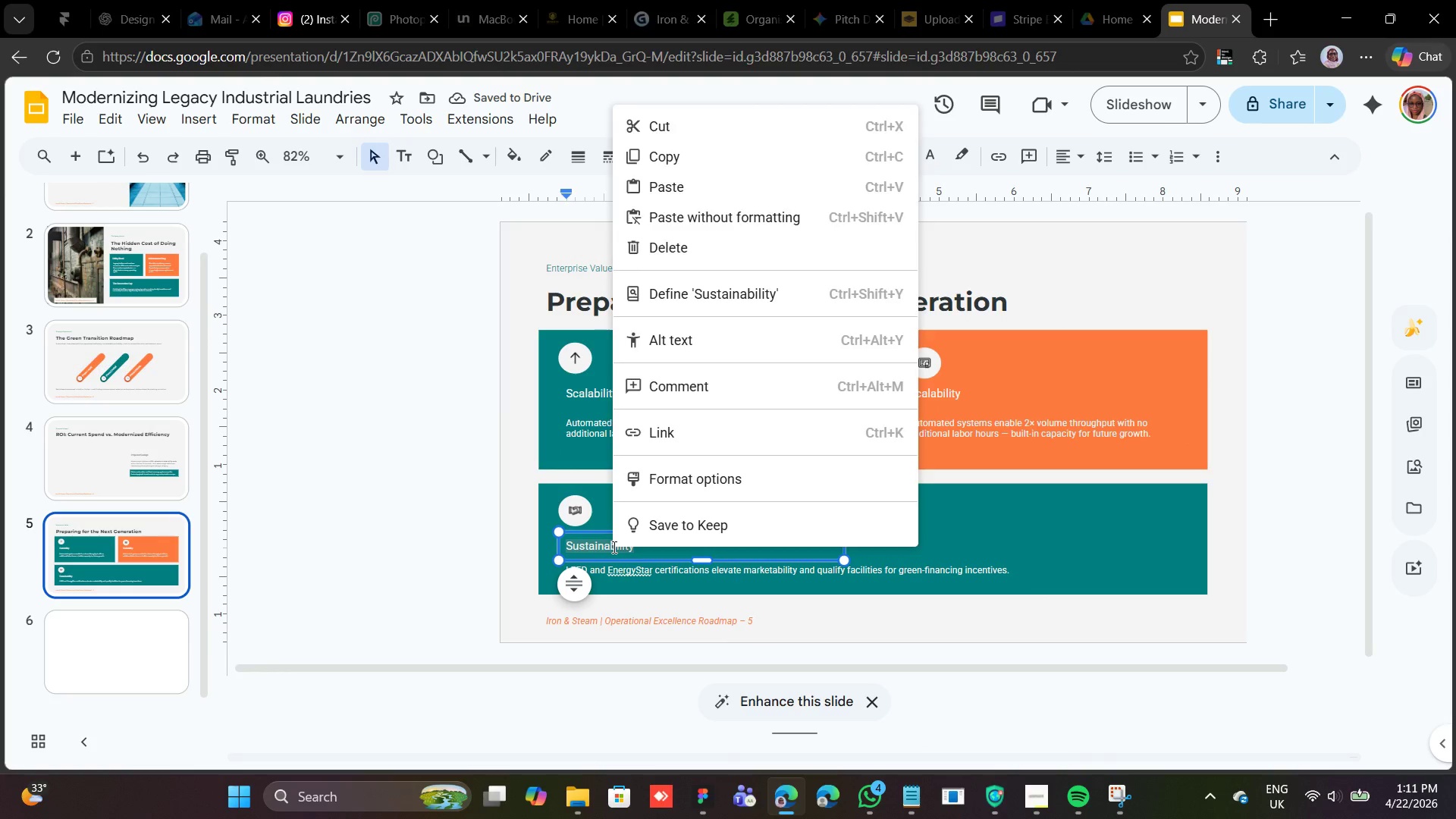 
left_click([613, 547])
 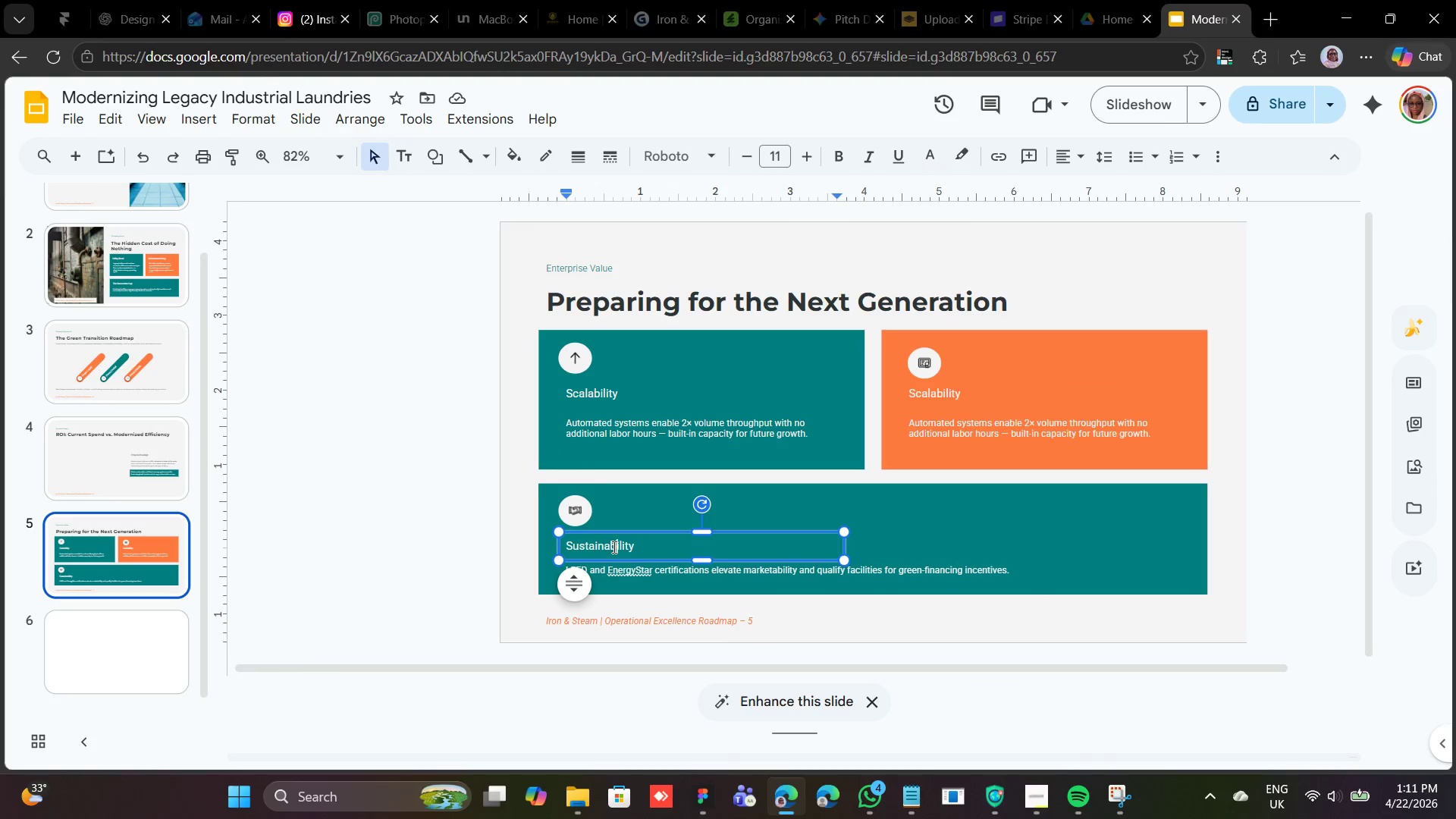 
double_click([613, 547])
 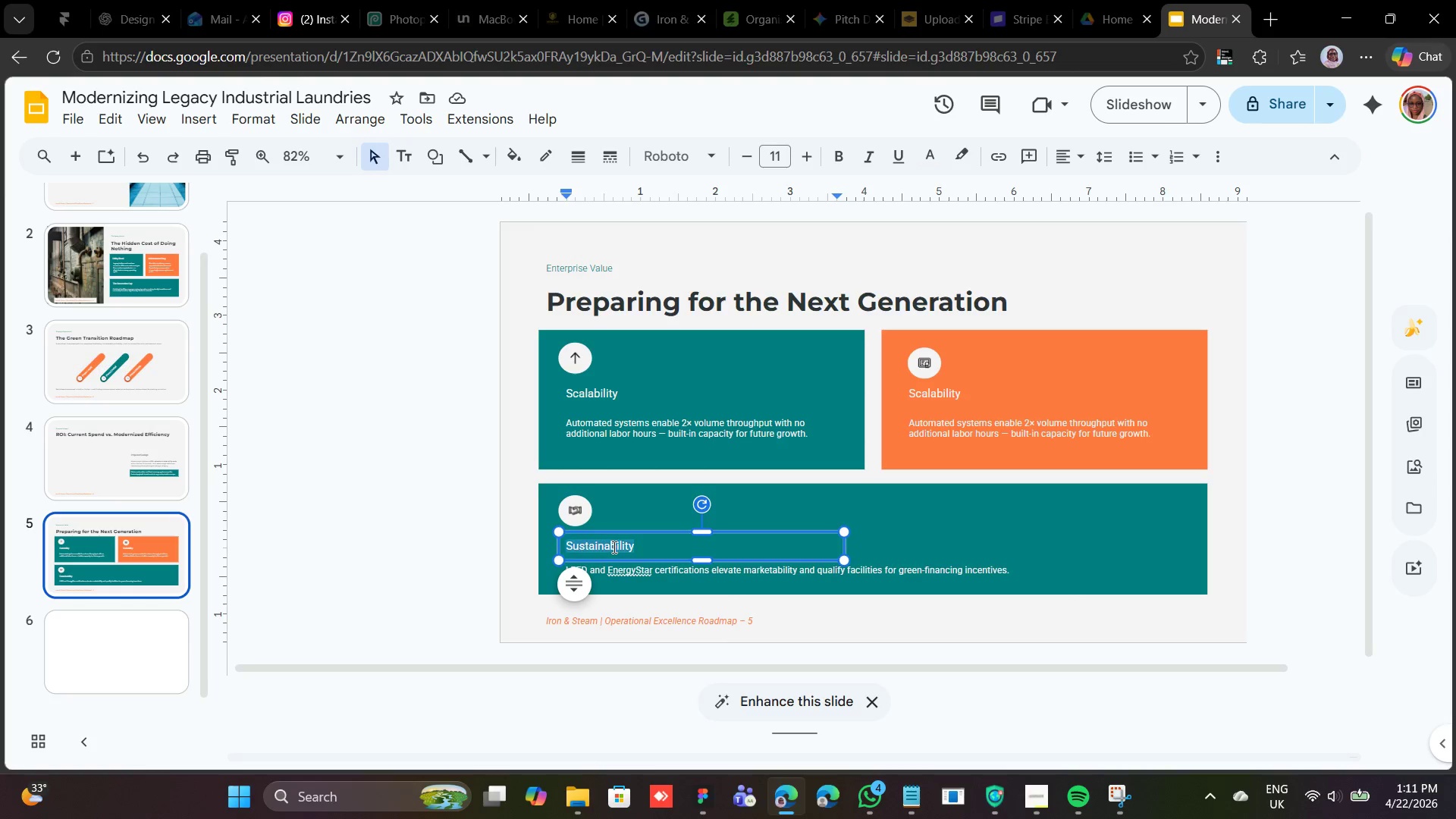 
triple_click([613, 547])
 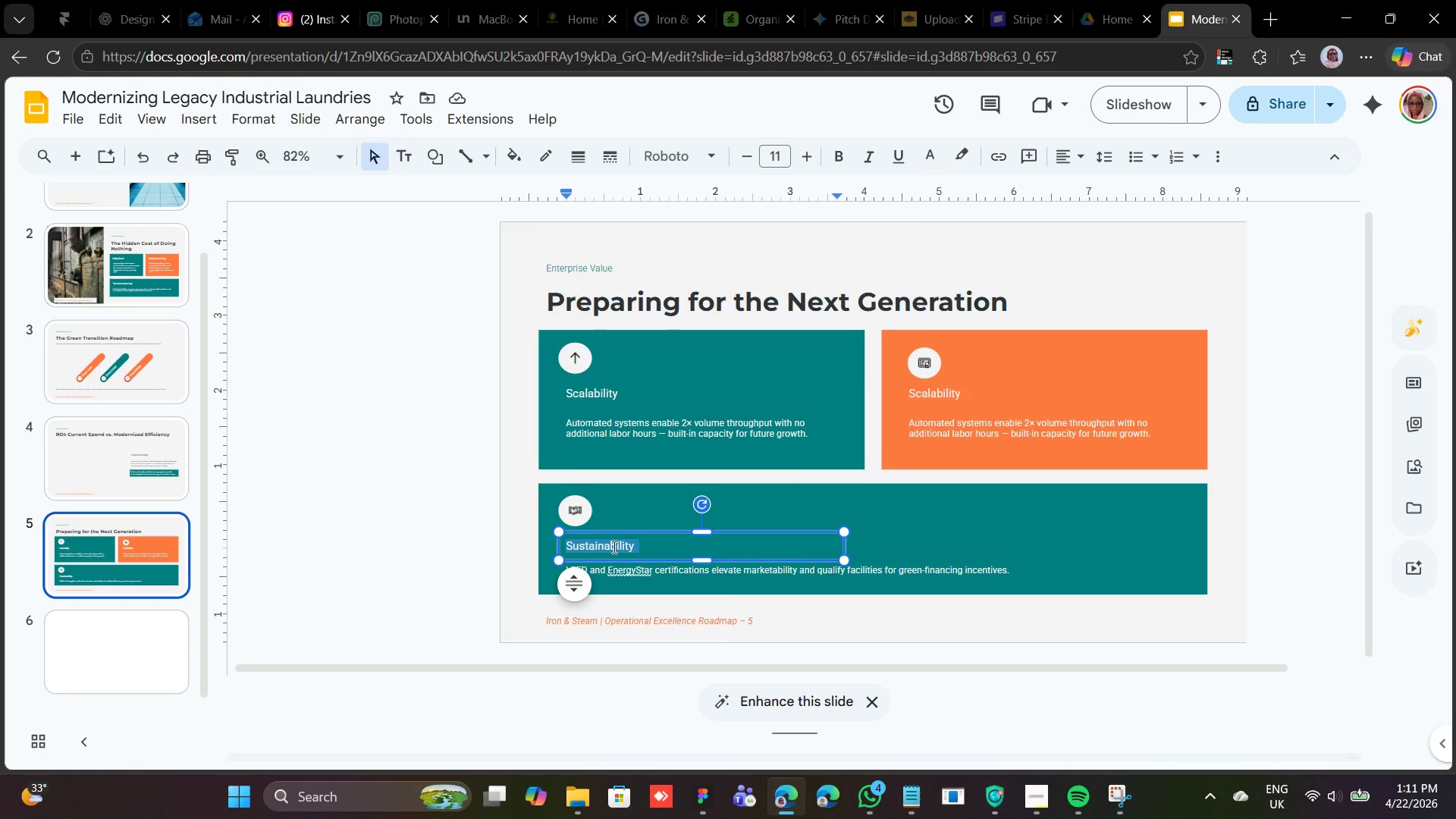 
right_click([613, 547])
 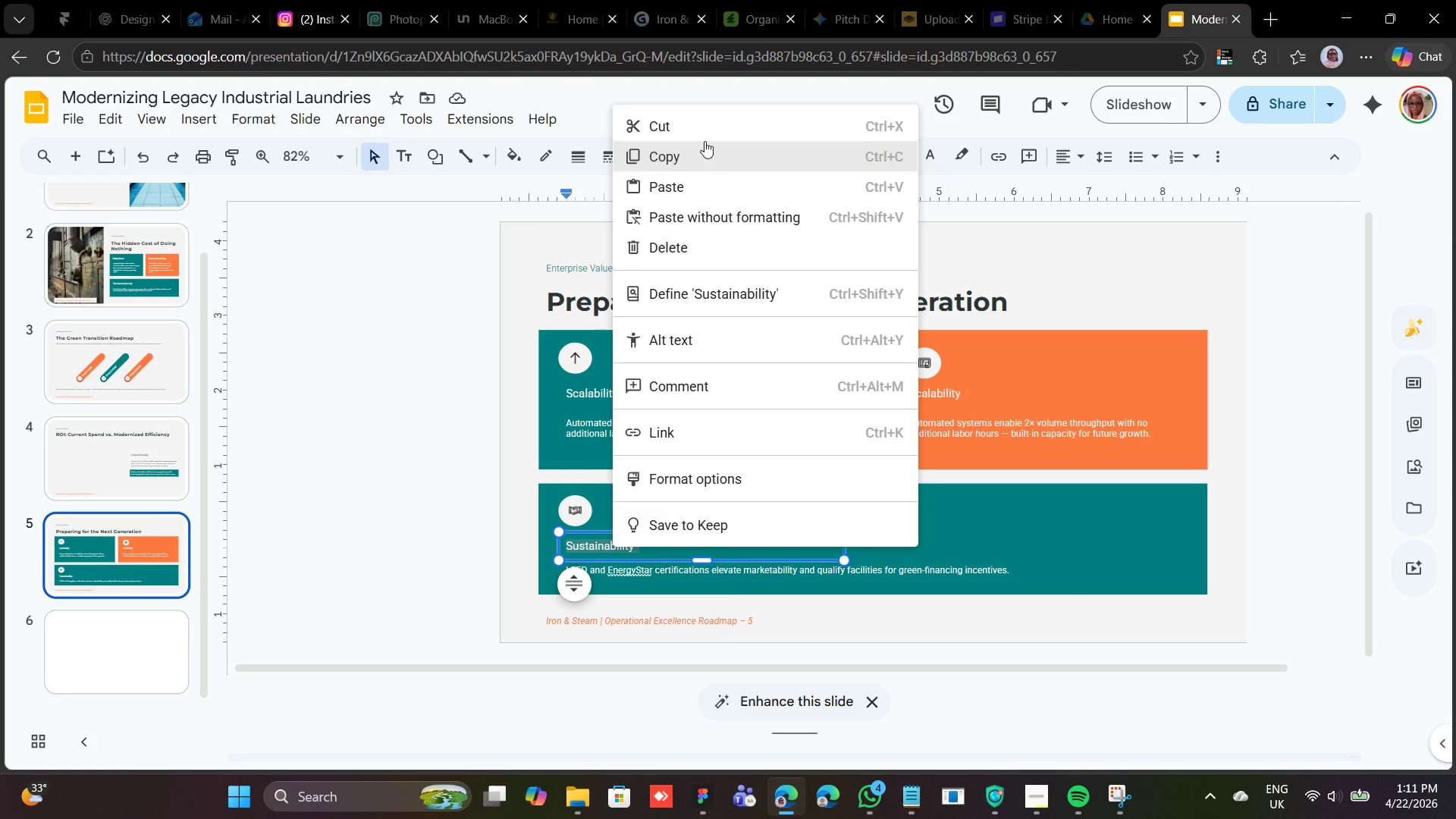 
left_click([707, 128])
 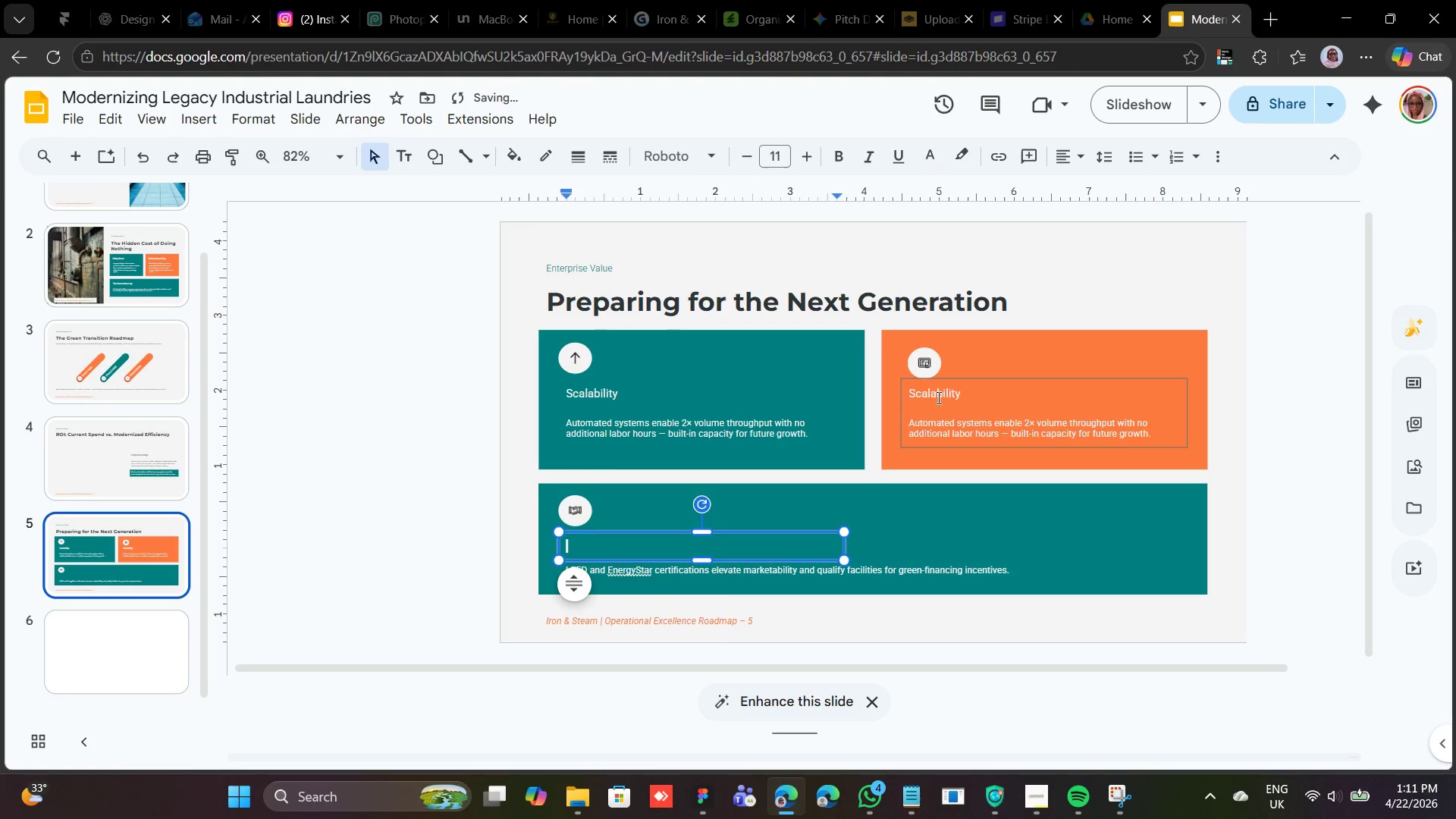 
double_click([937, 397])
 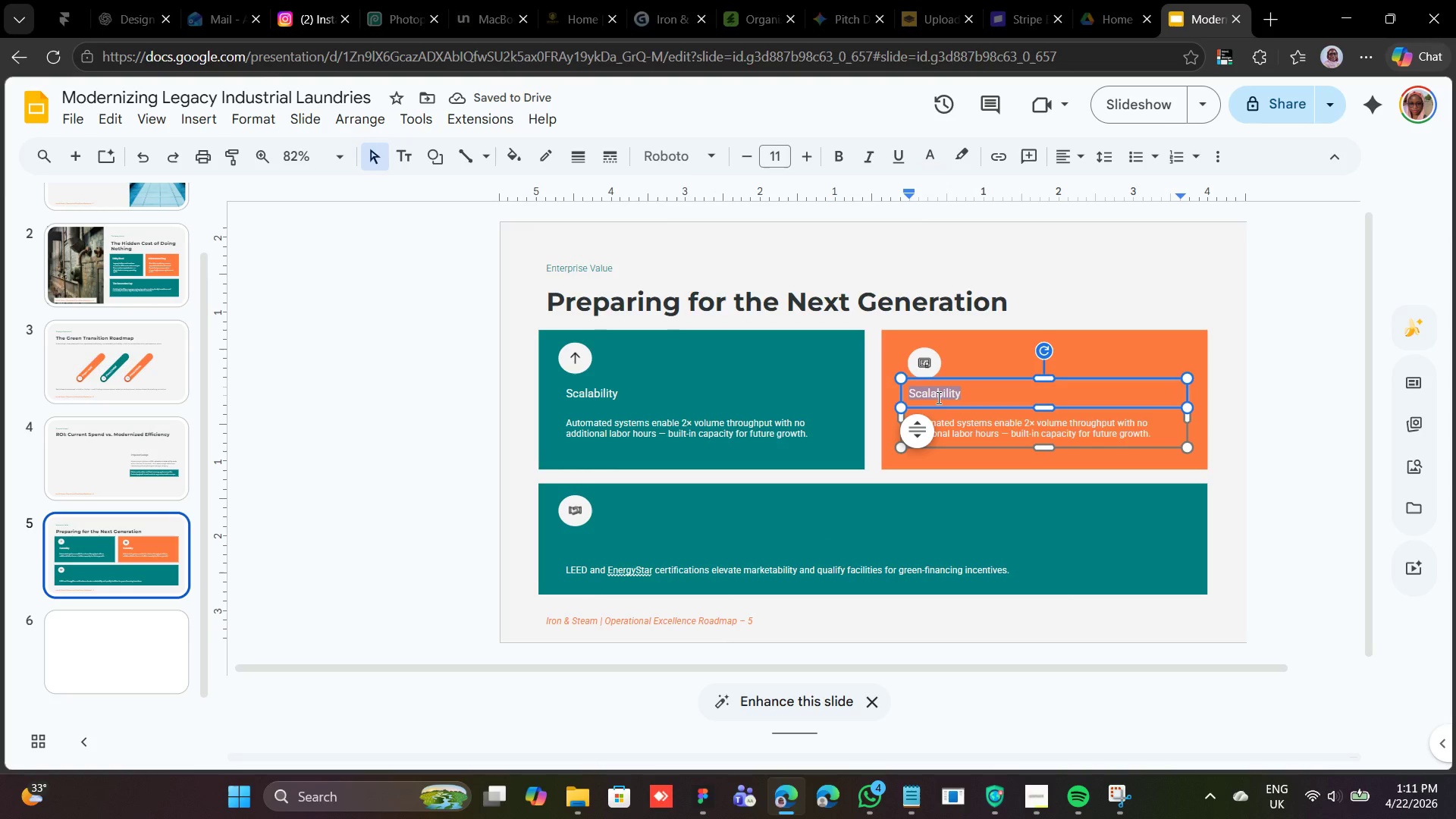 
left_click([937, 397])
 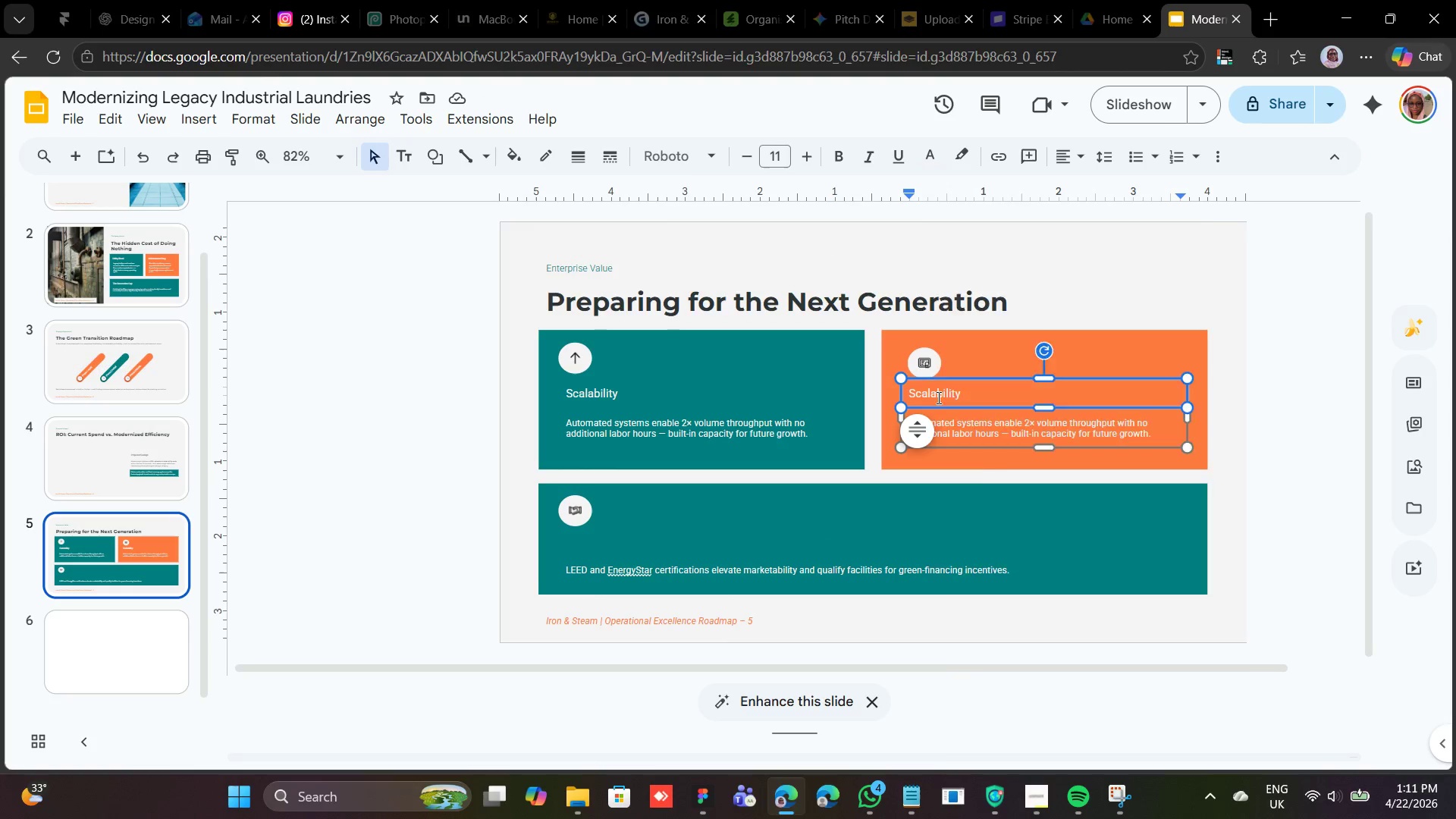 
double_click([937, 397])
 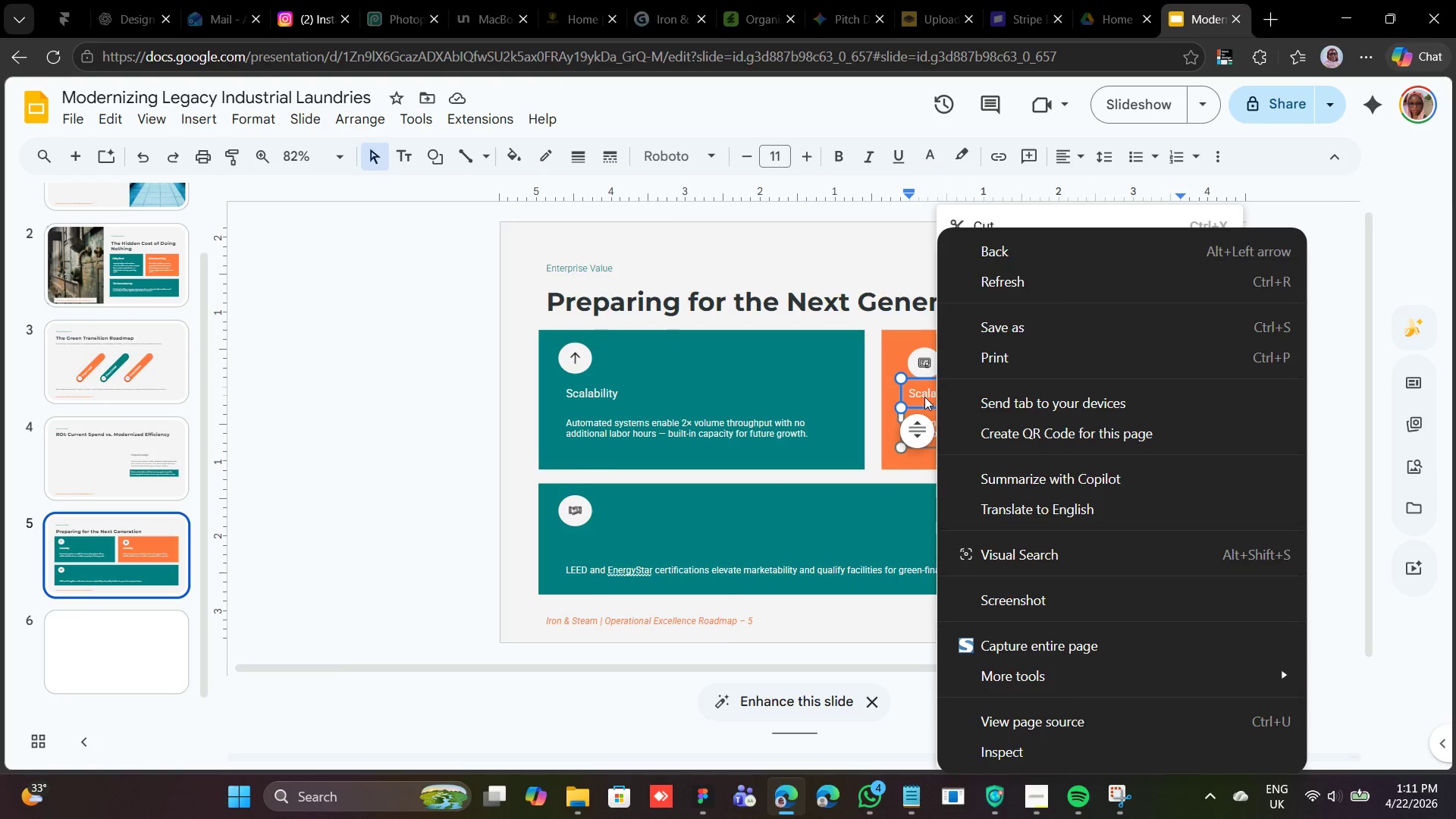 
double_click([924, 397])
 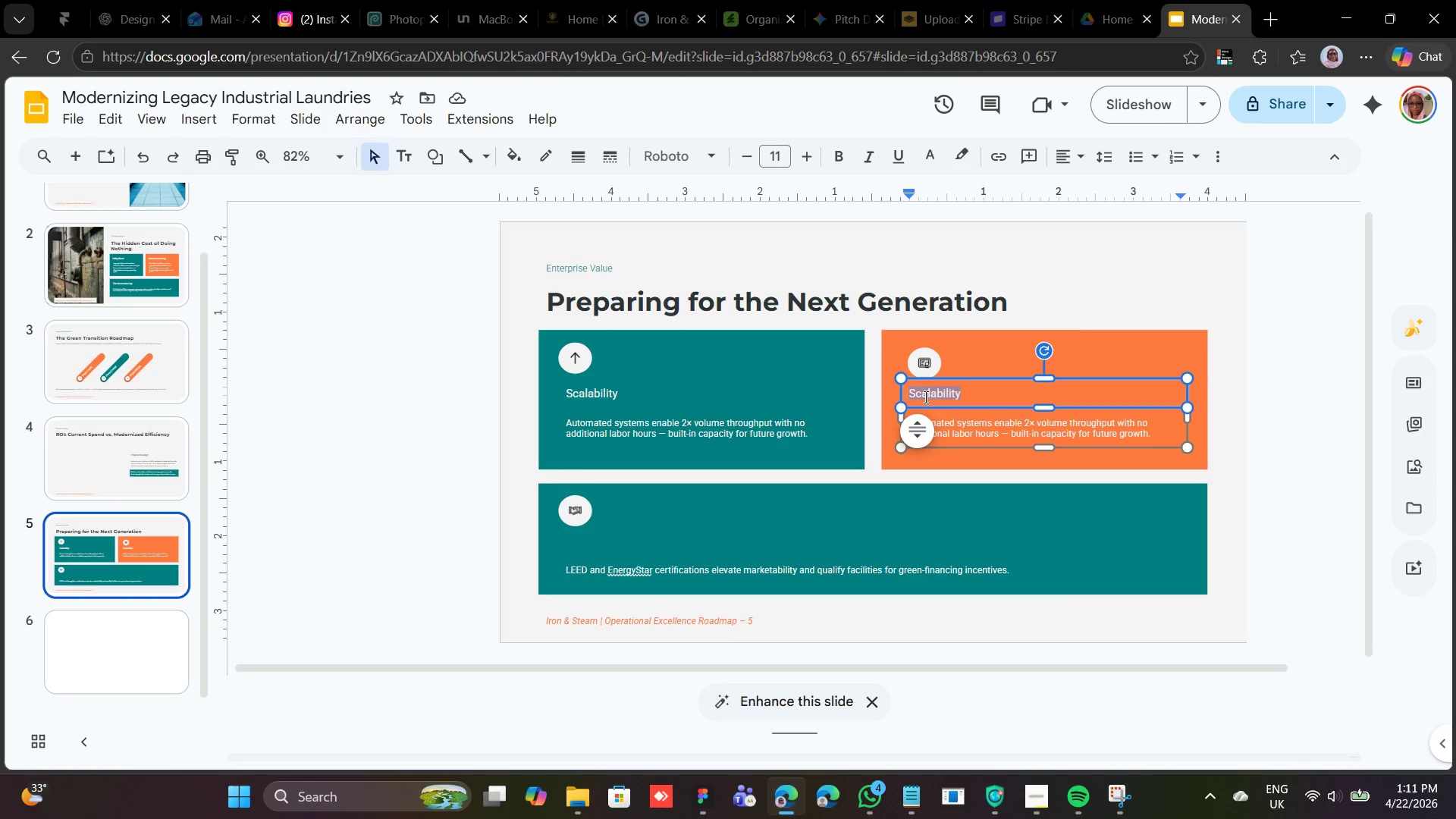 
triple_click([924, 397])
 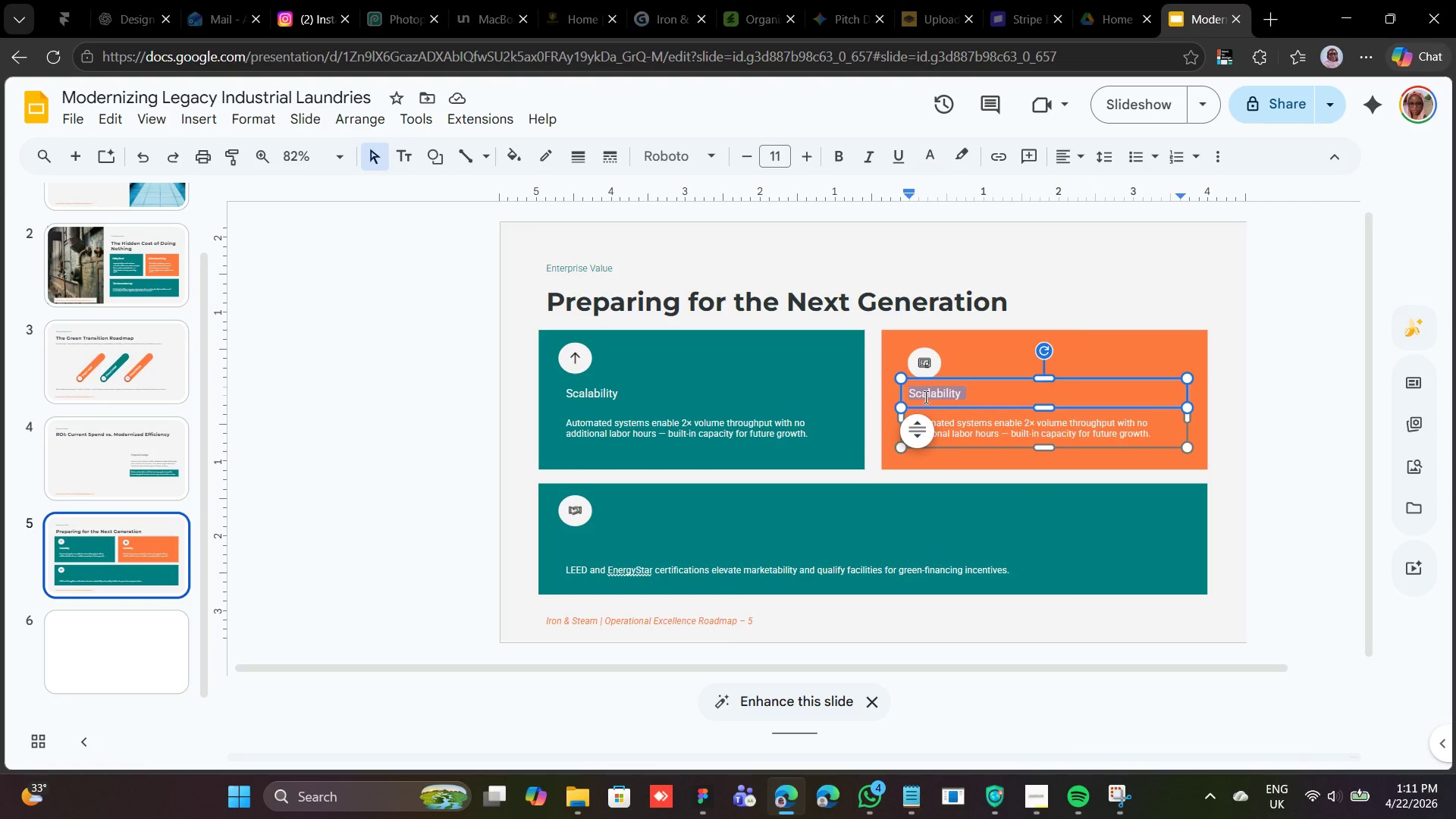 
right_click([924, 397])
 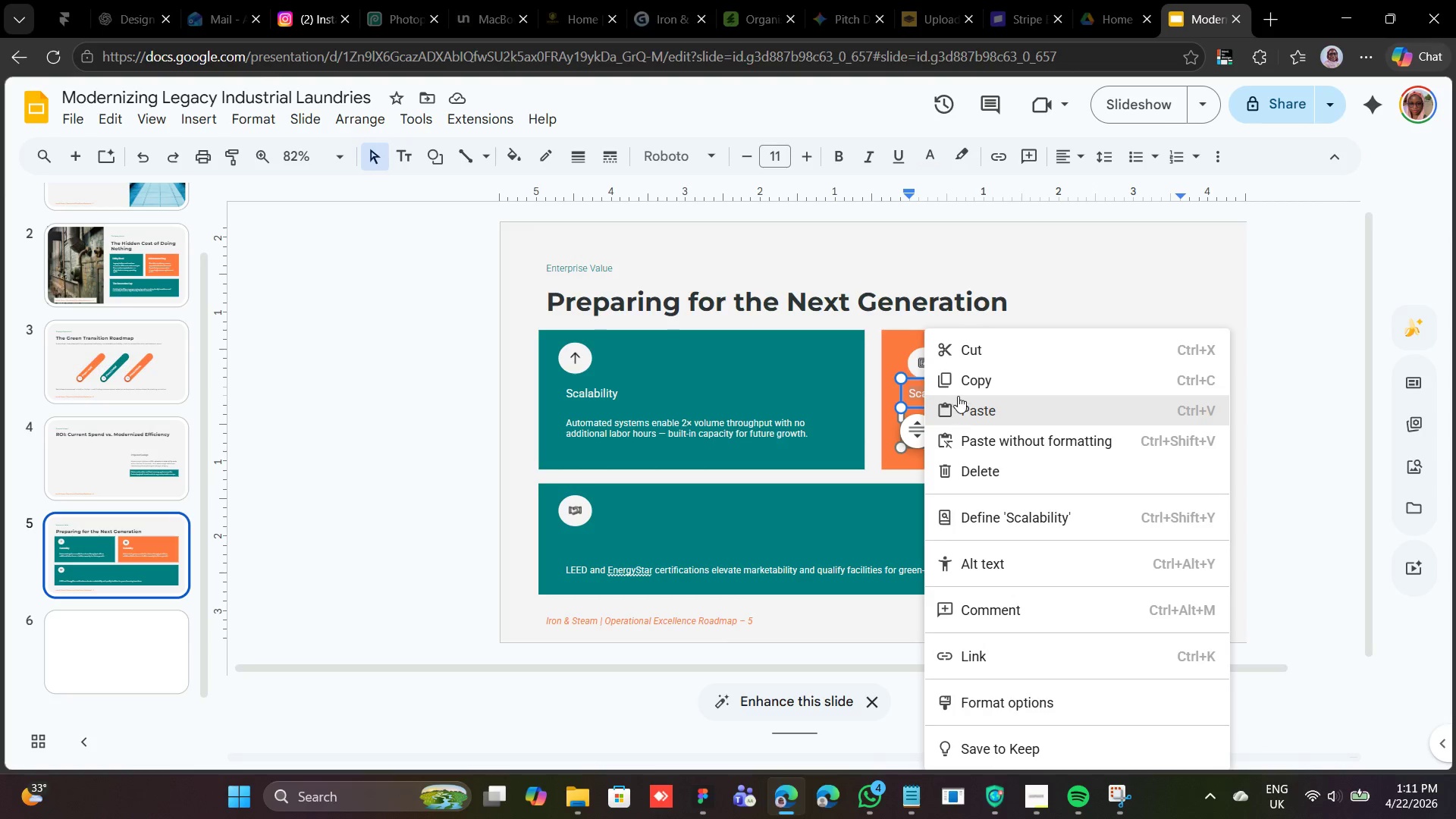 
left_click([960, 398])
 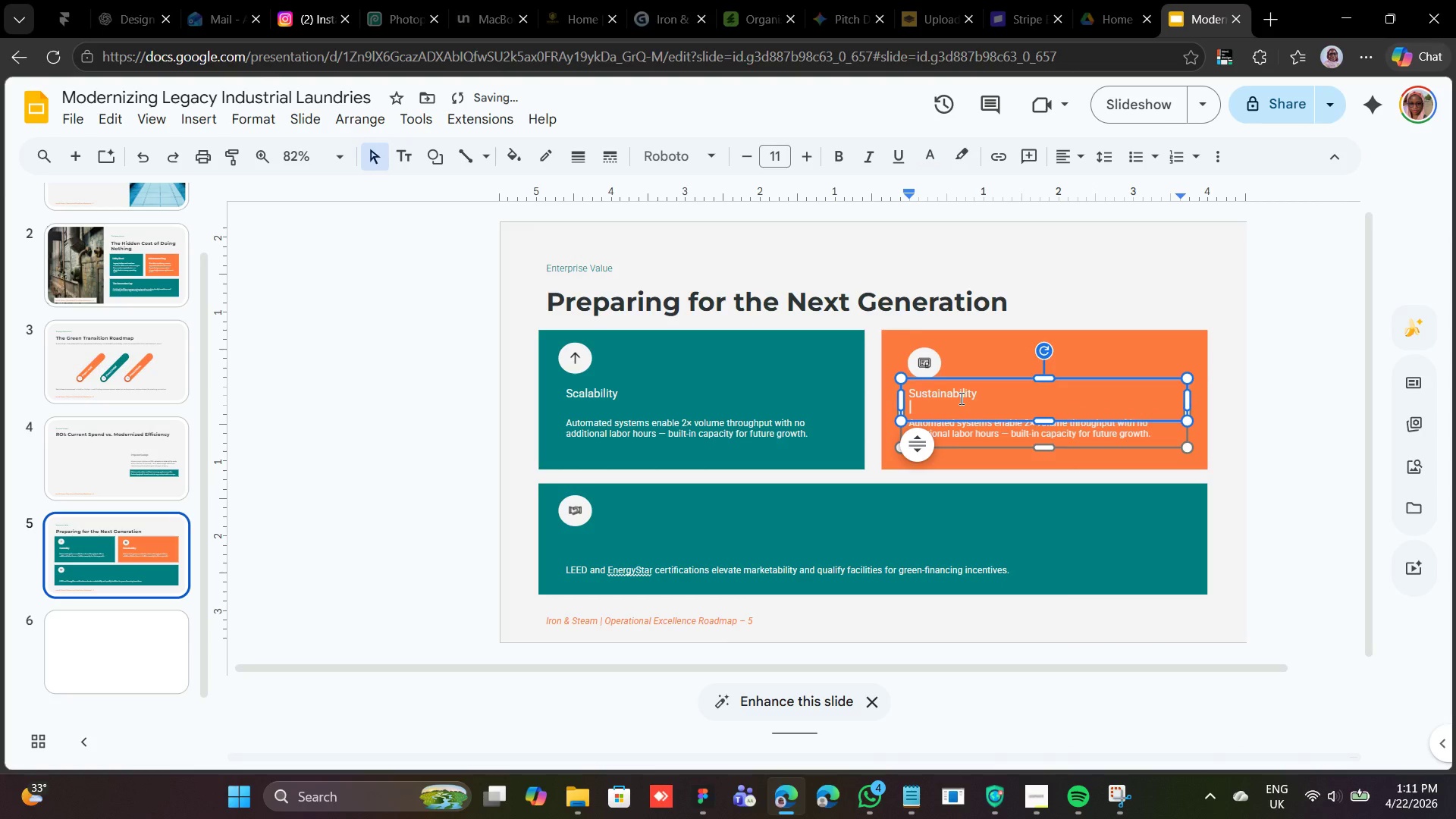 
left_click([960, 398])
 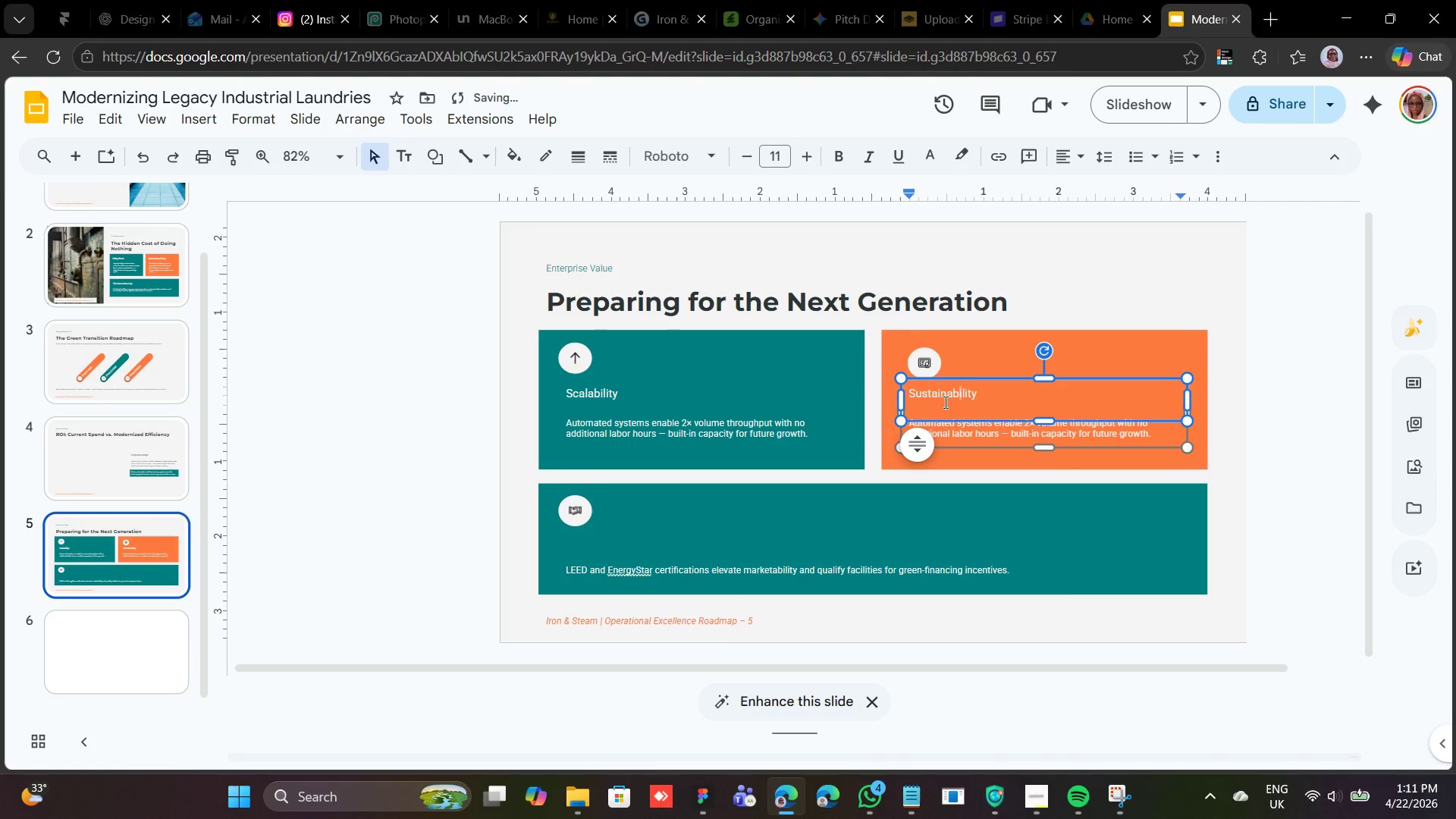 
left_click([943, 402])
 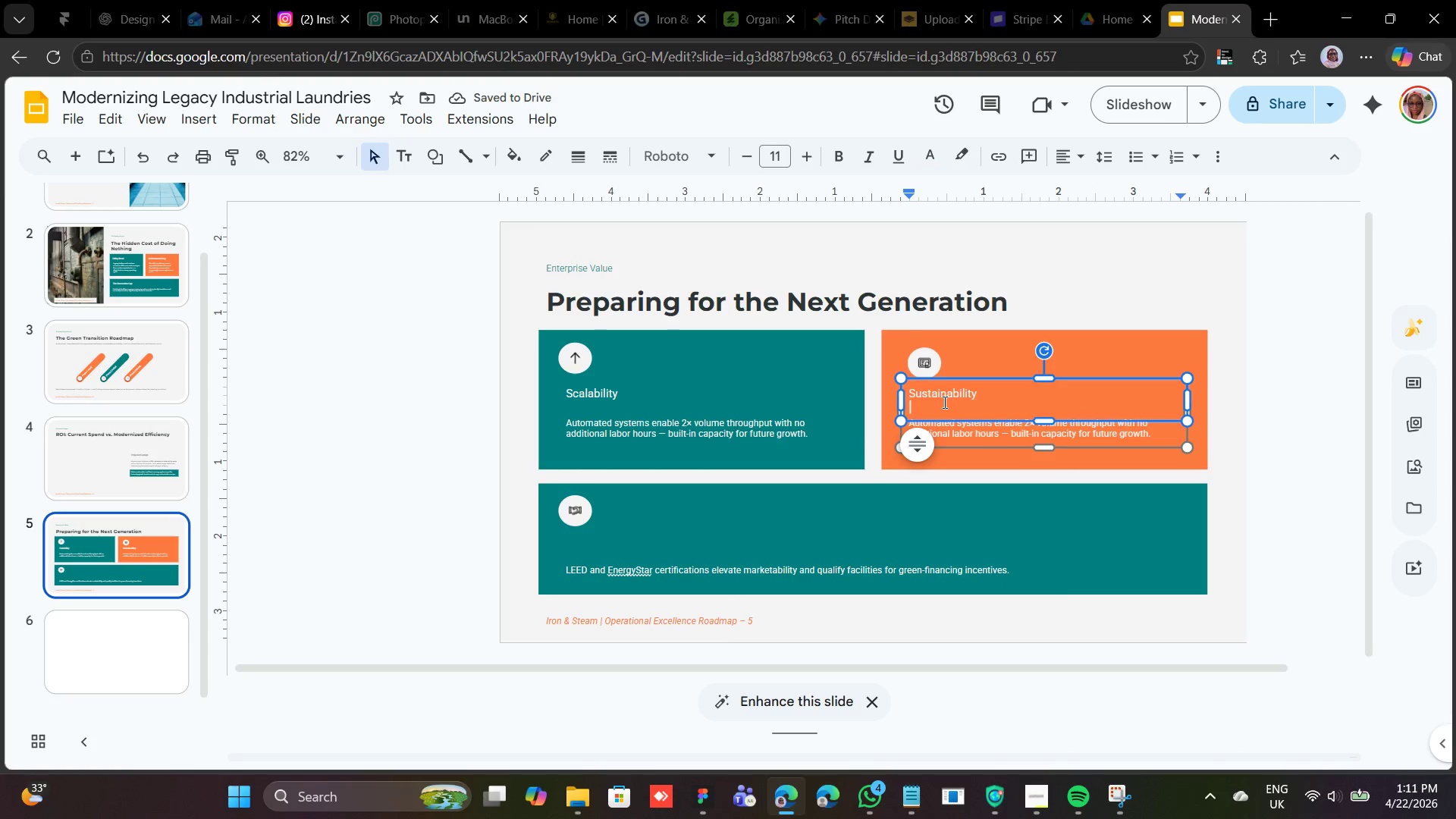 
key(Backspace)
 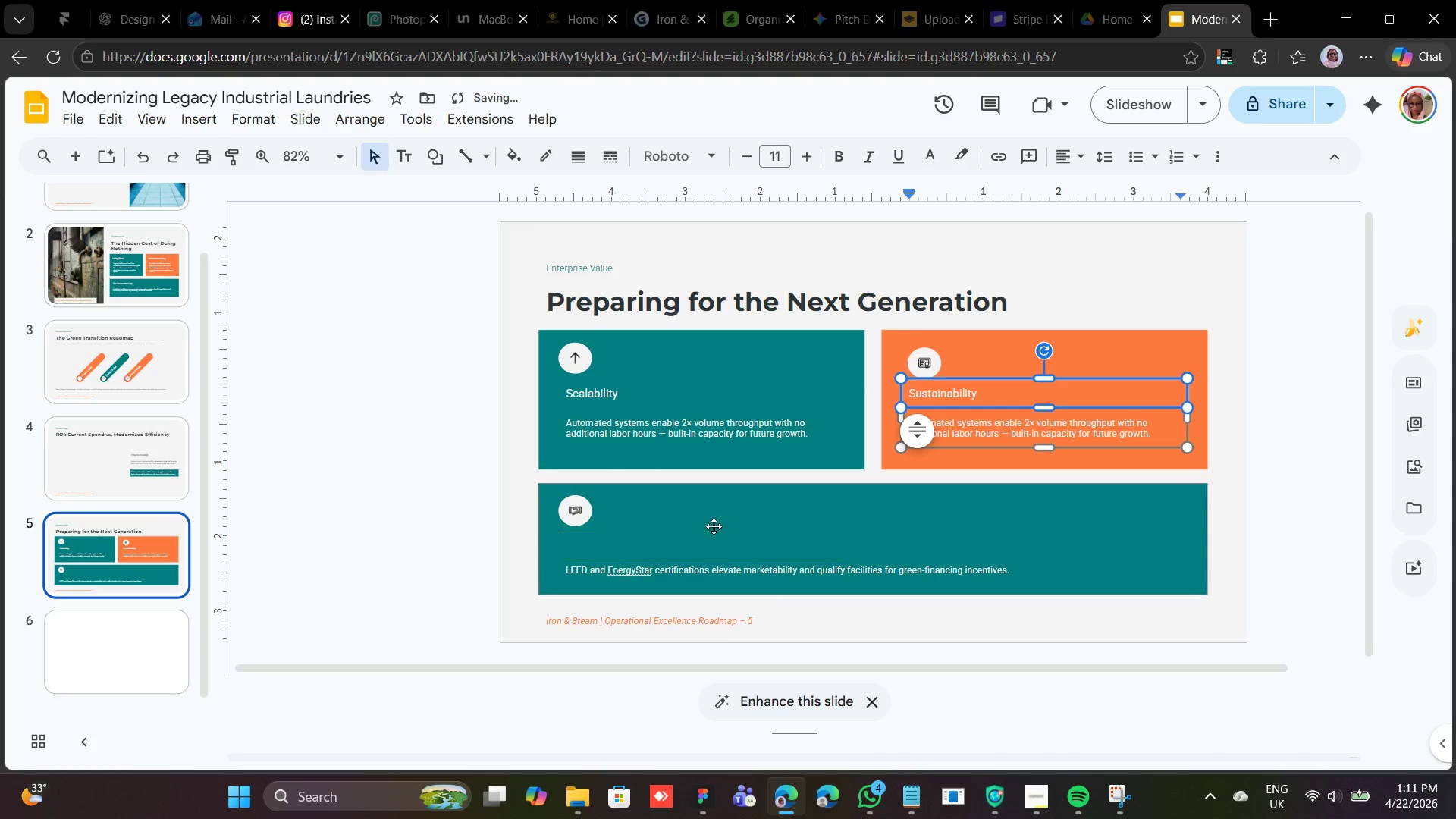 
left_click([627, 544])
 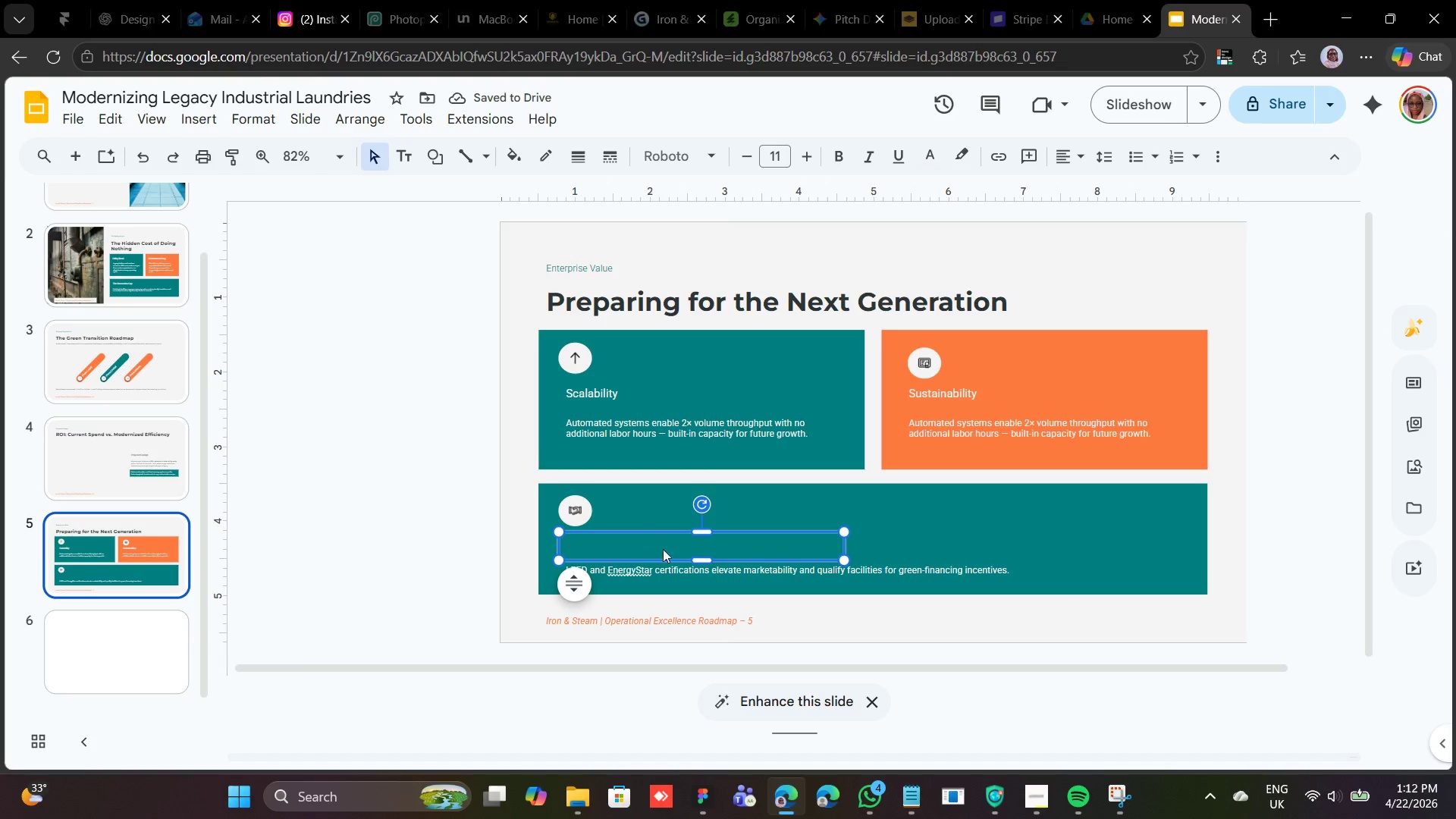 
double_click([678, 572])
 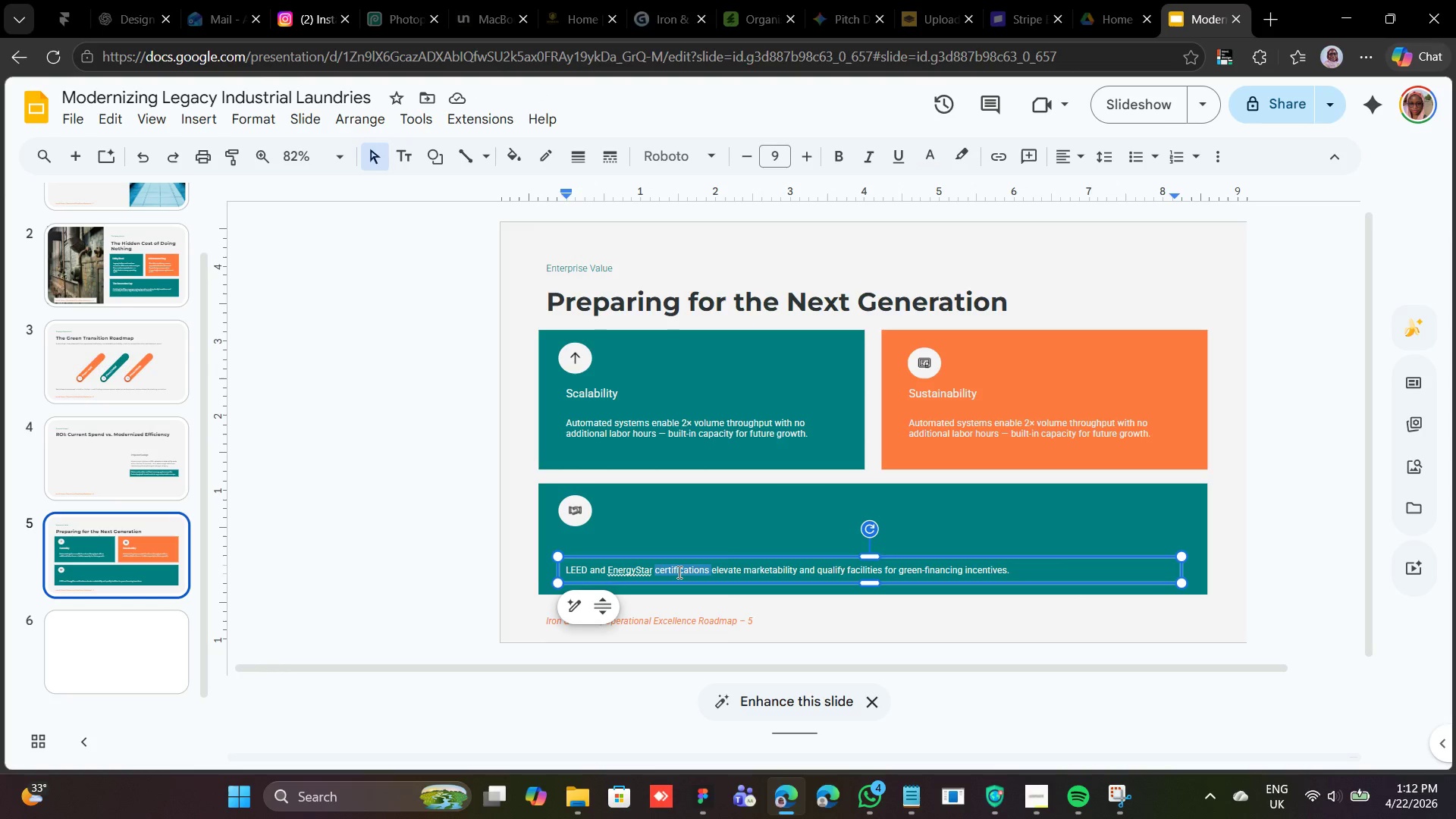 
triple_click([678, 572])
 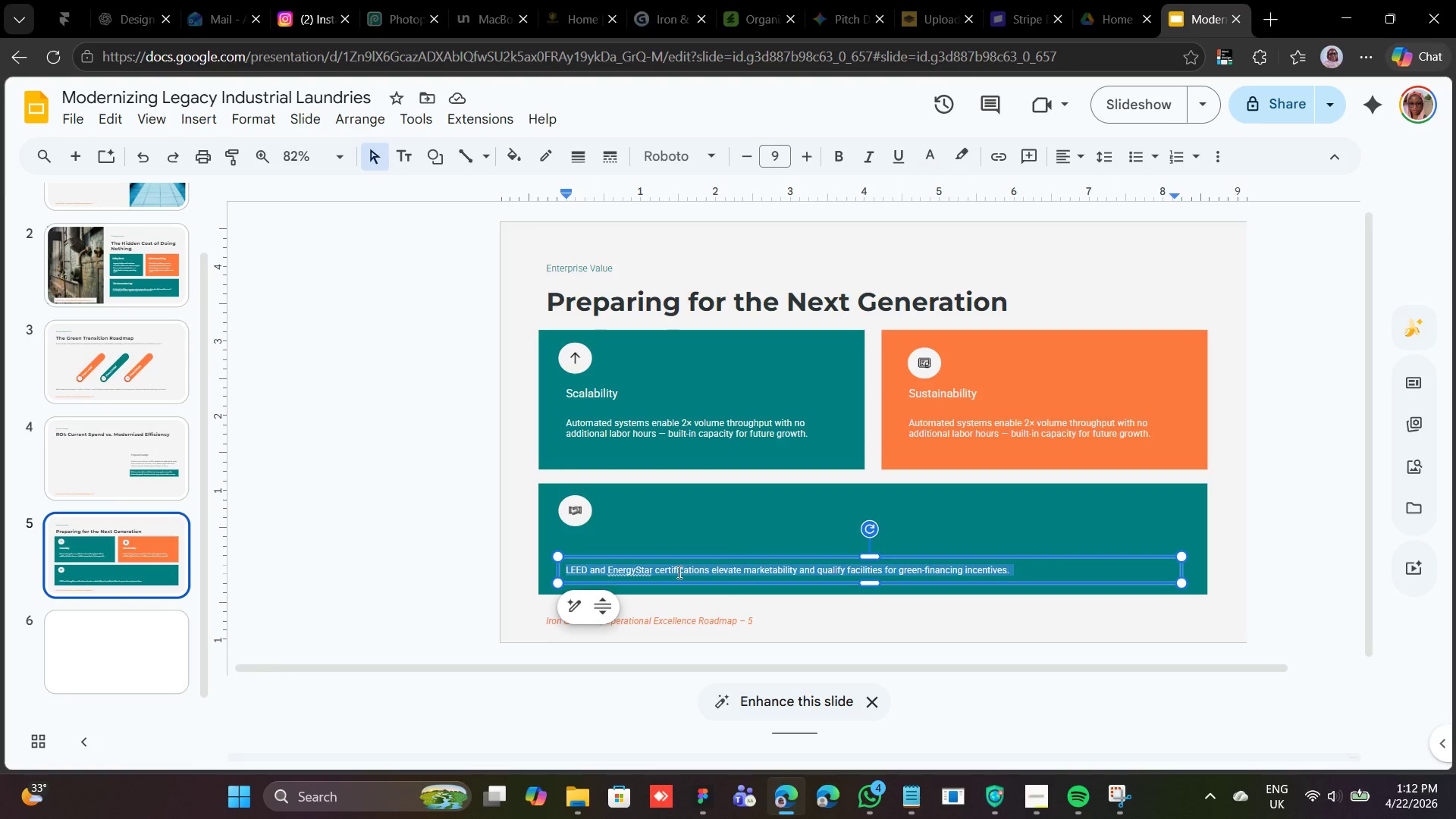 
right_click([678, 572])
 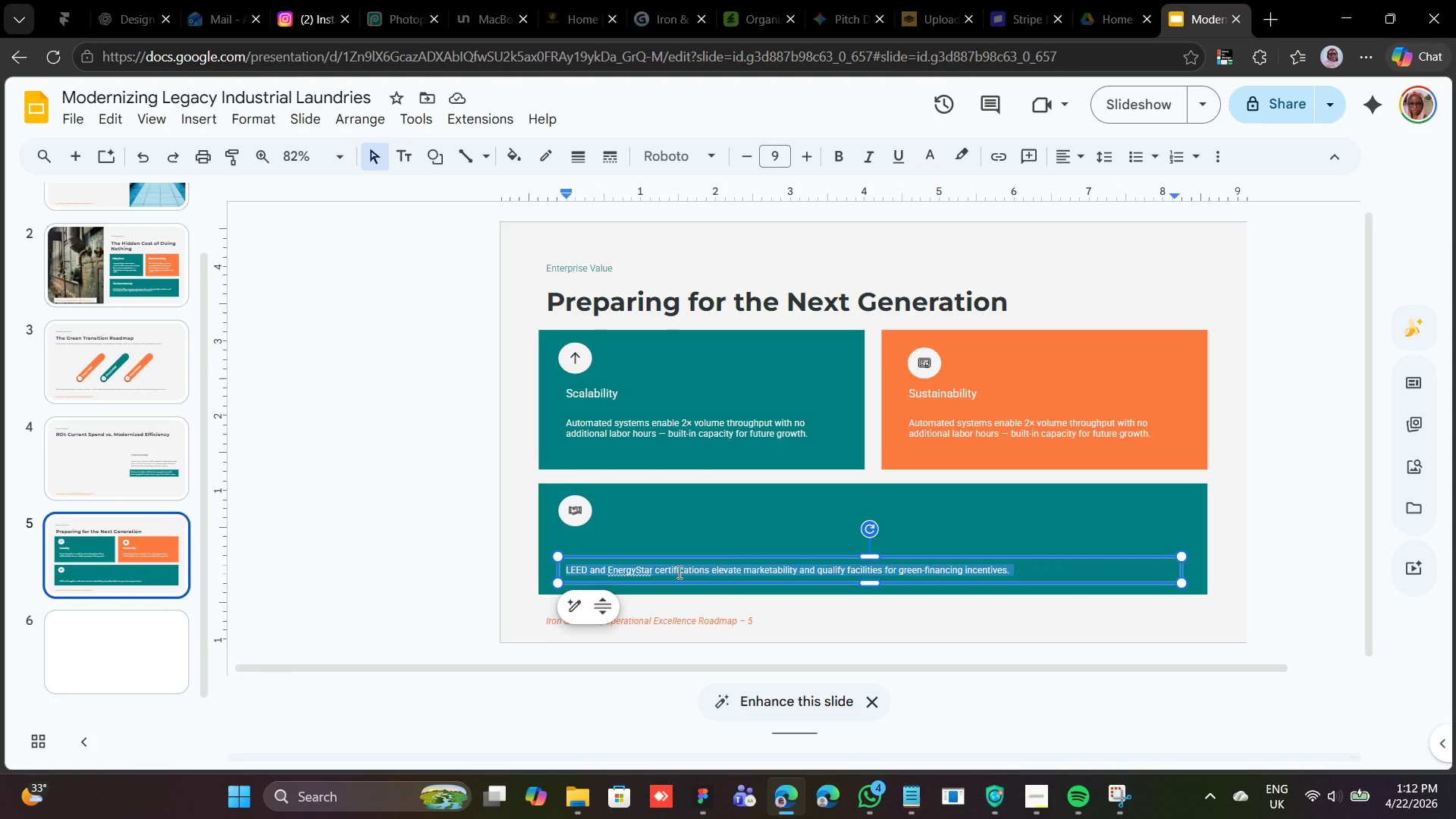 
left_click([678, 572])
 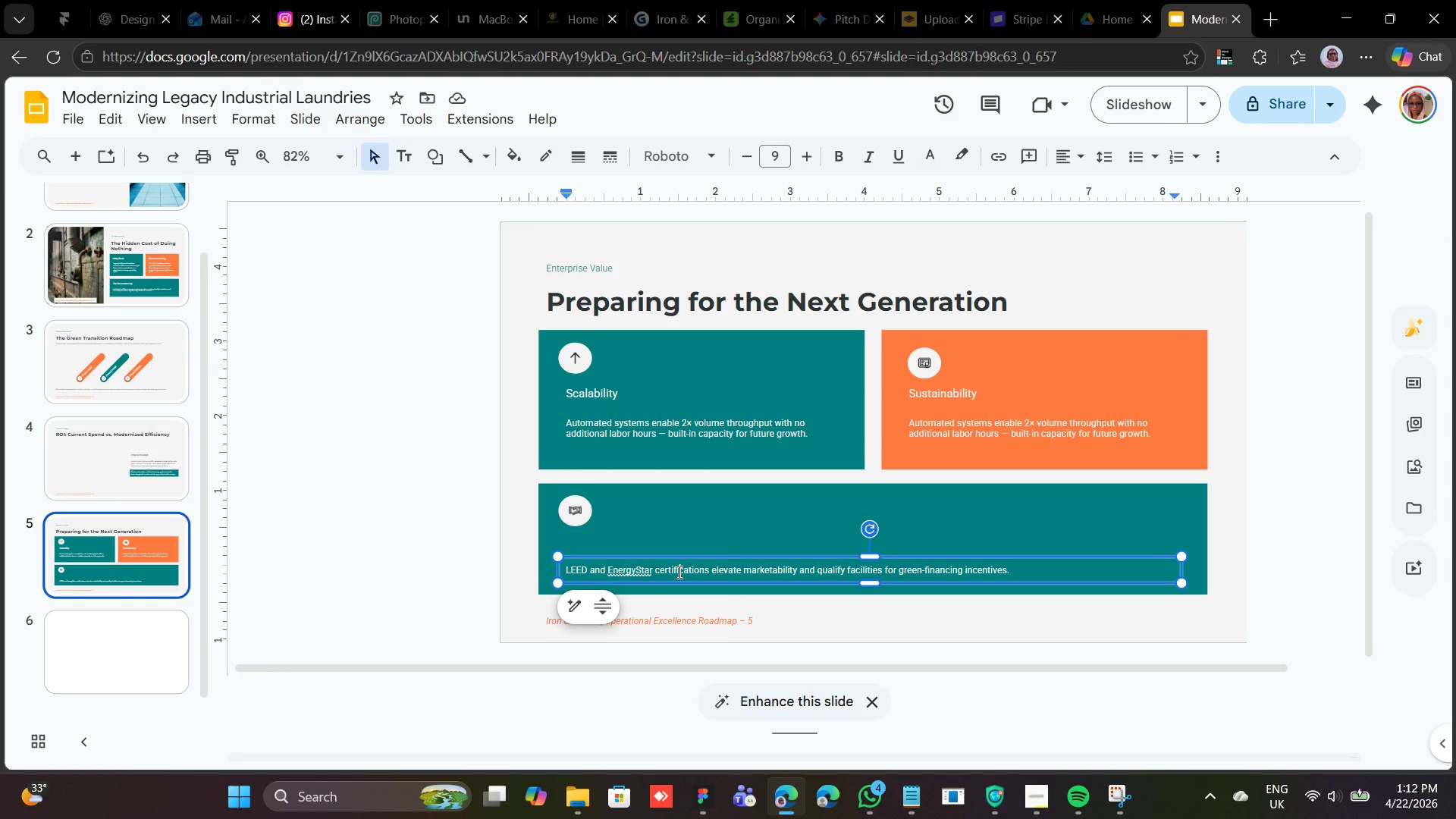 
double_click([678, 572])
 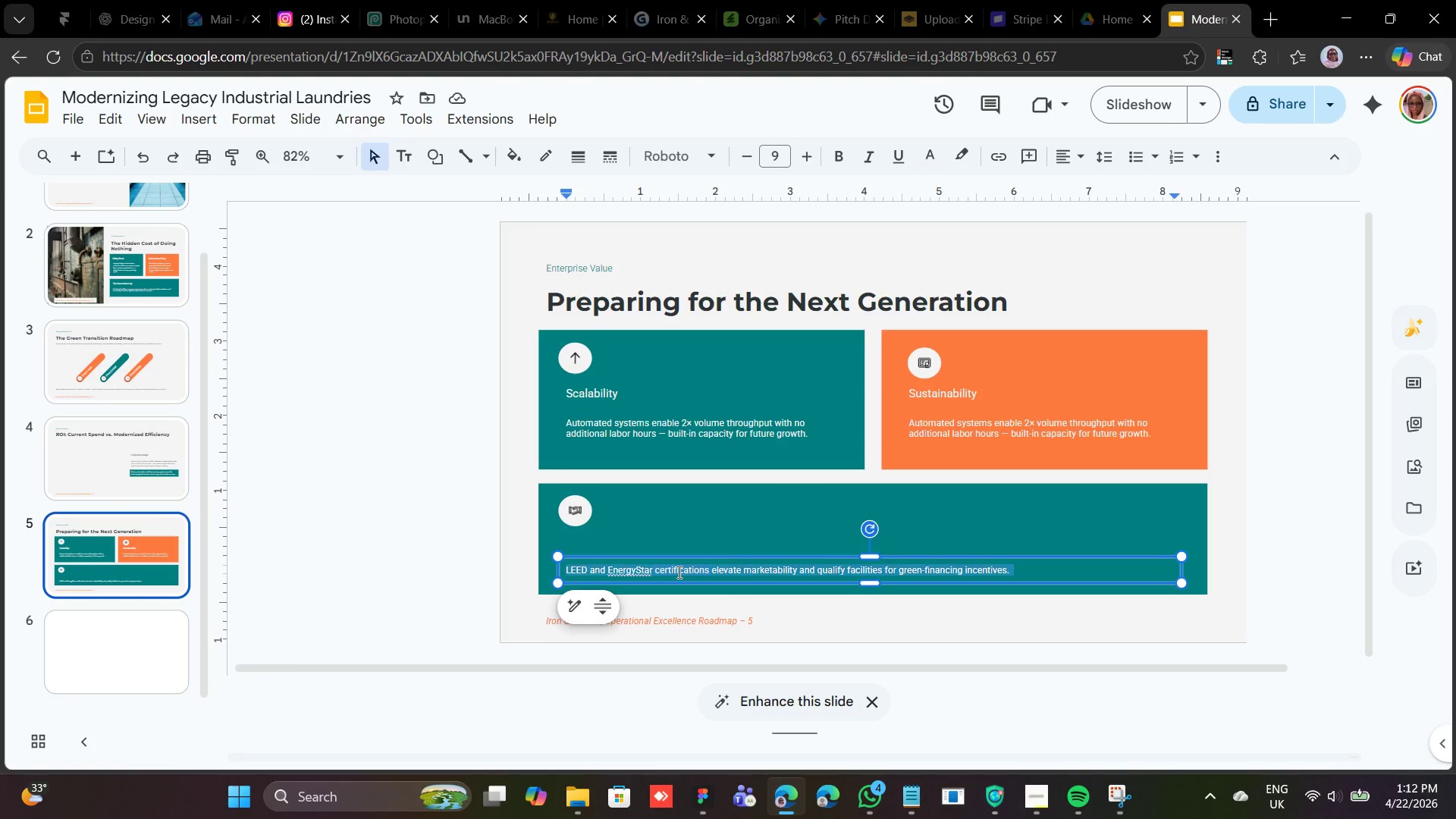 
triple_click([678, 572])
 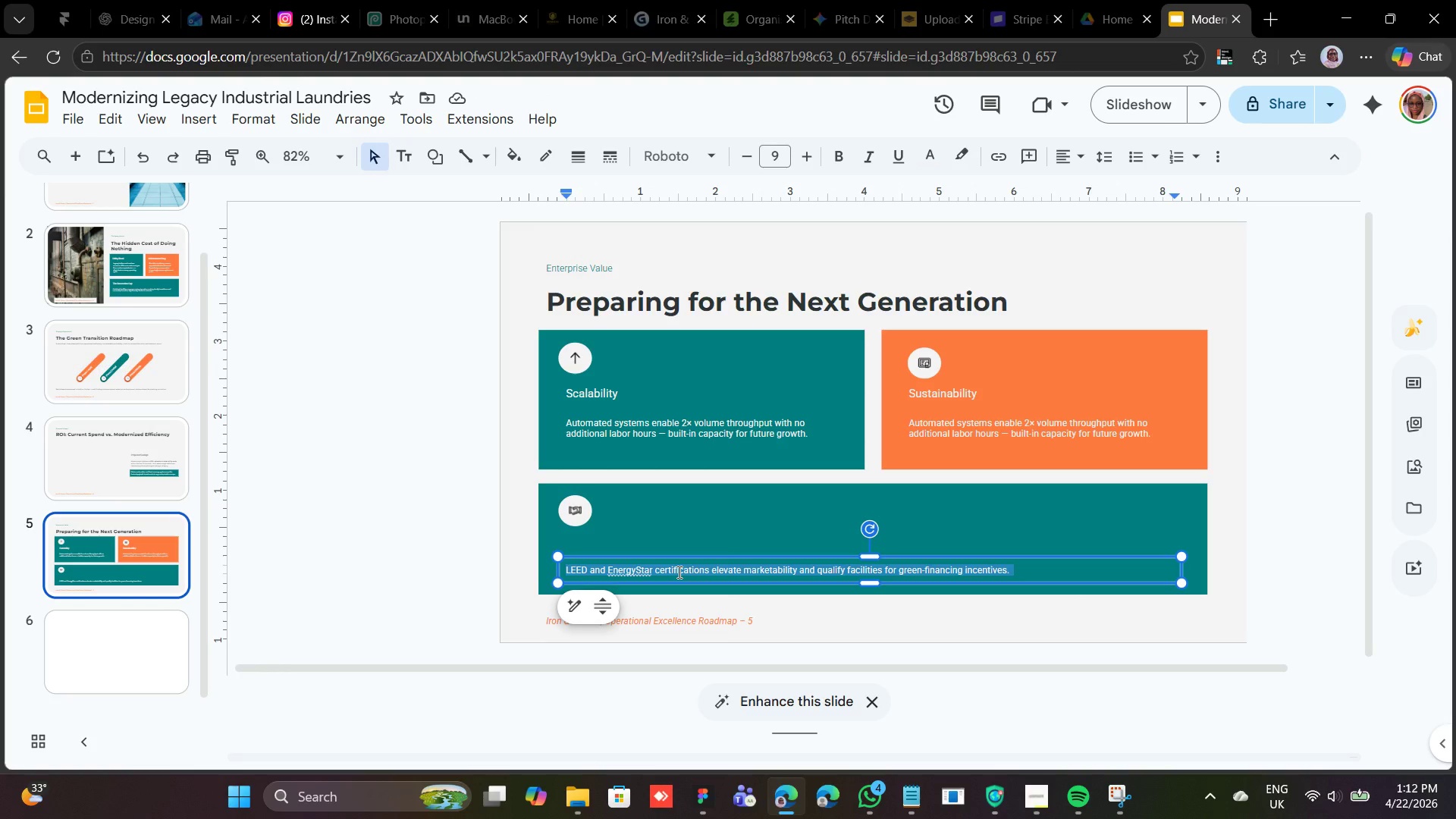 
right_click([678, 572])
 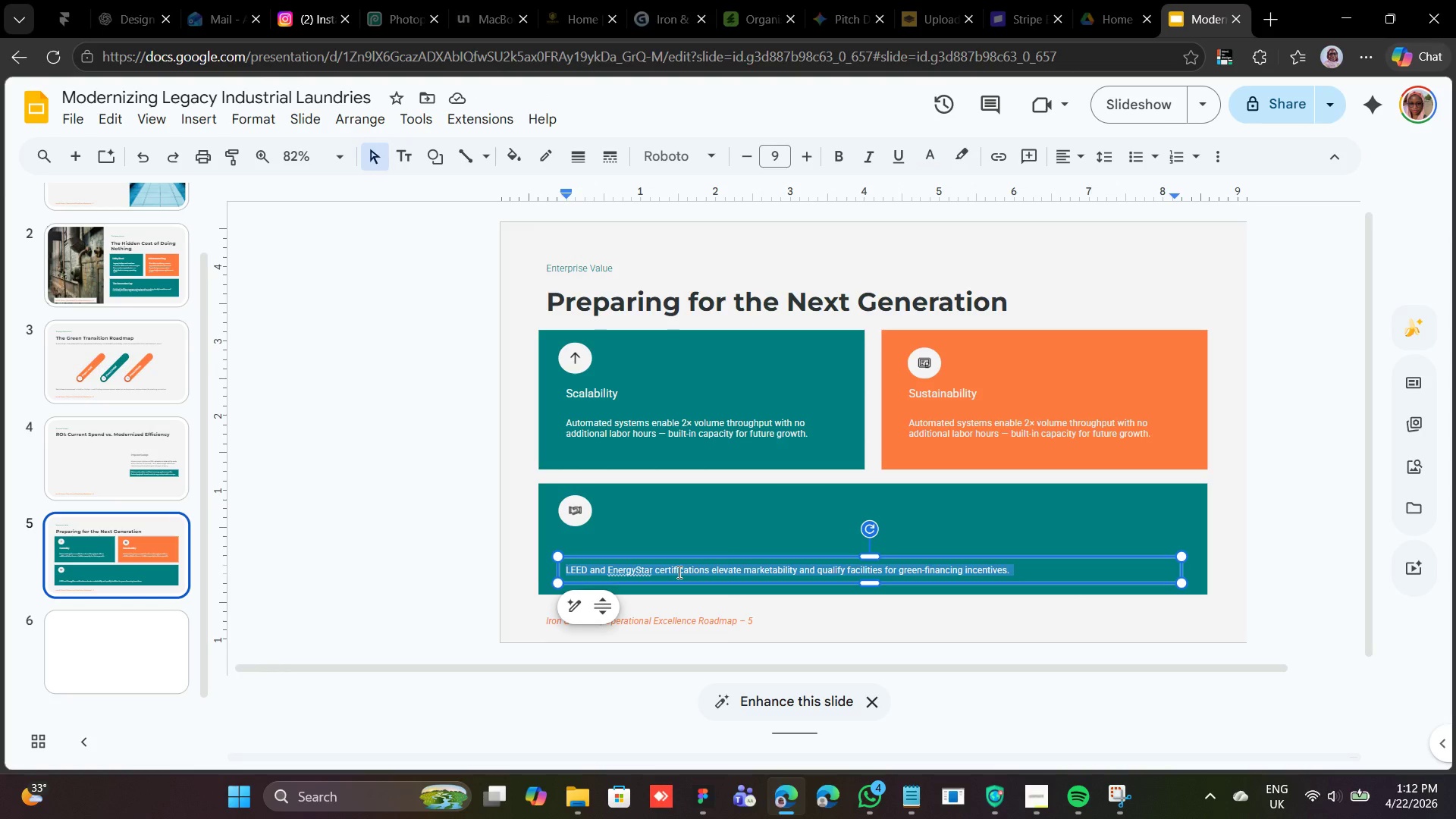 
right_click([678, 572])
 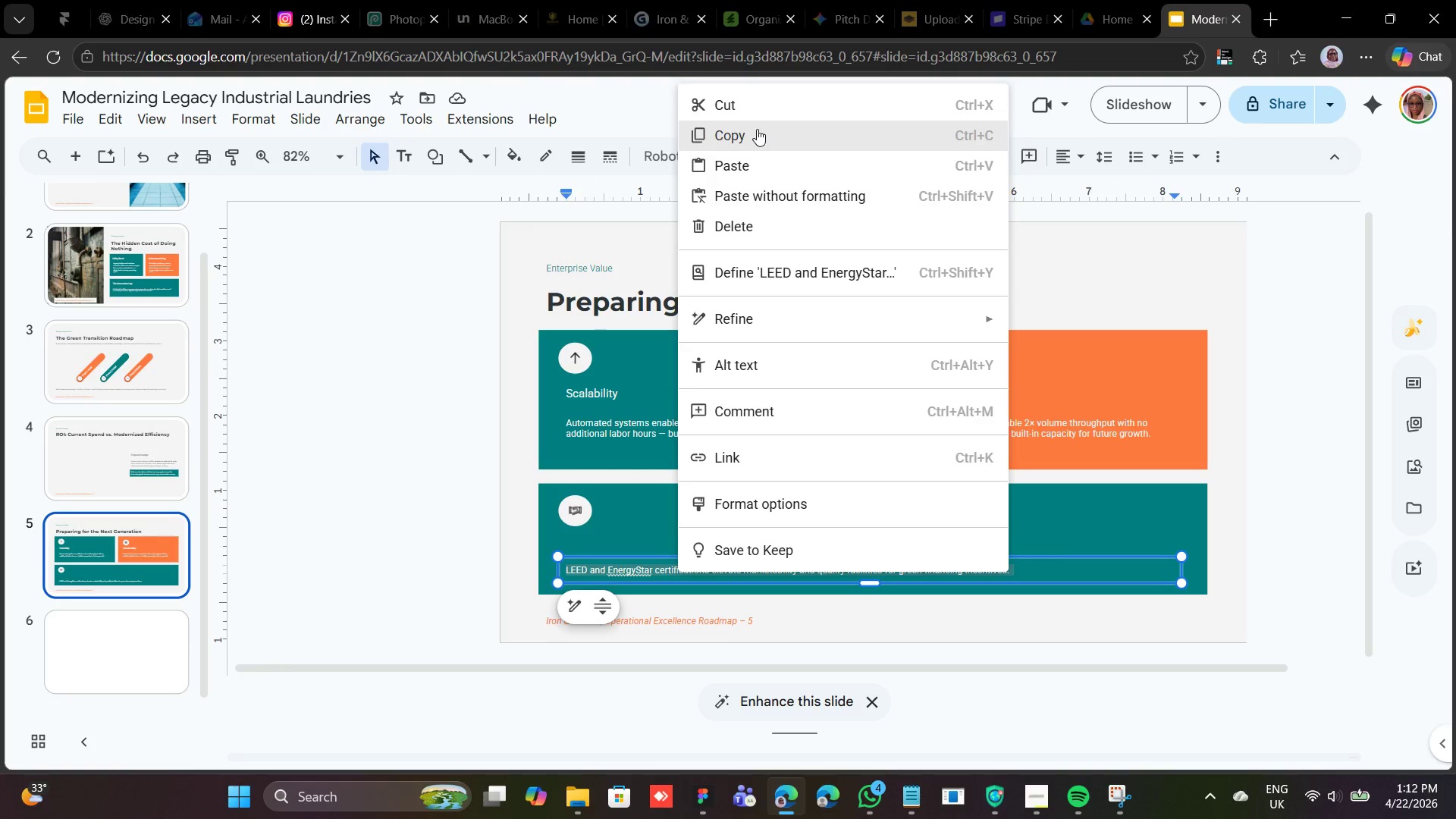 
left_click([756, 130])
 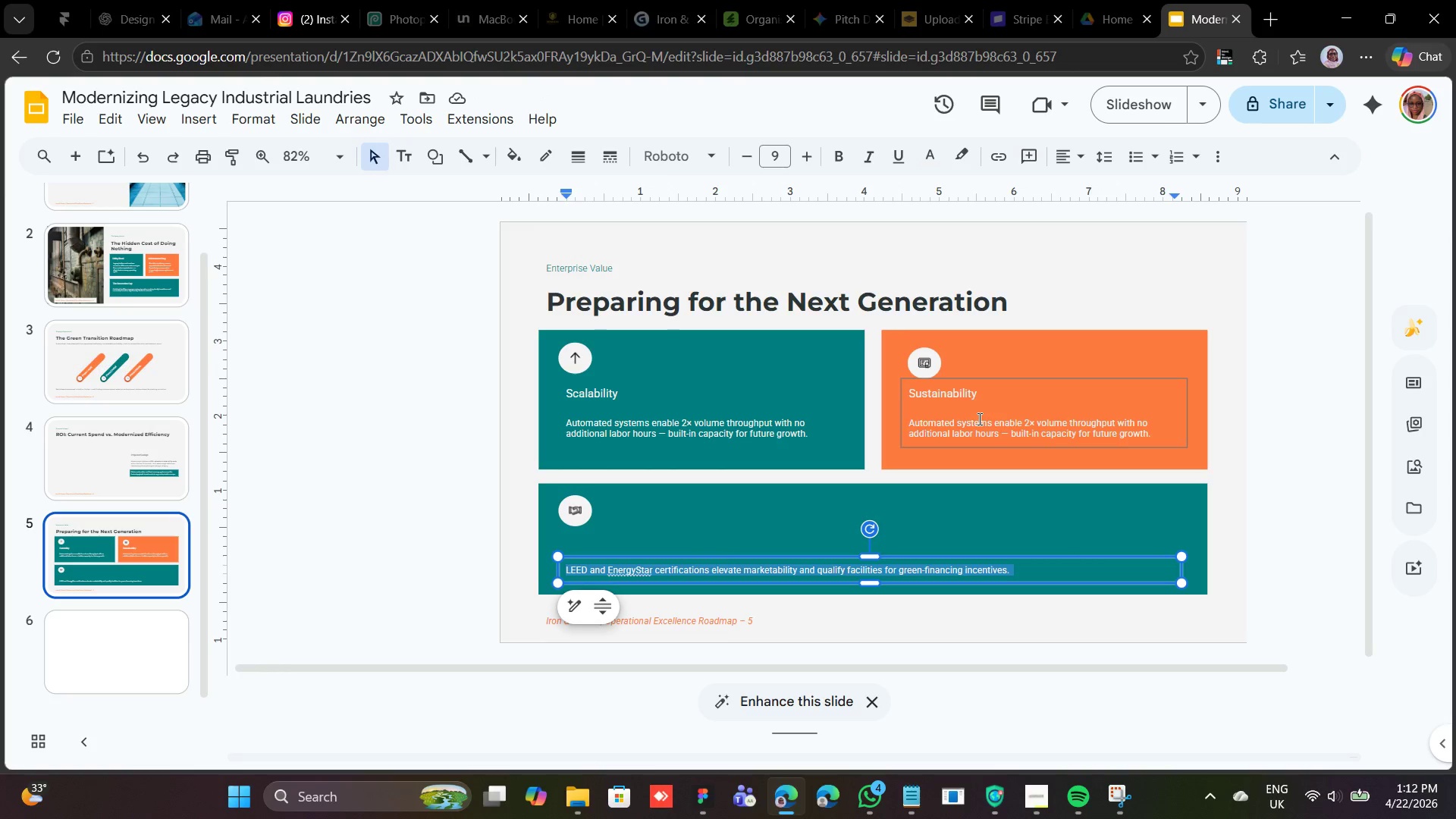 
double_click([978, 419])
 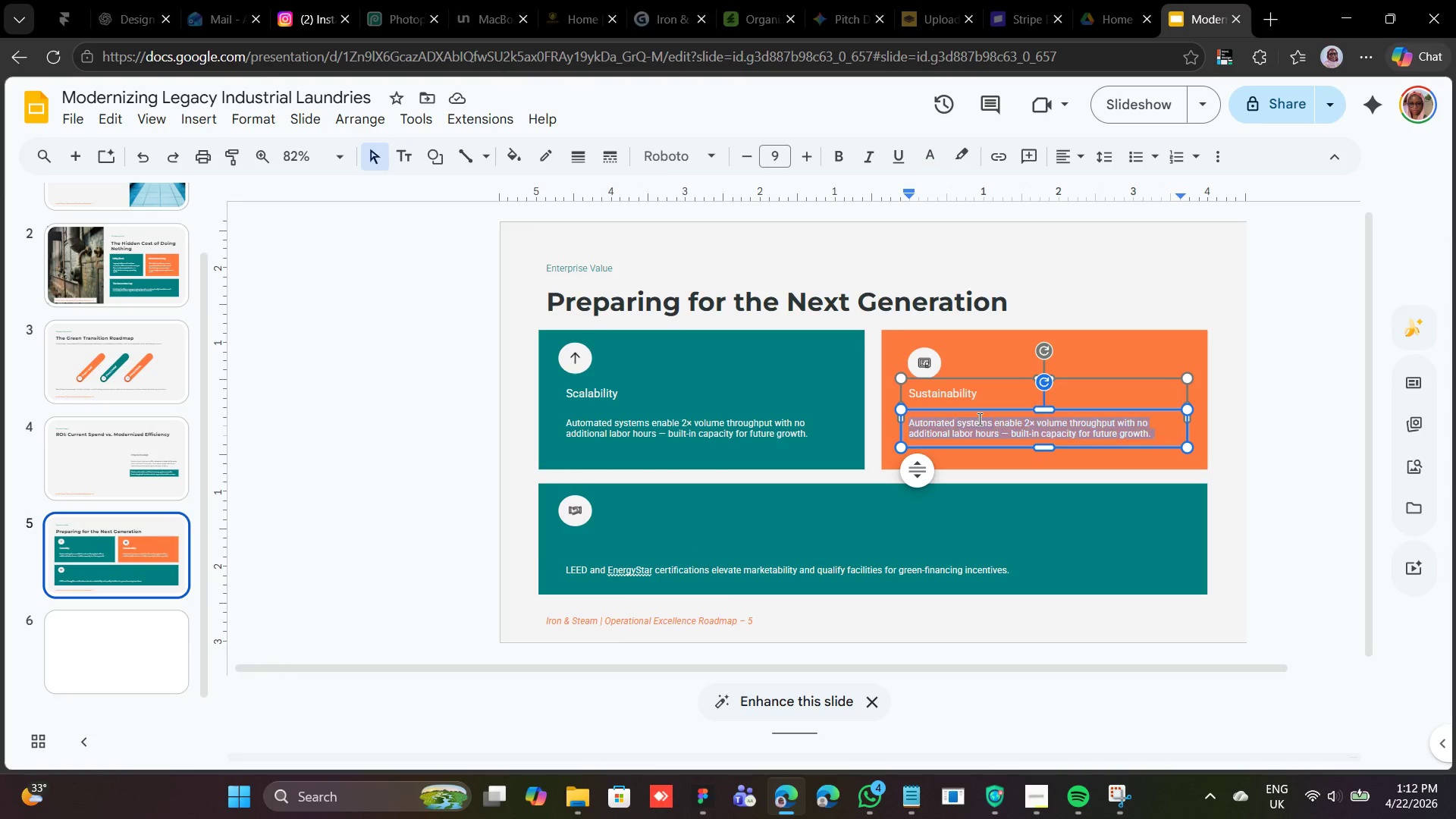 
triple_click([978, 419])
 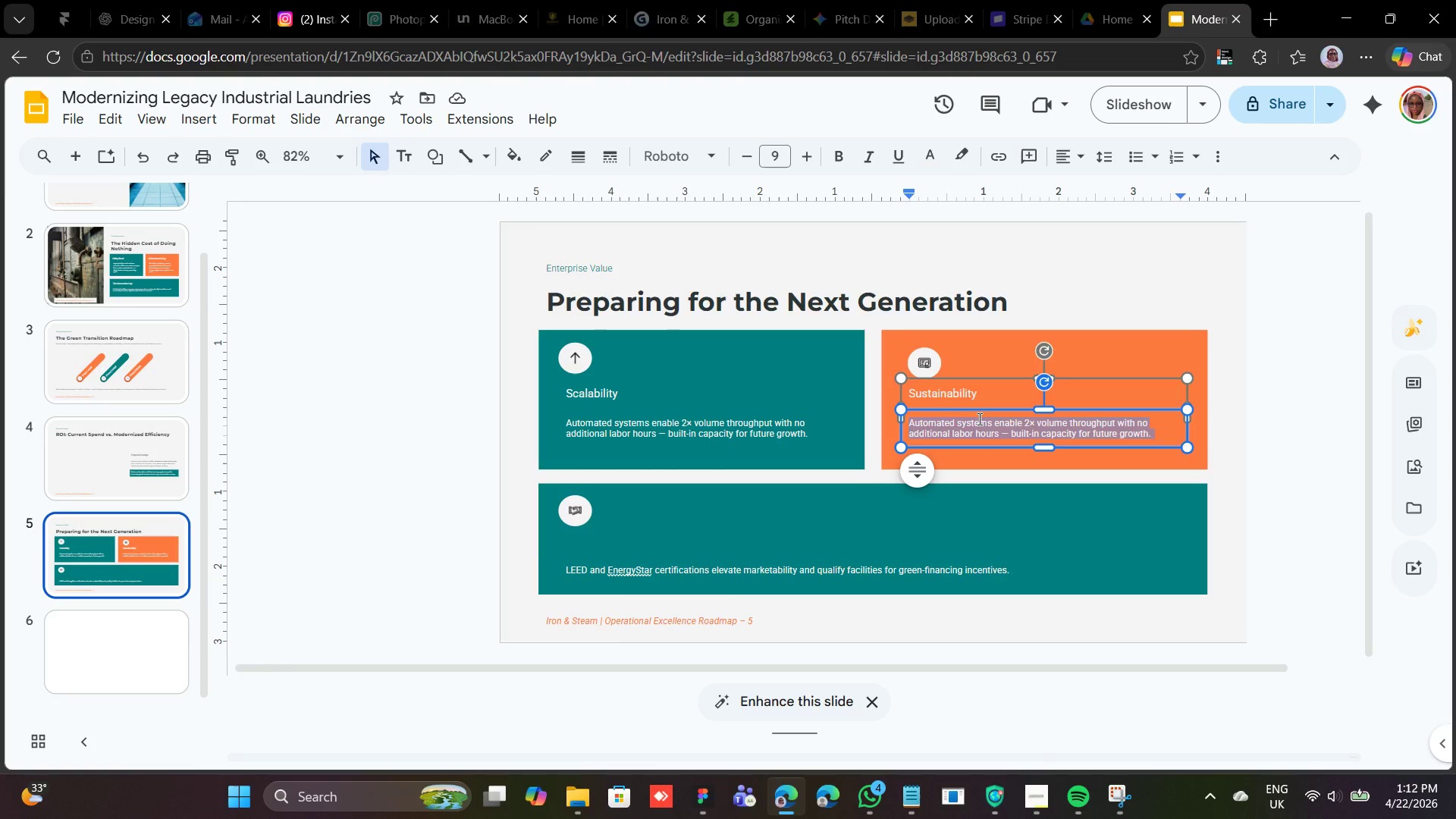 
right_click([978, 419])
 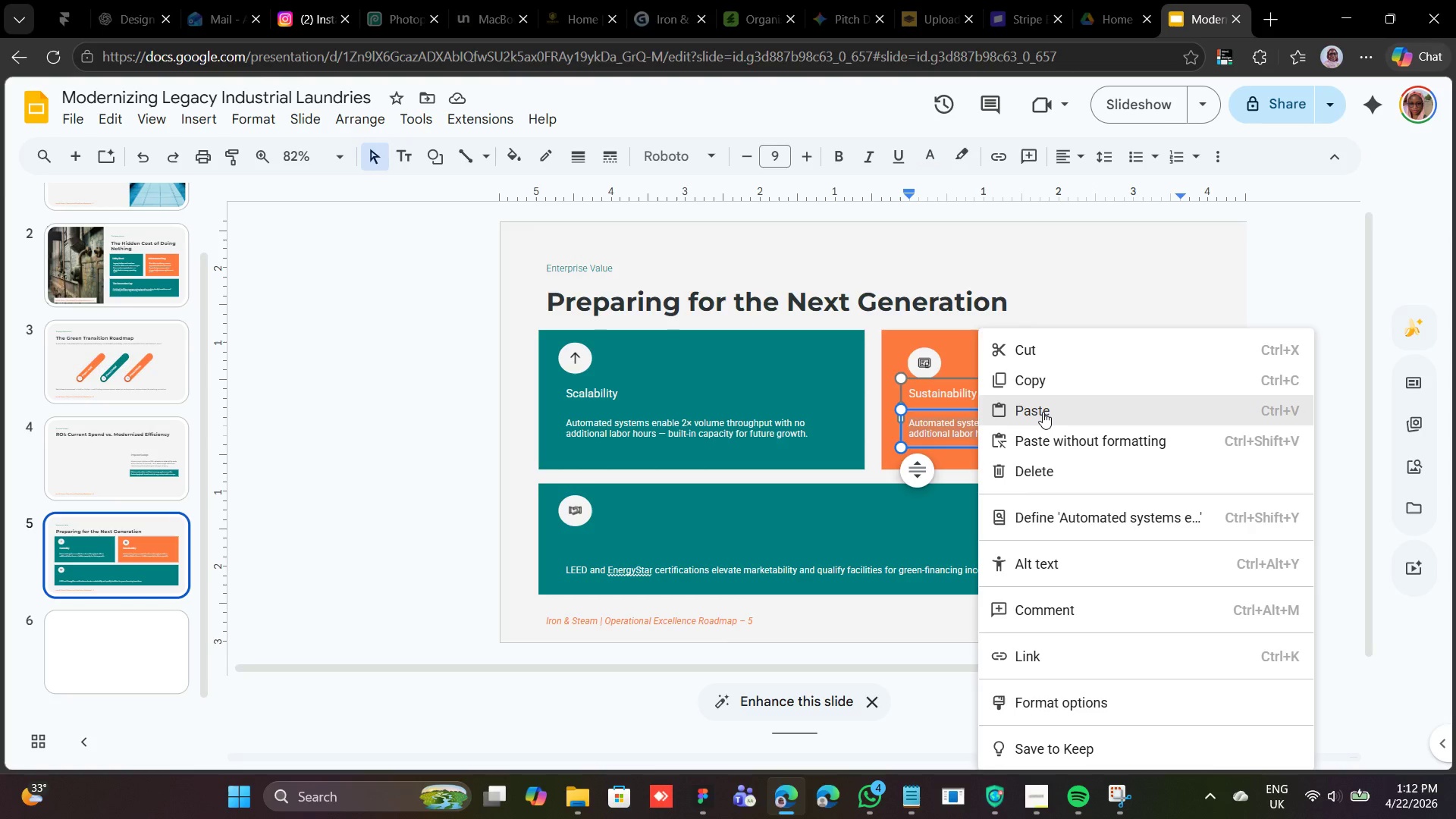 
left_click([1043, 412])
 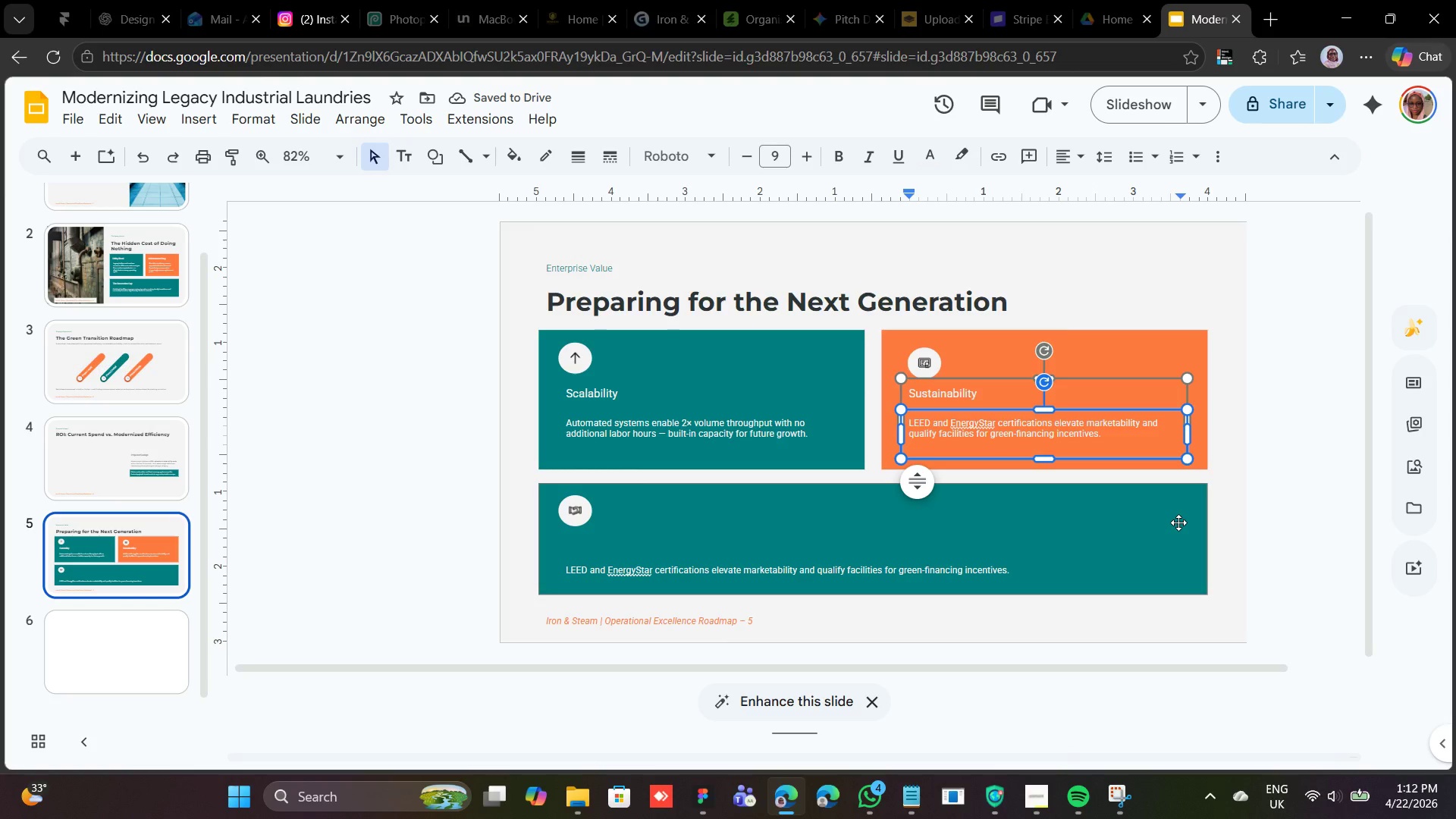 
wait(5.62)
 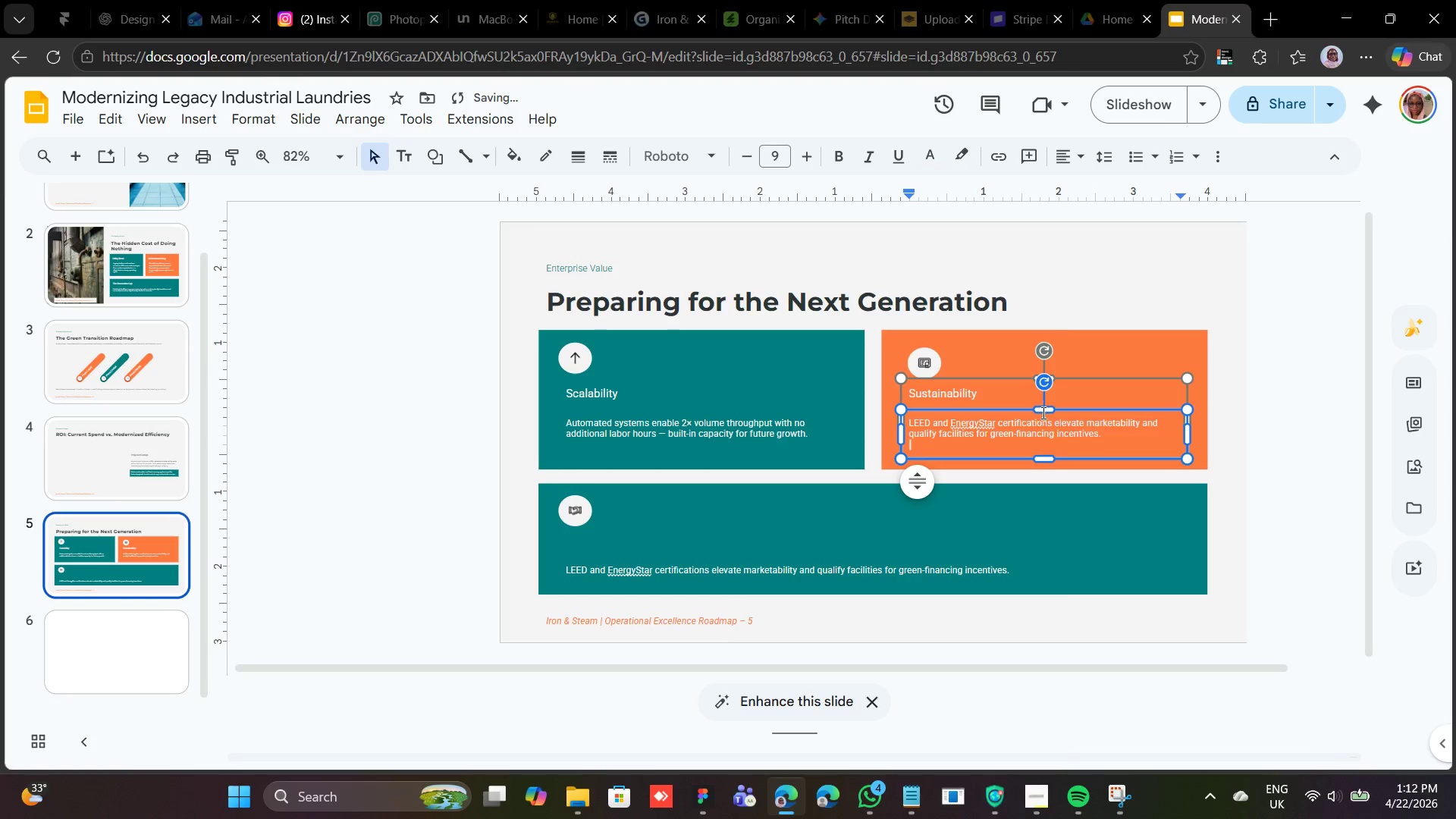 
key(Backspace)
 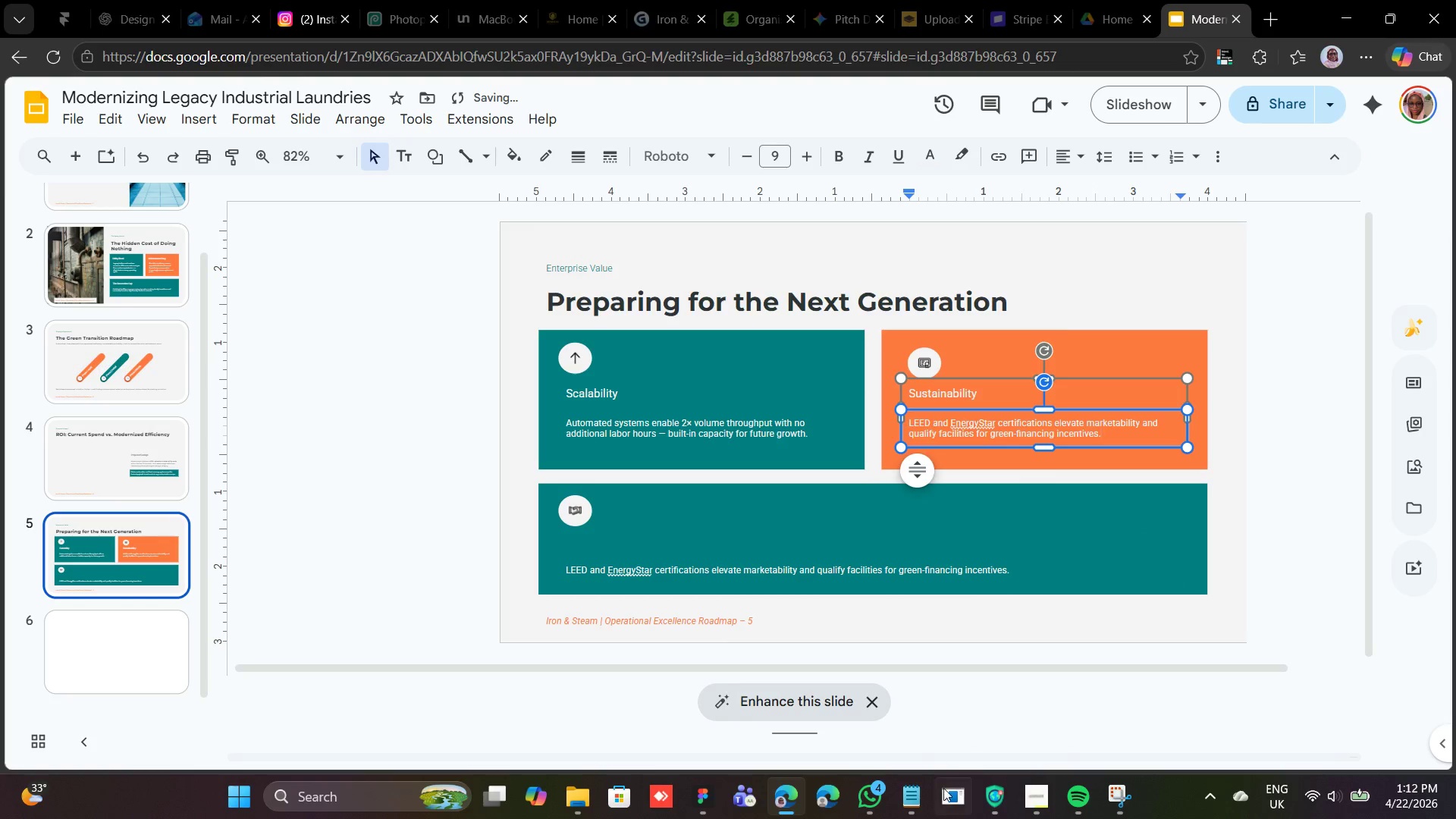 
left_click([919, 805])
 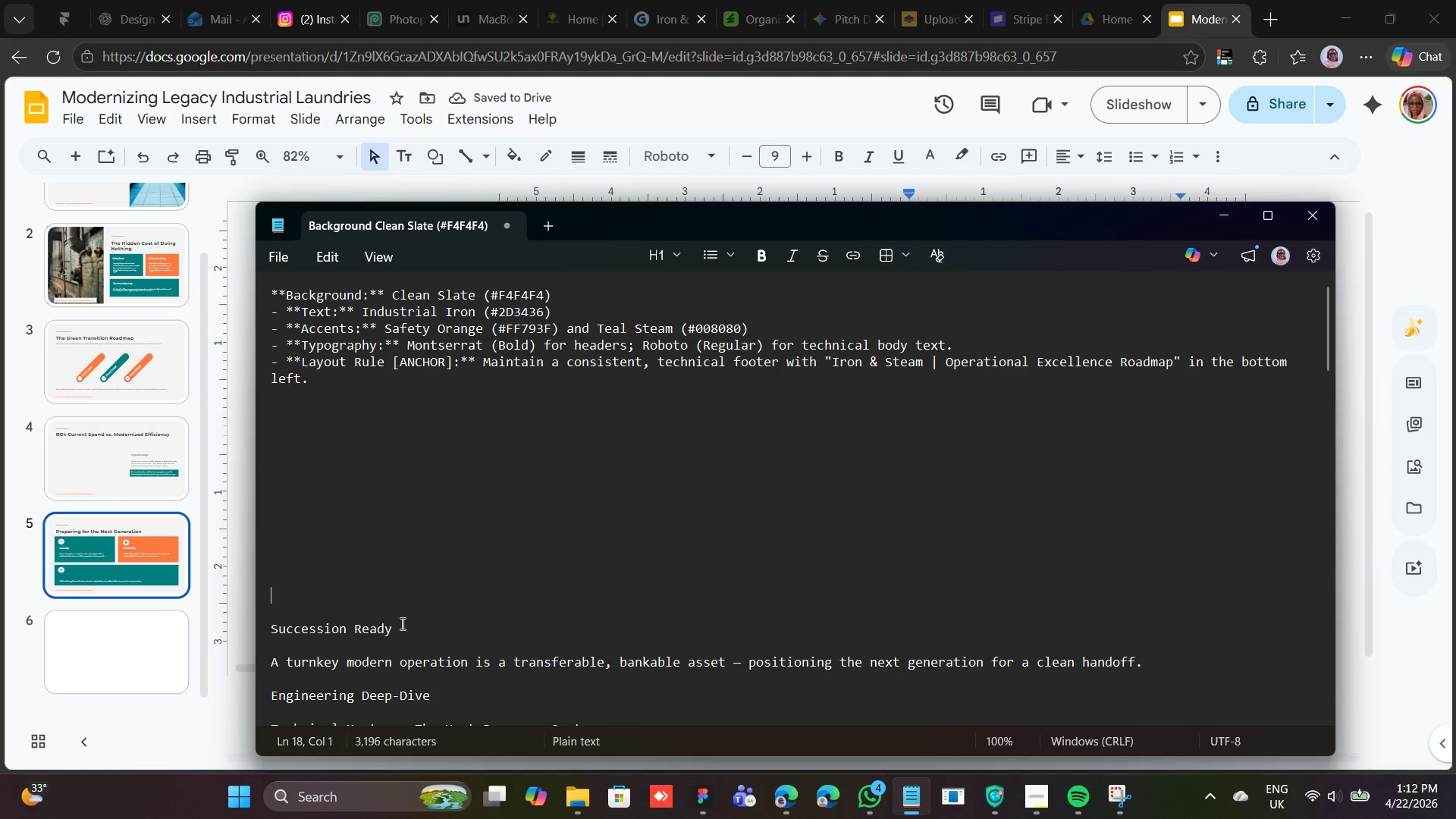 
left_click_drag(start_coordinate=[394, 625], to_coordinate=[271, 630])
 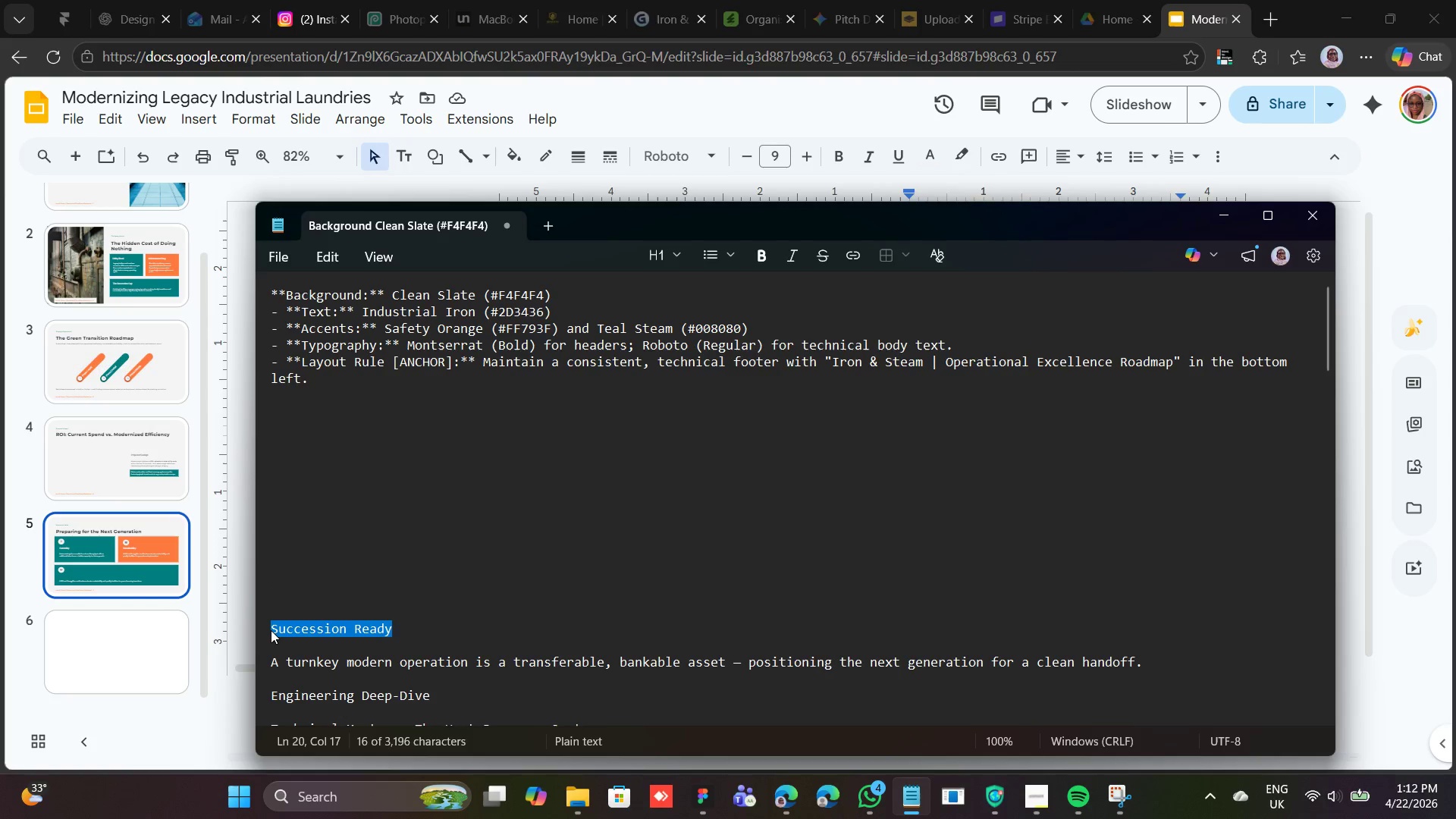 
right_click([271, 630])
 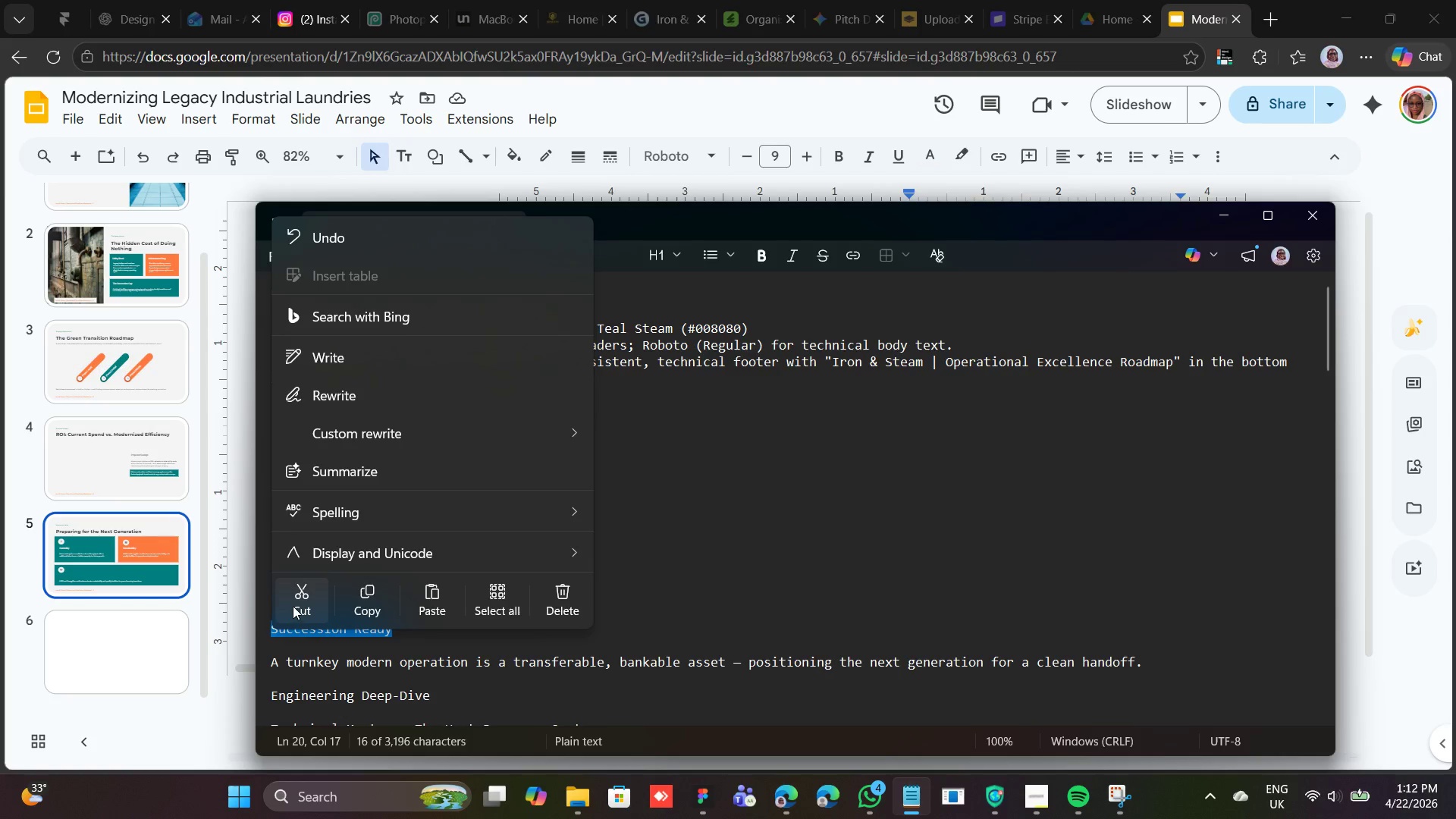 
left_click([293, 606])
 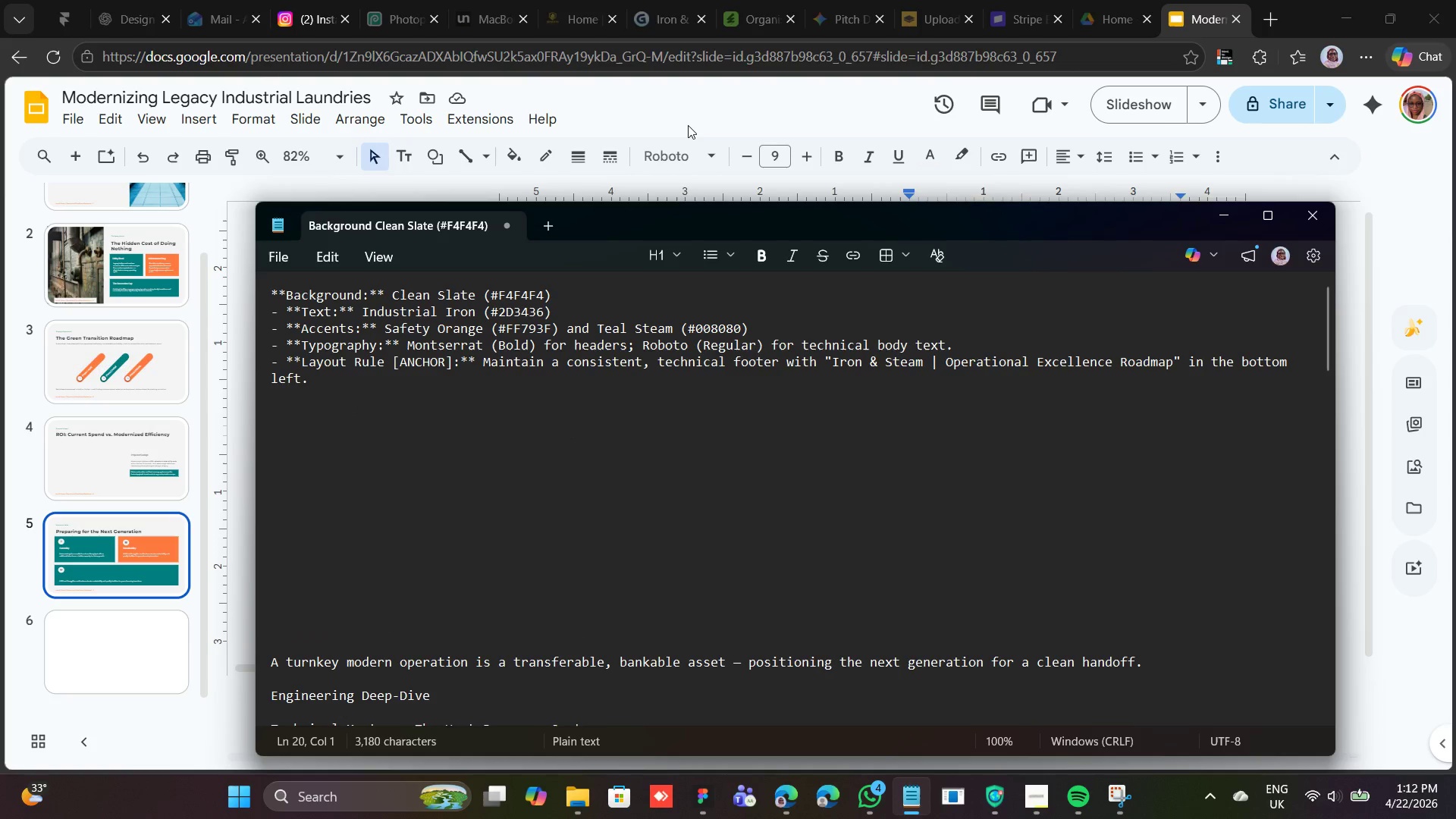 
left_click([686, 124])
 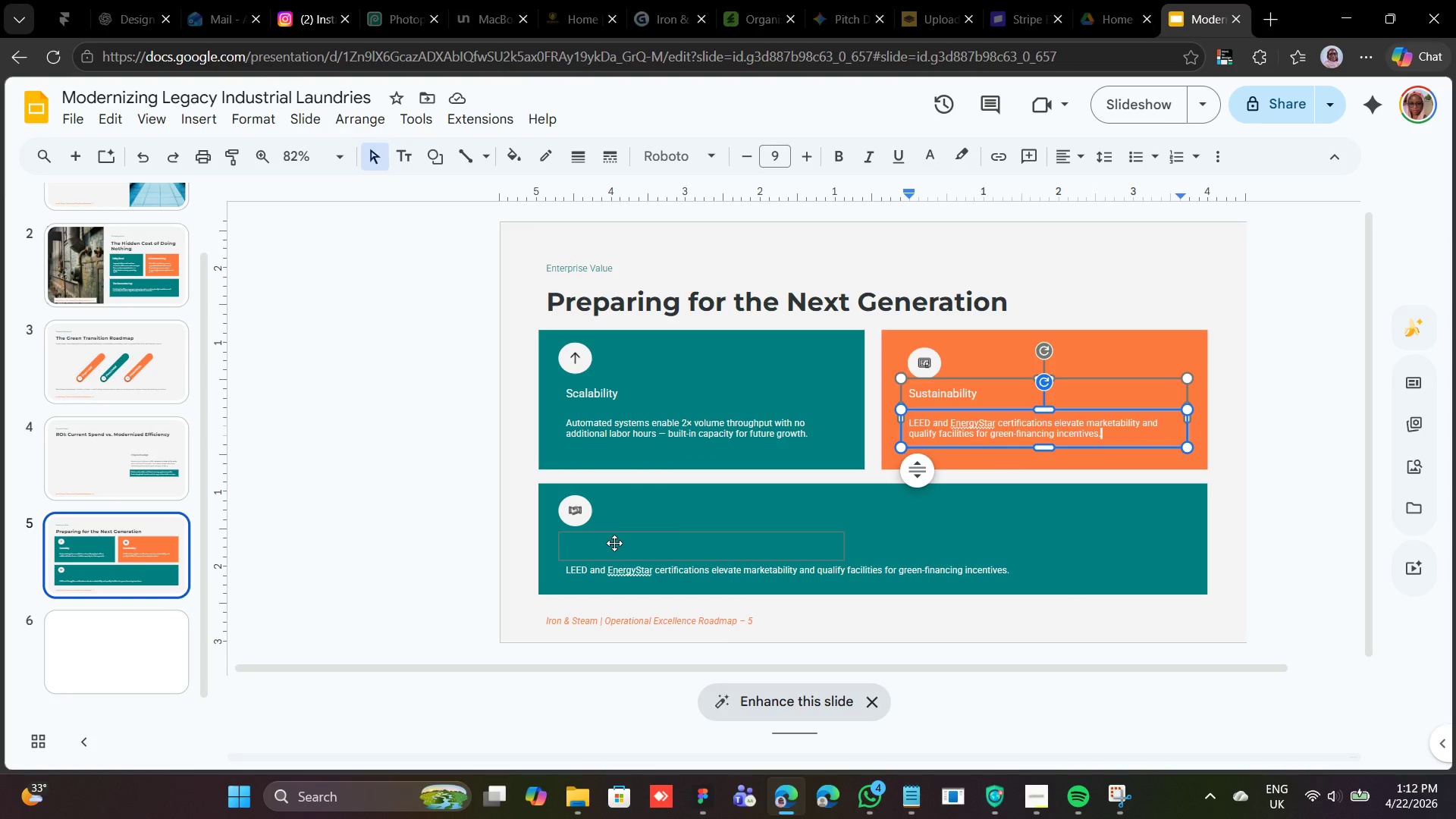 
double_click([614, 543])
 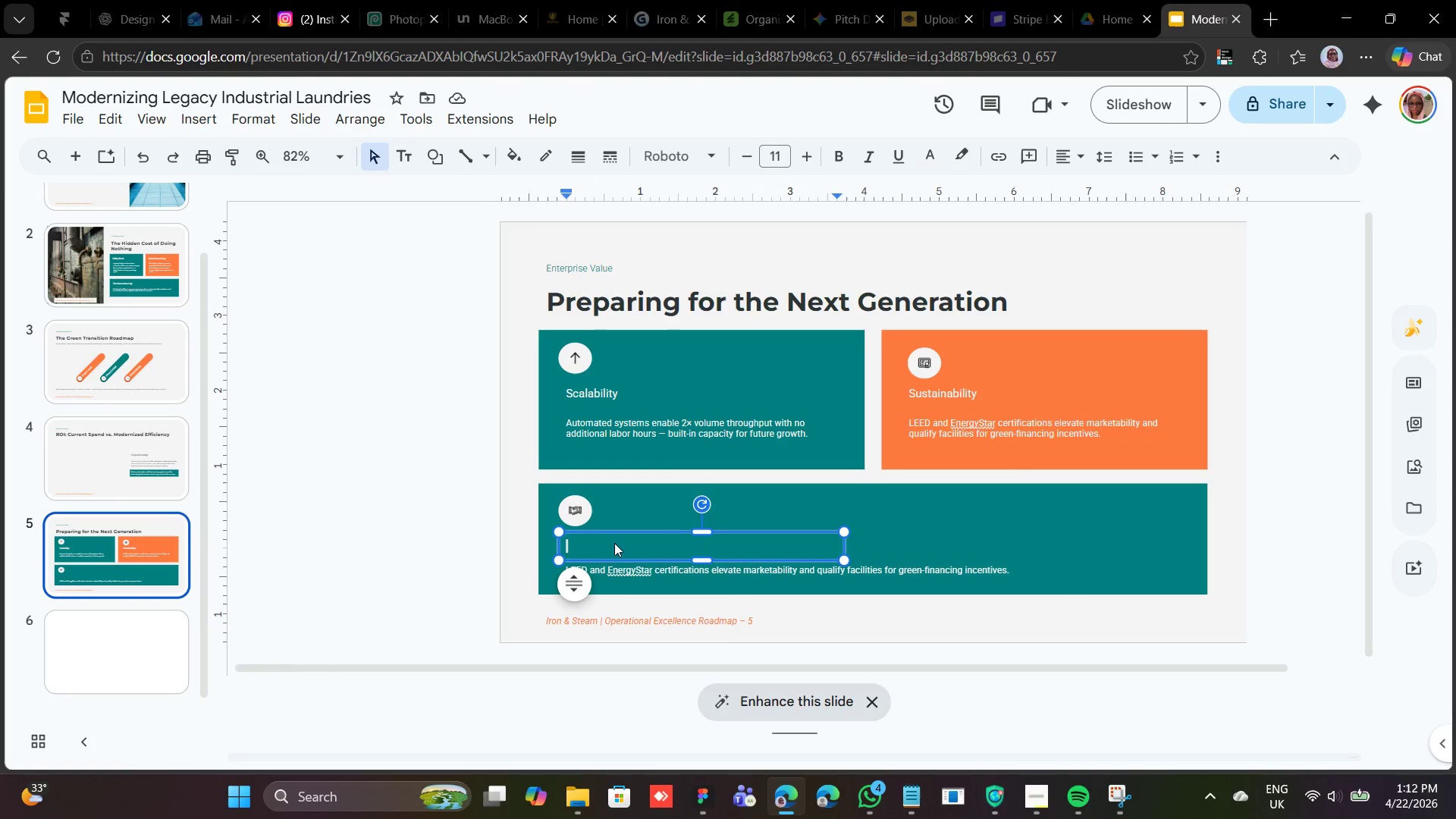 
right_click([614, 543])
 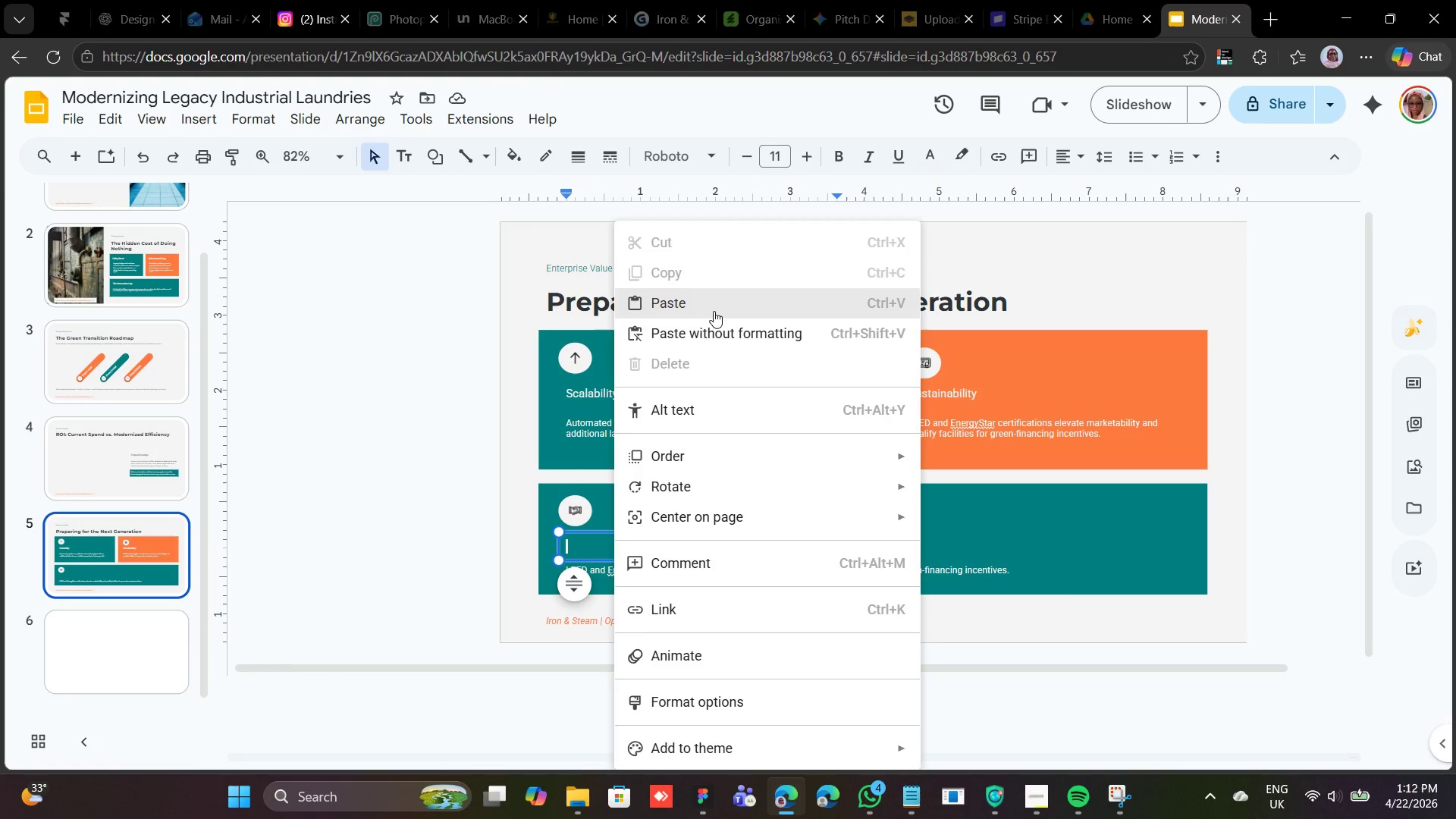 
left_click([714, 311])
 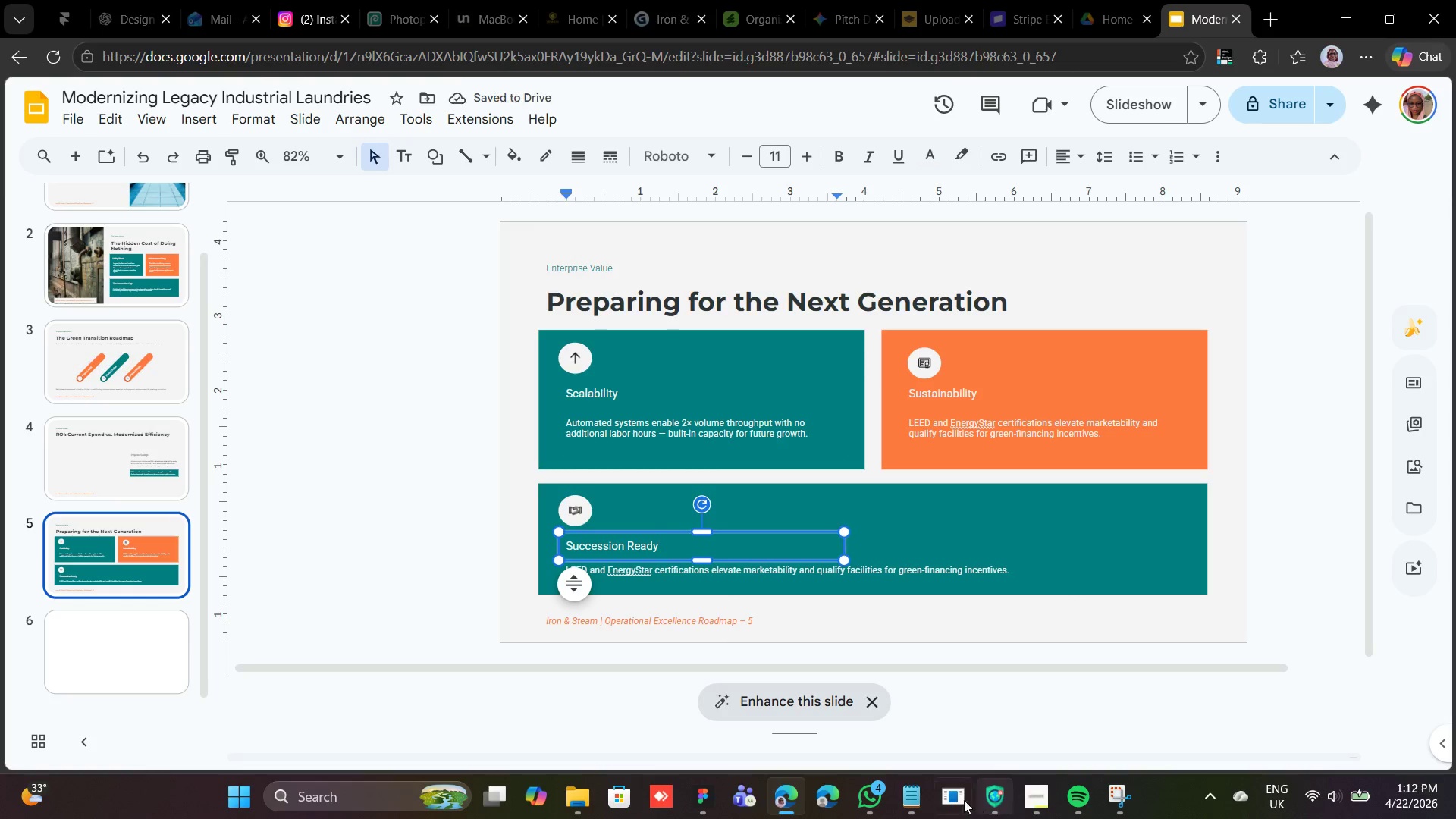 
left_click([934, 803])
 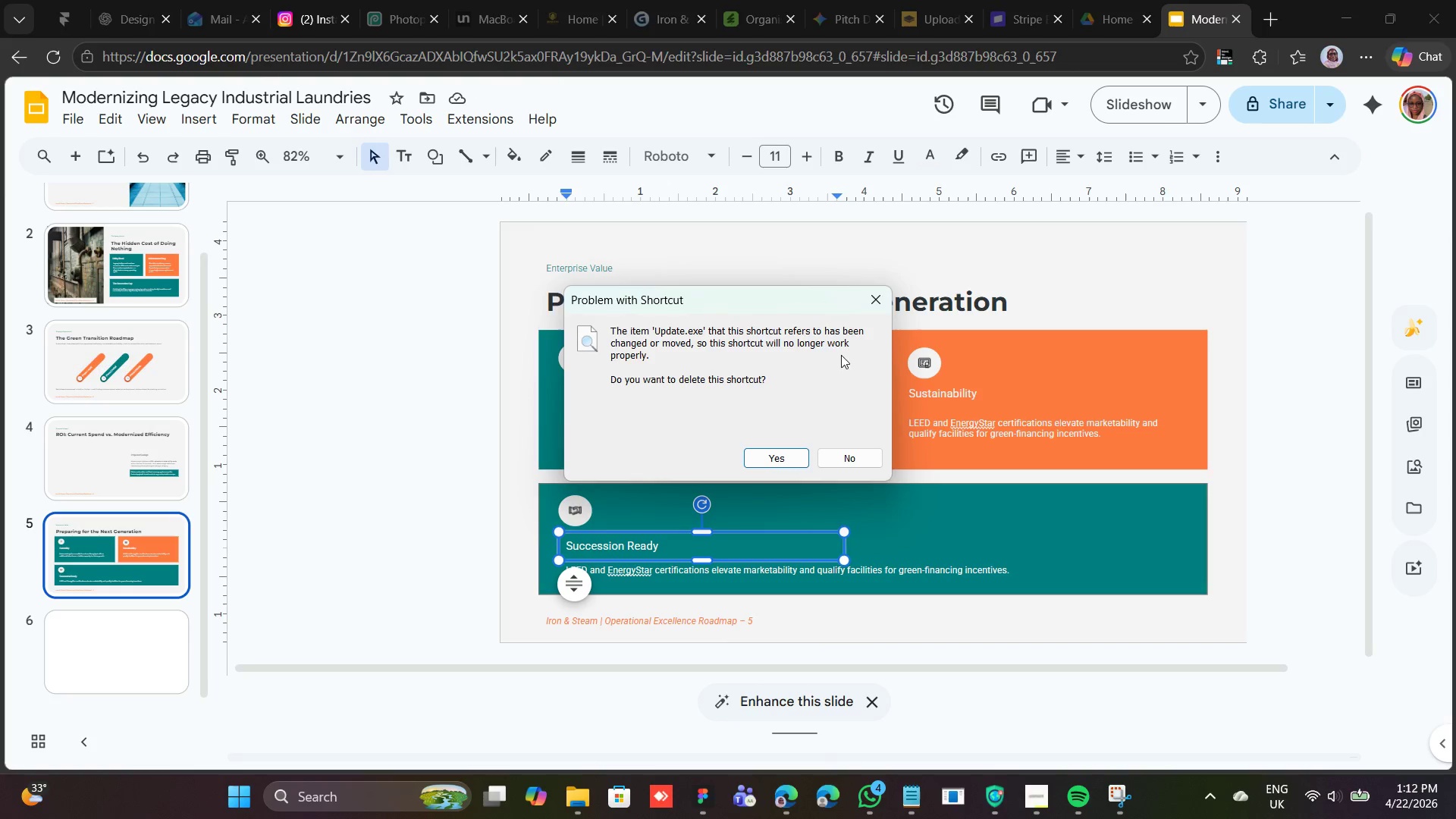 
wait(5.34)
 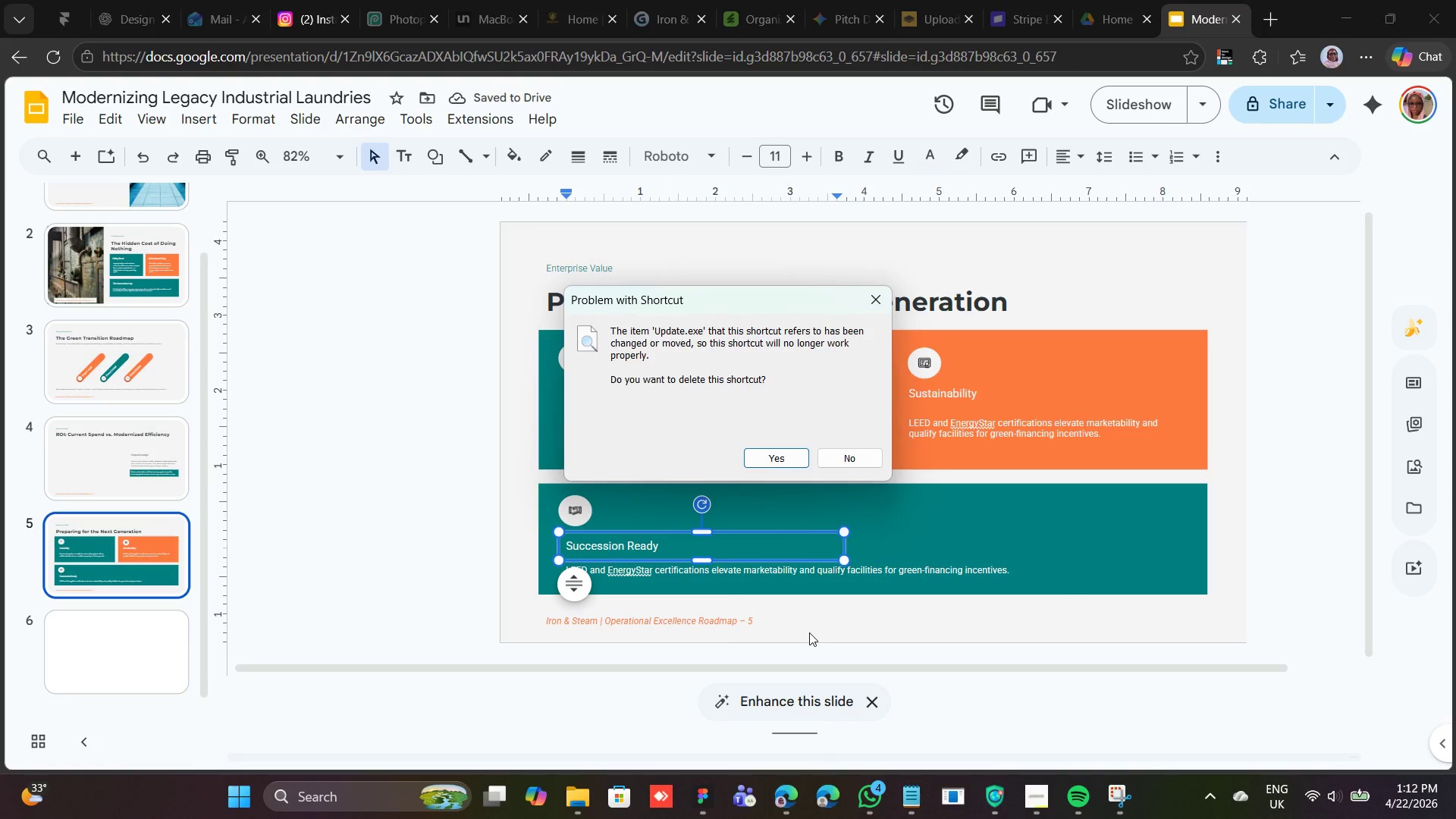 
double_click([925, 571])
 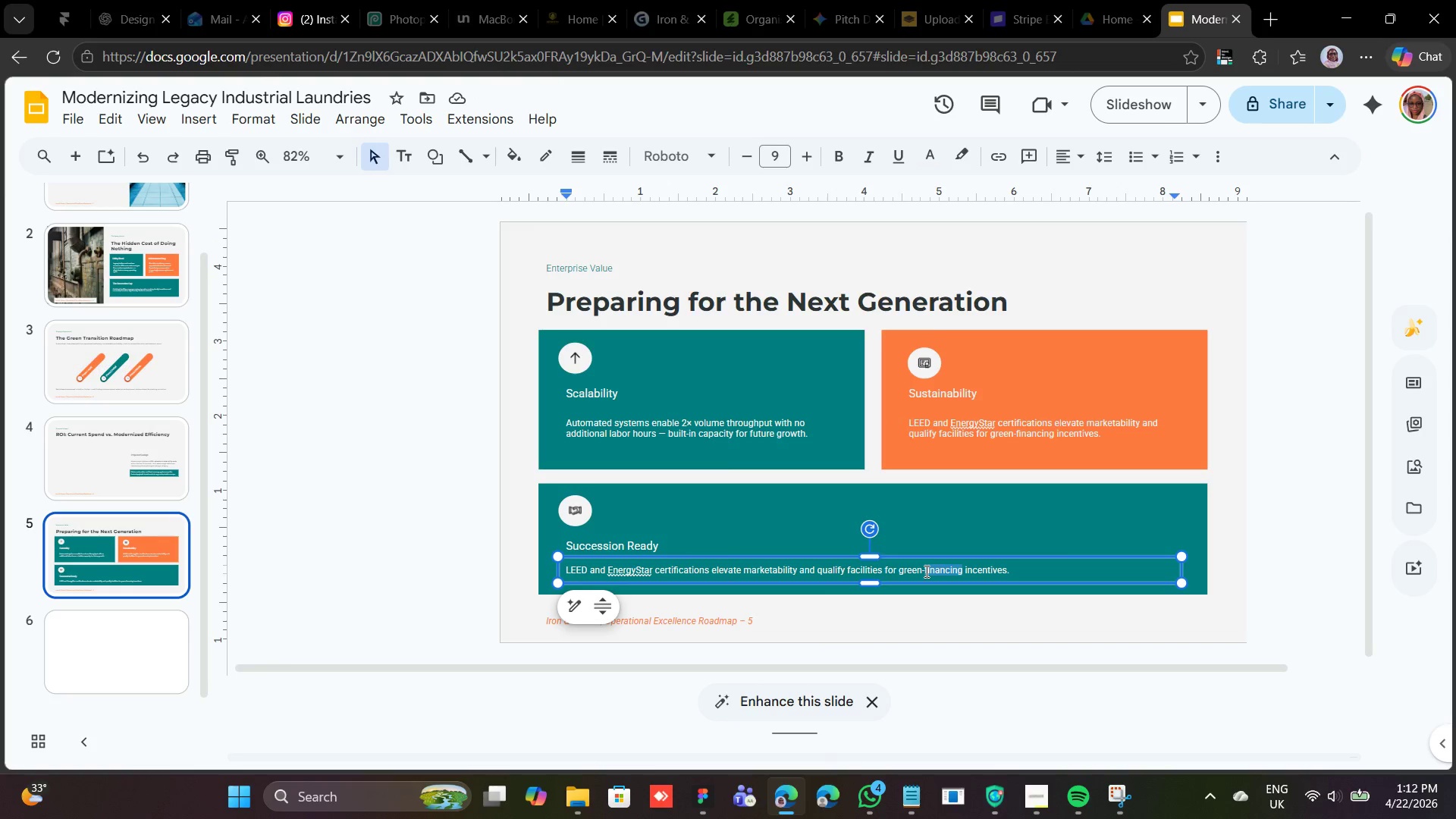 
triple_click([925, 571])
 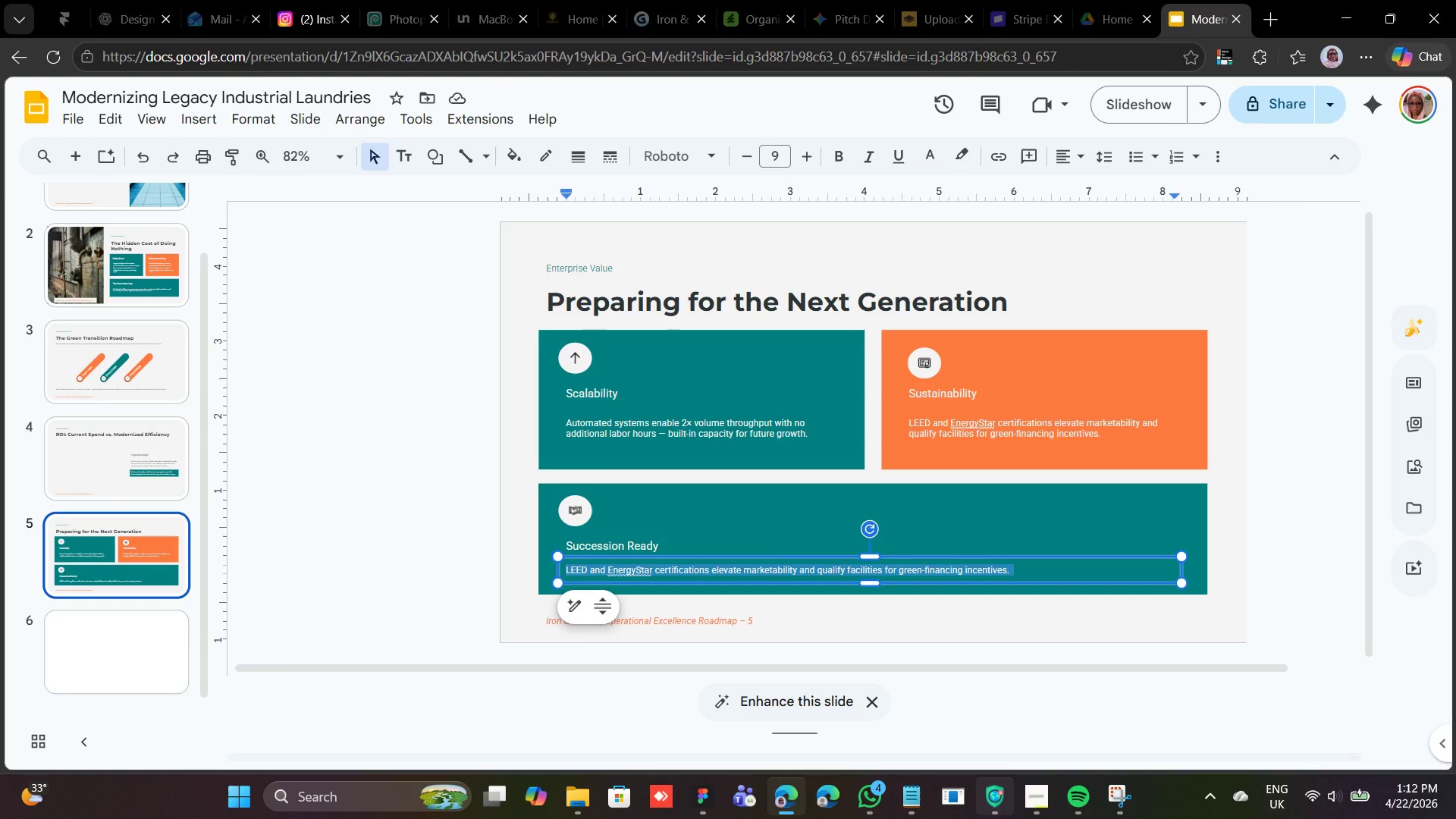 
left_click([926, 808])
 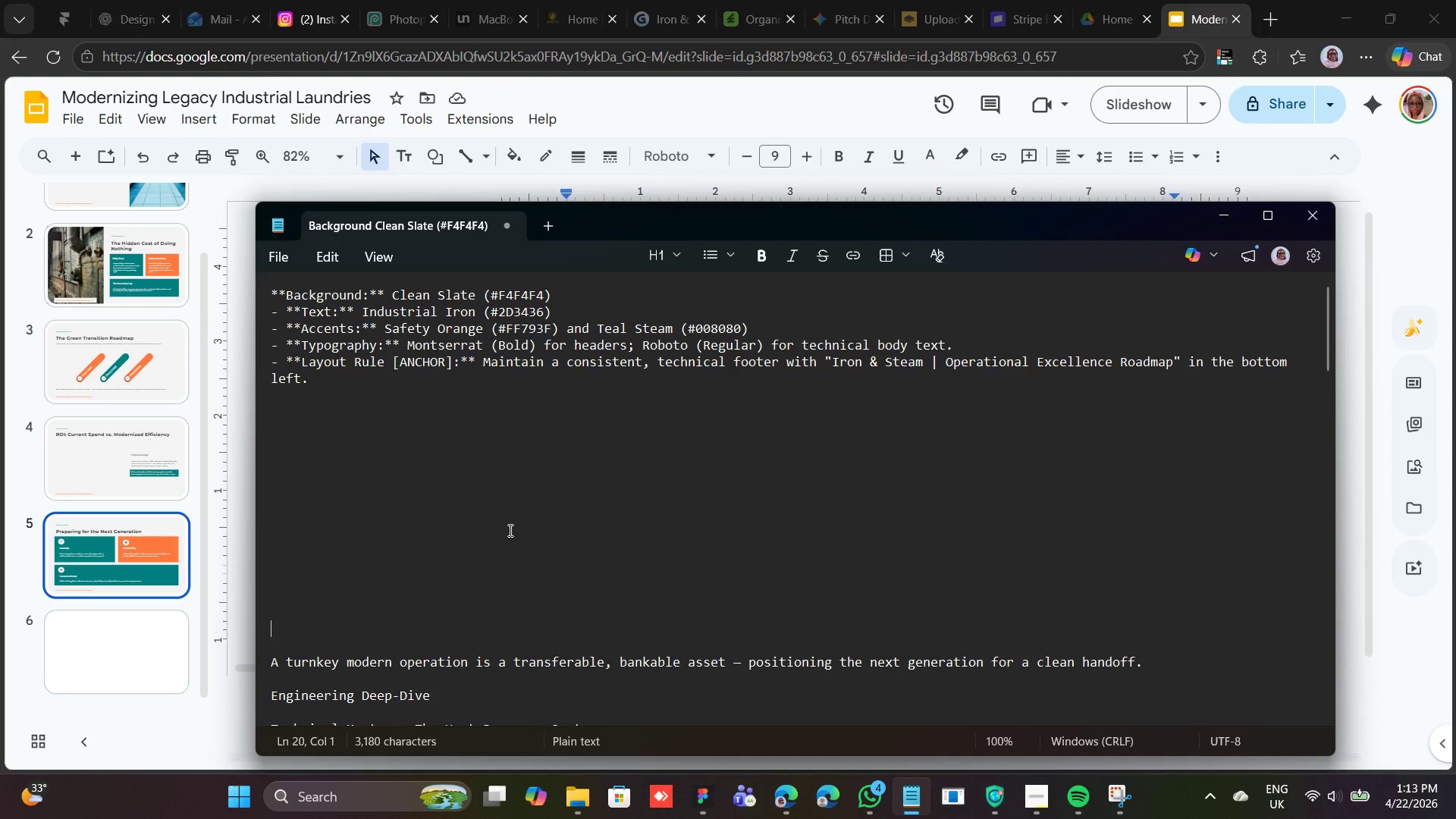 
wait(40.59)
 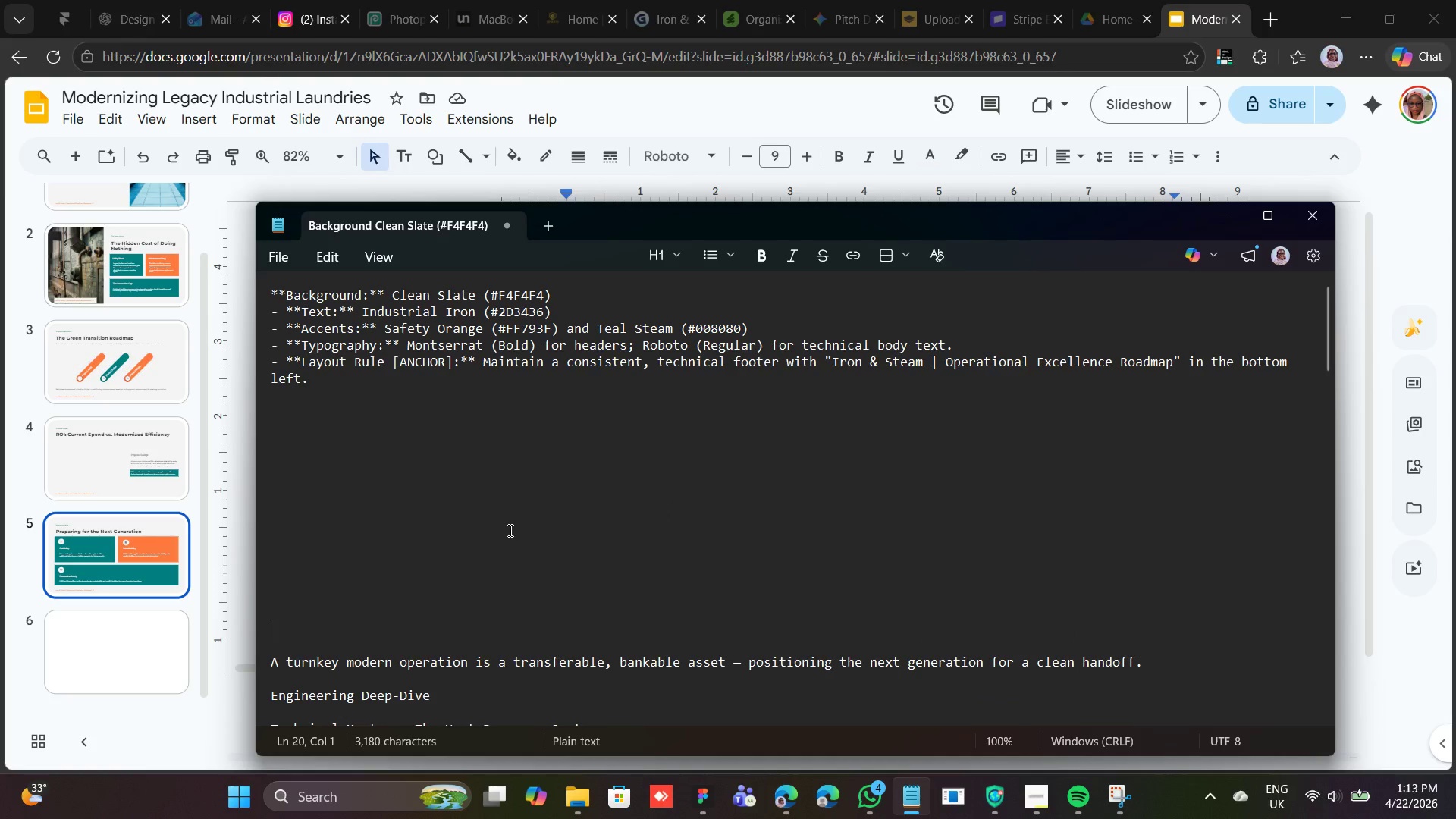 
left_click([902, 808])
 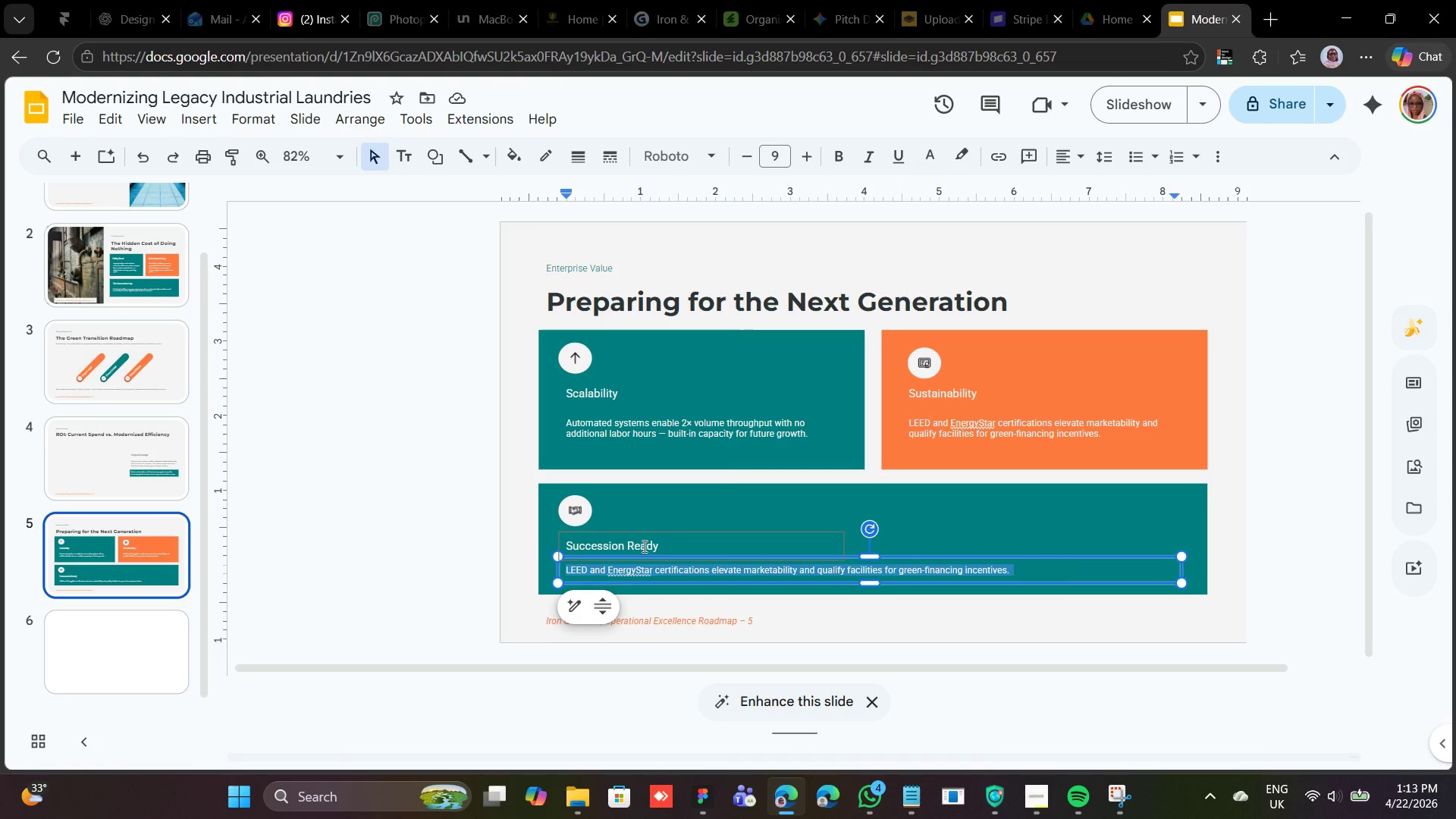 
double_click([643, 546])
 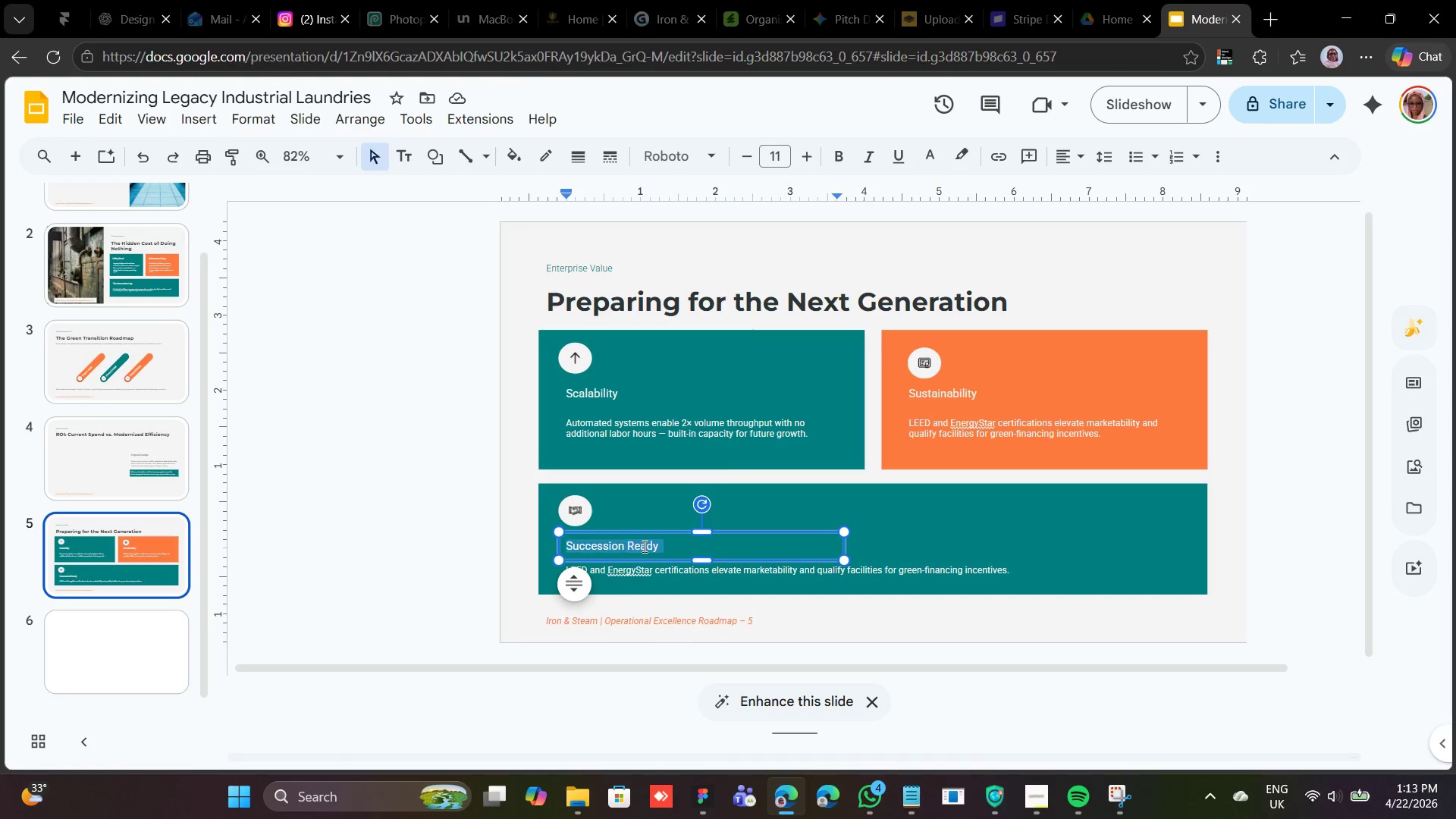 
triple_click([643, 546])
 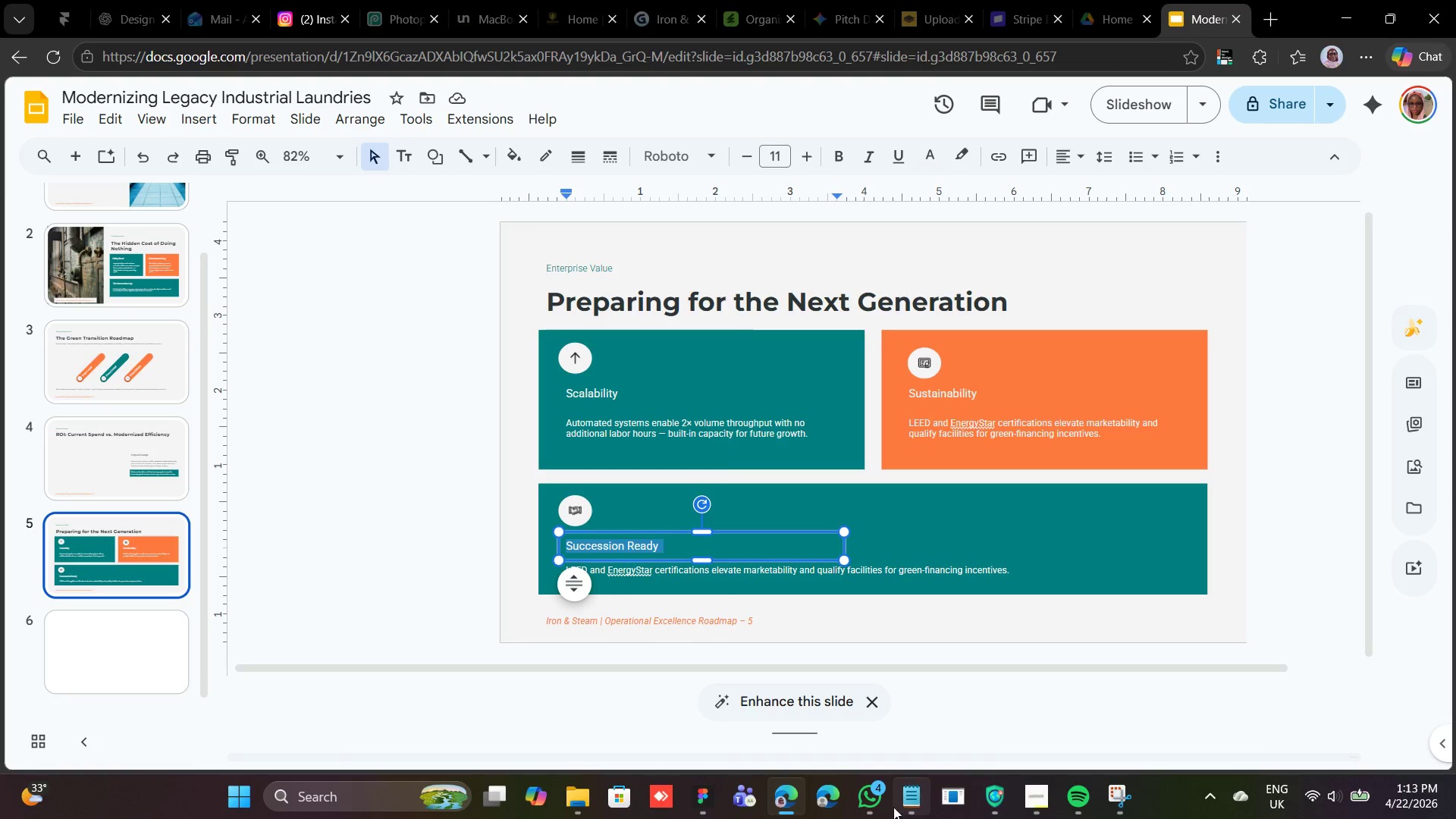 
left_click([908, 791])
 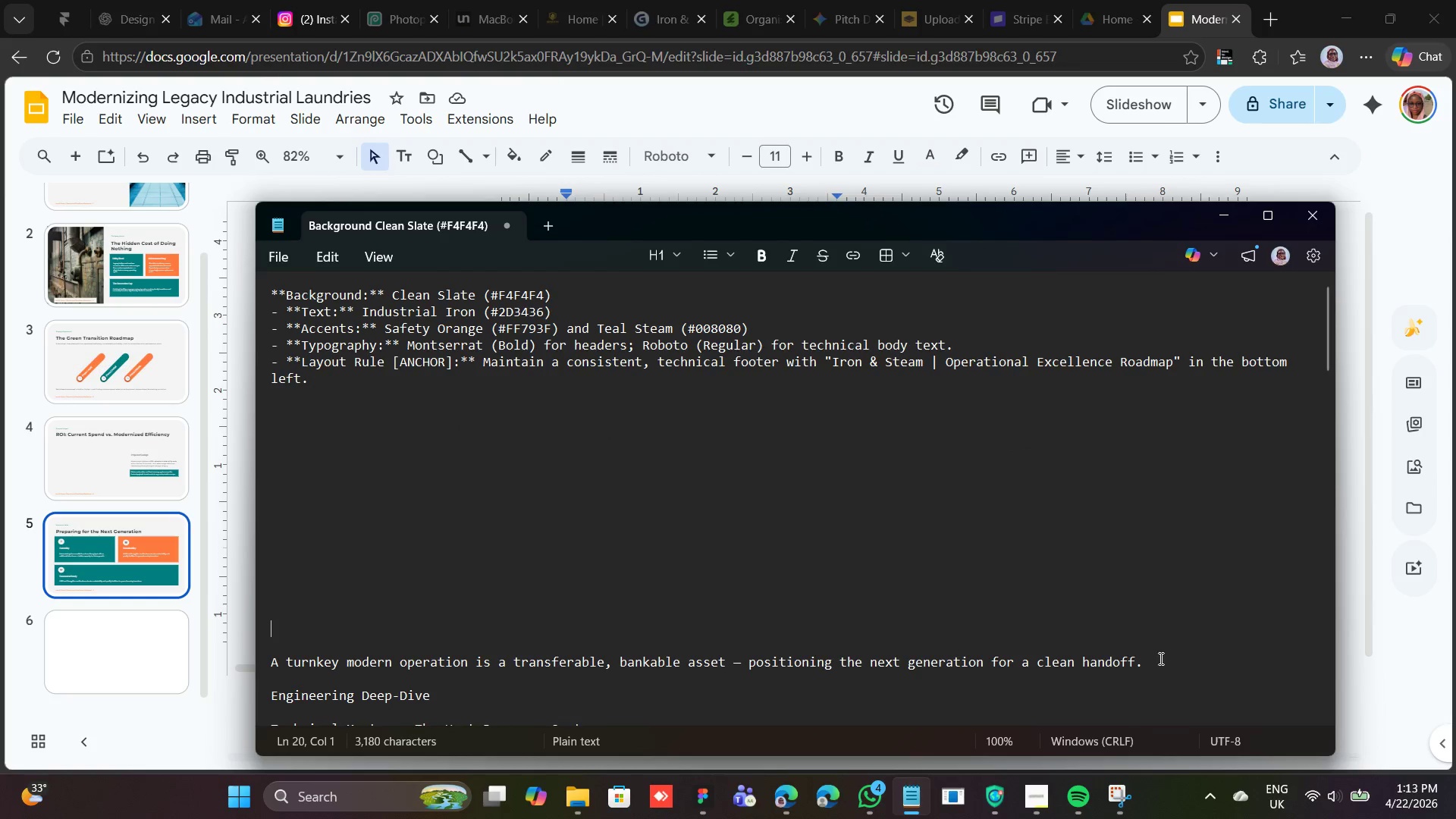 
left_click_drag(start_coordinate=[1147, 662], to_coordinate=[257, 660])
 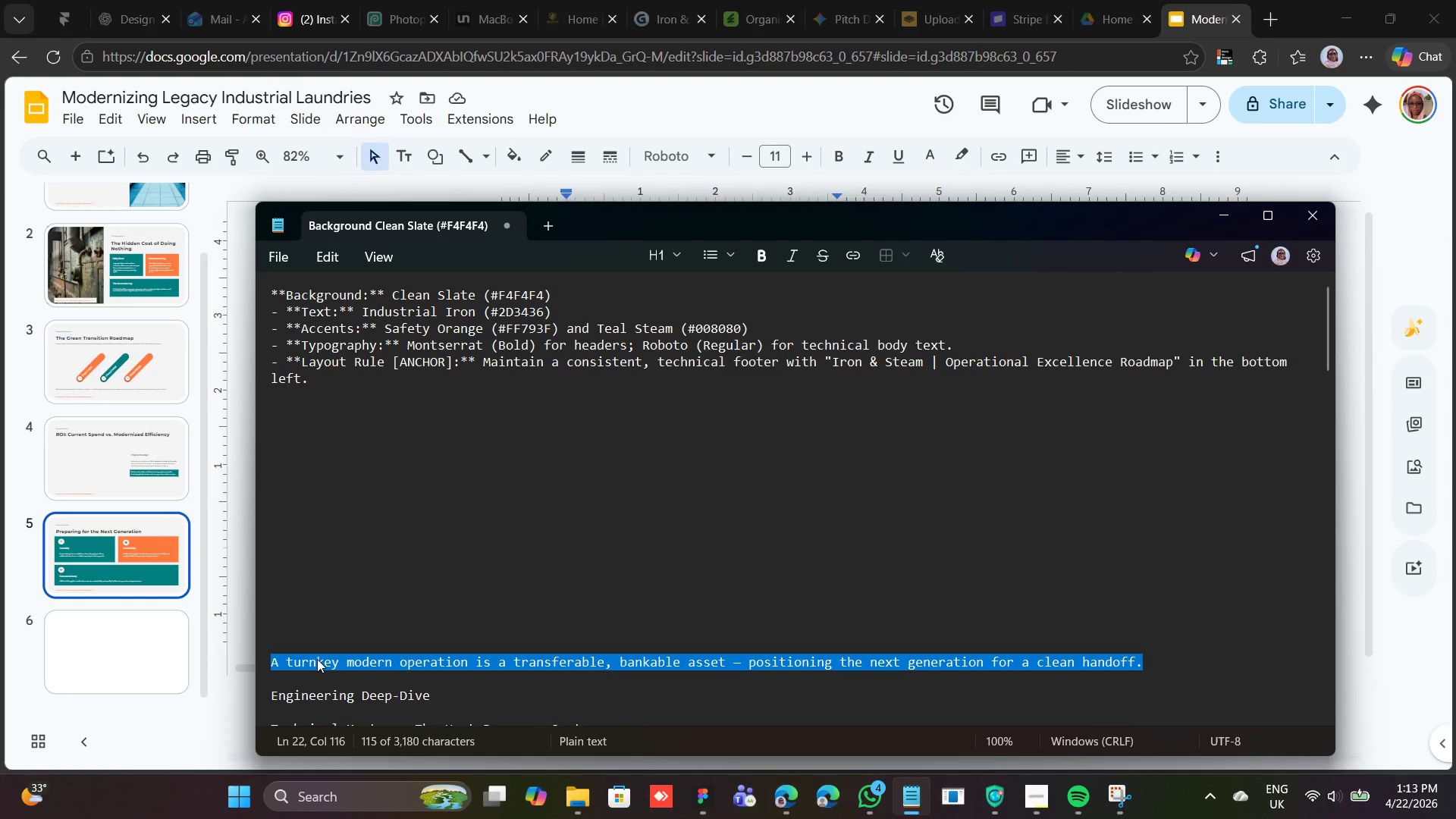 
right_click([317, 659])
 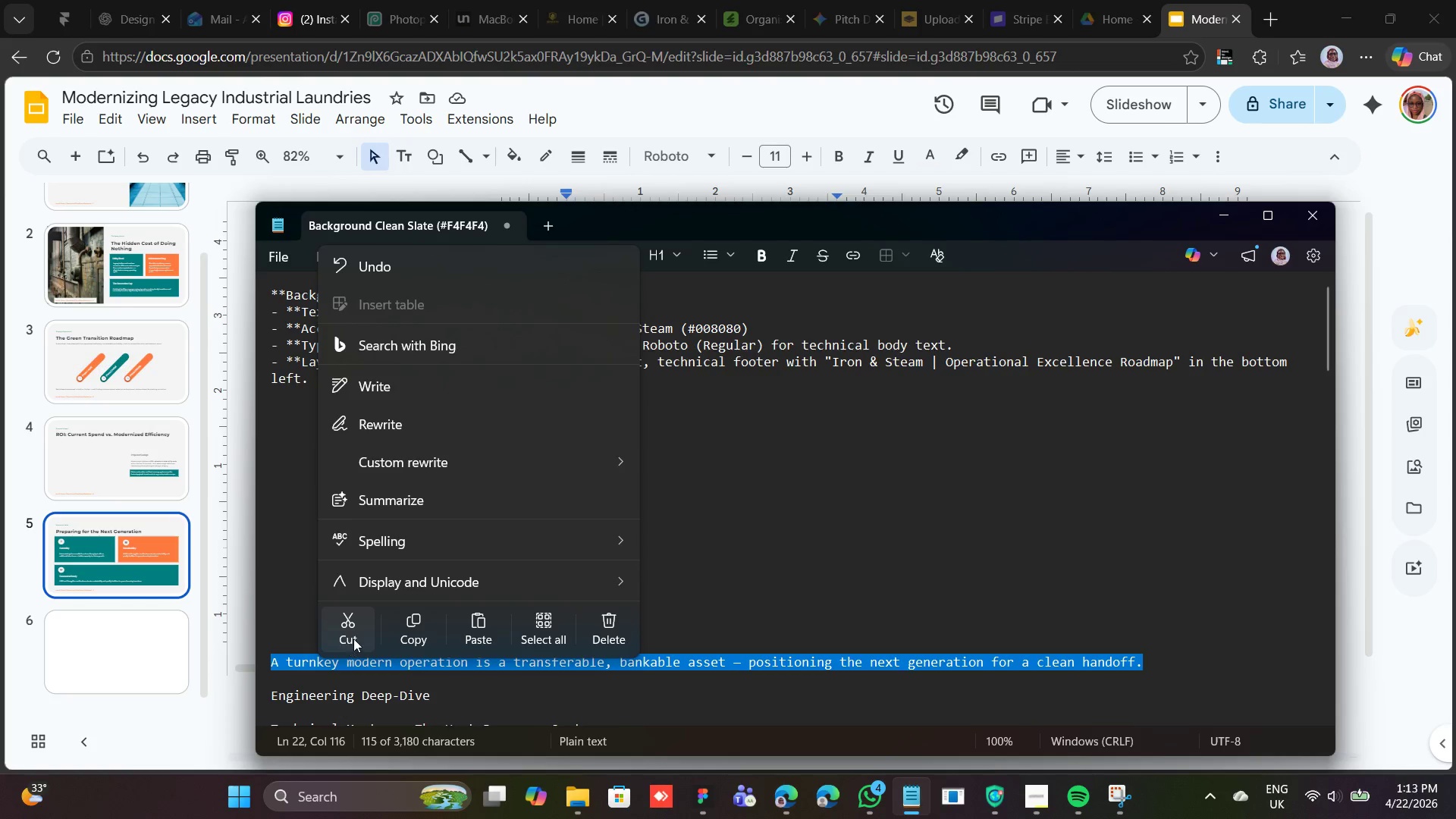 
left_click([353, 639])
 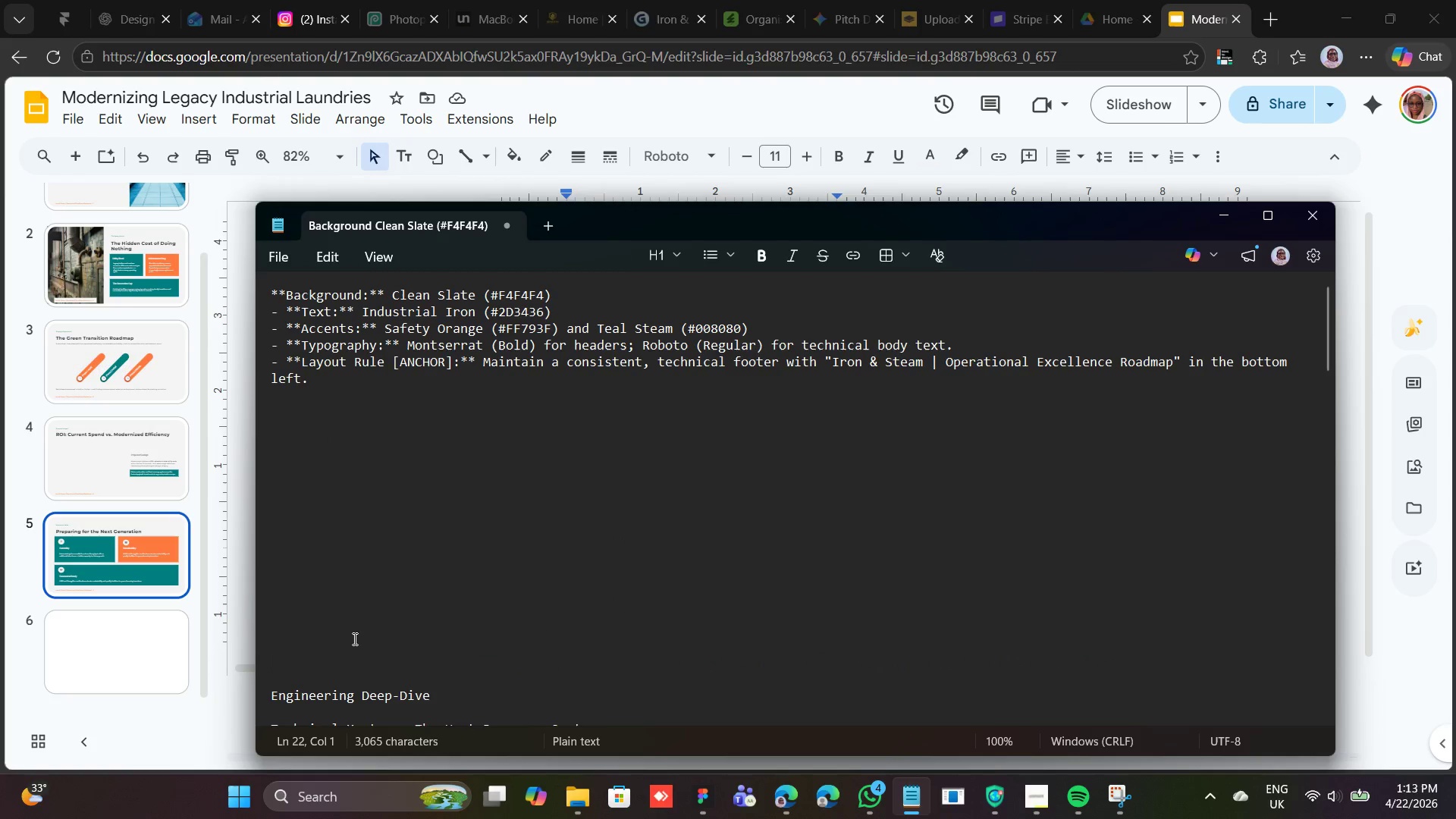 
hold_key(key=Backspace, duration=0.78)
 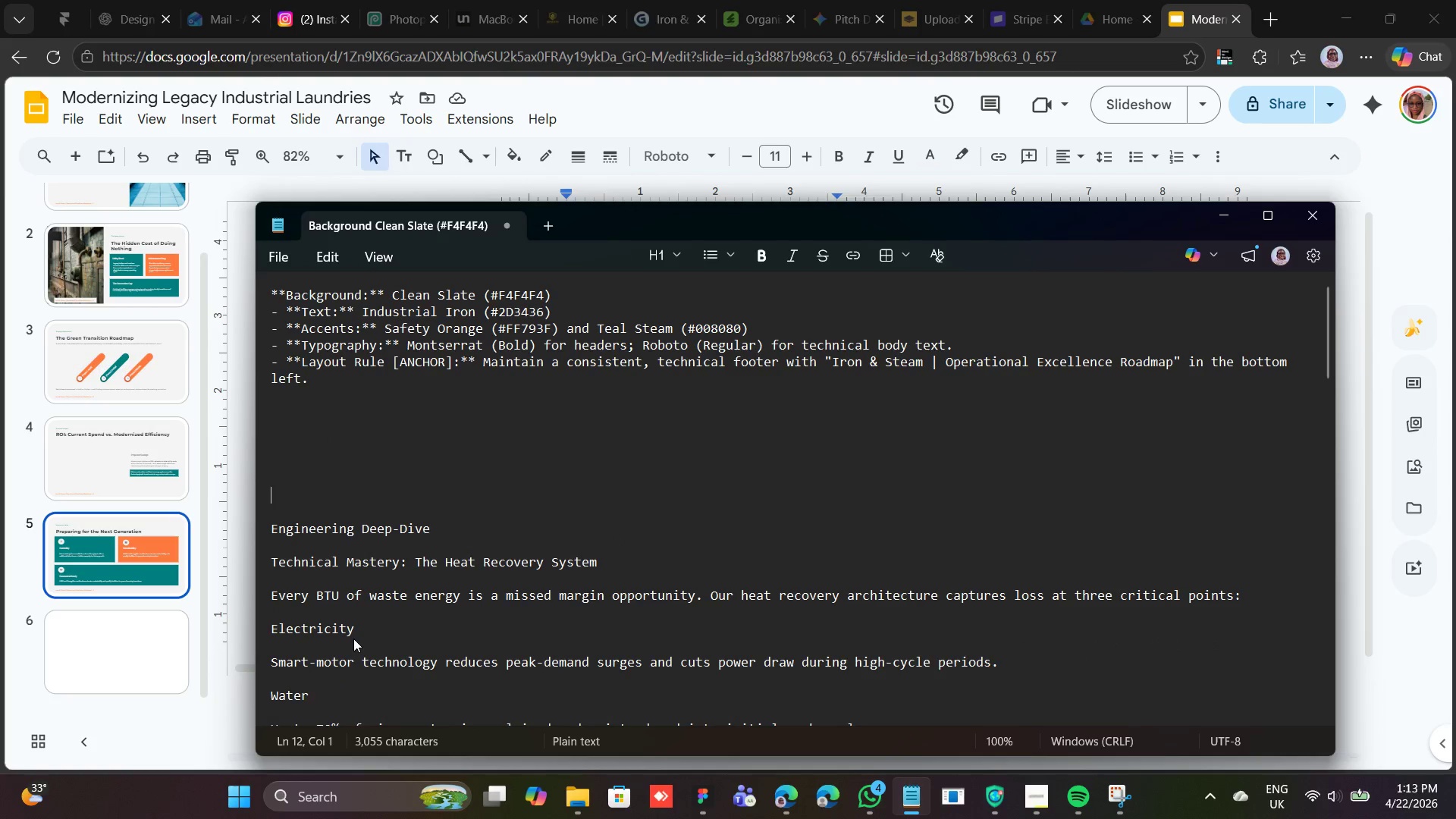 
key(Backspace)
 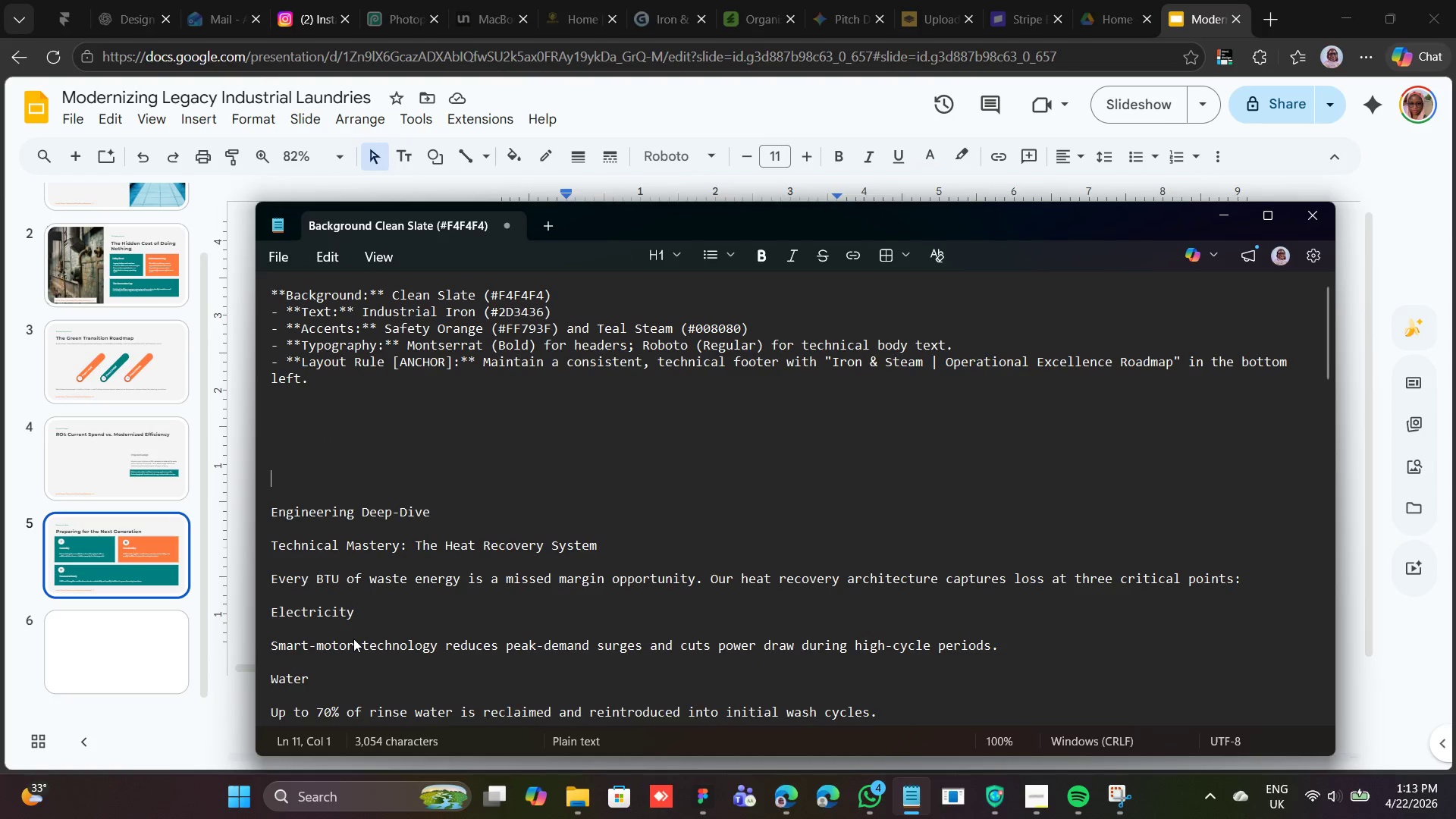 
key(Backspace)
 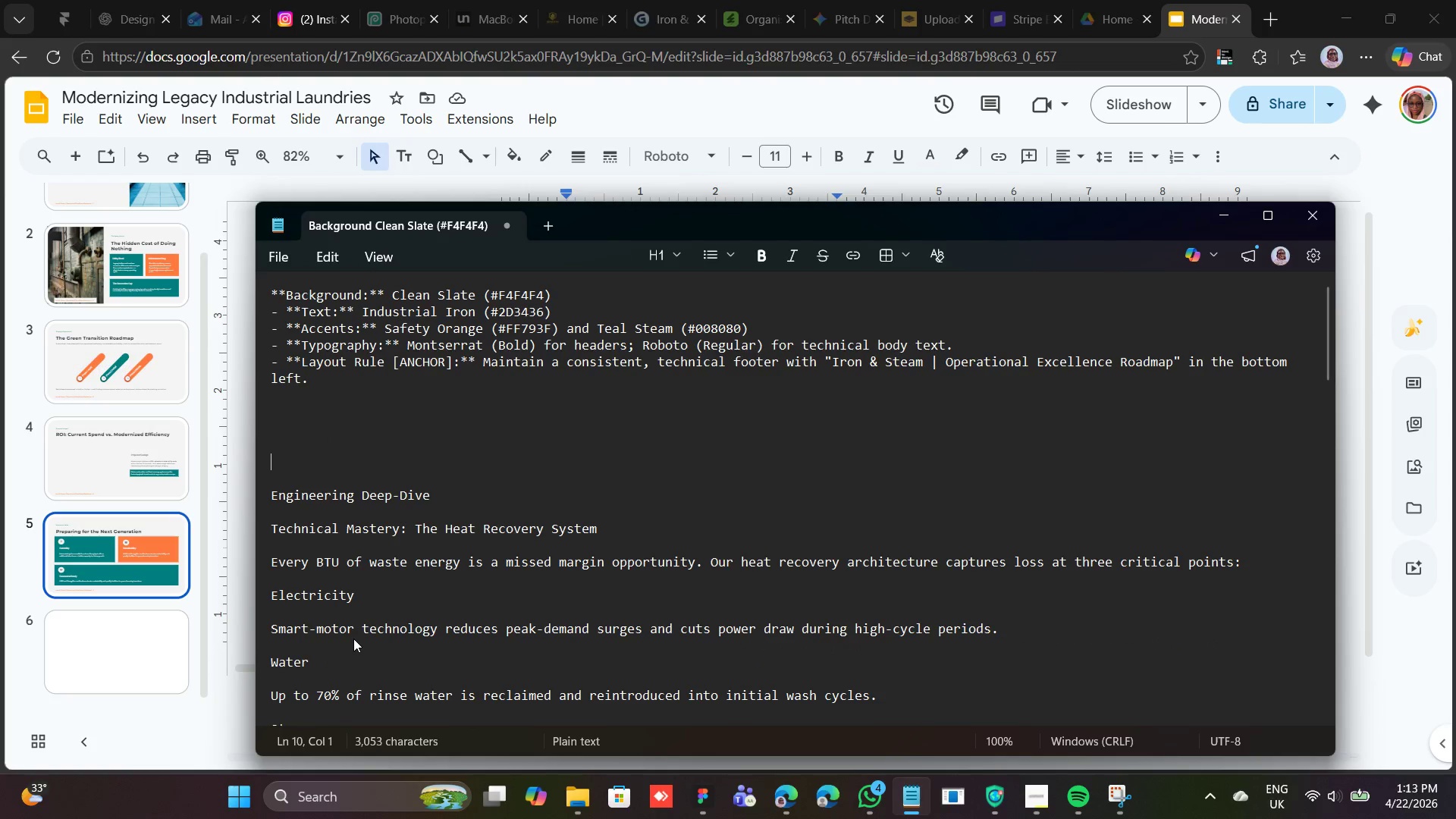 
key(Backspace)
 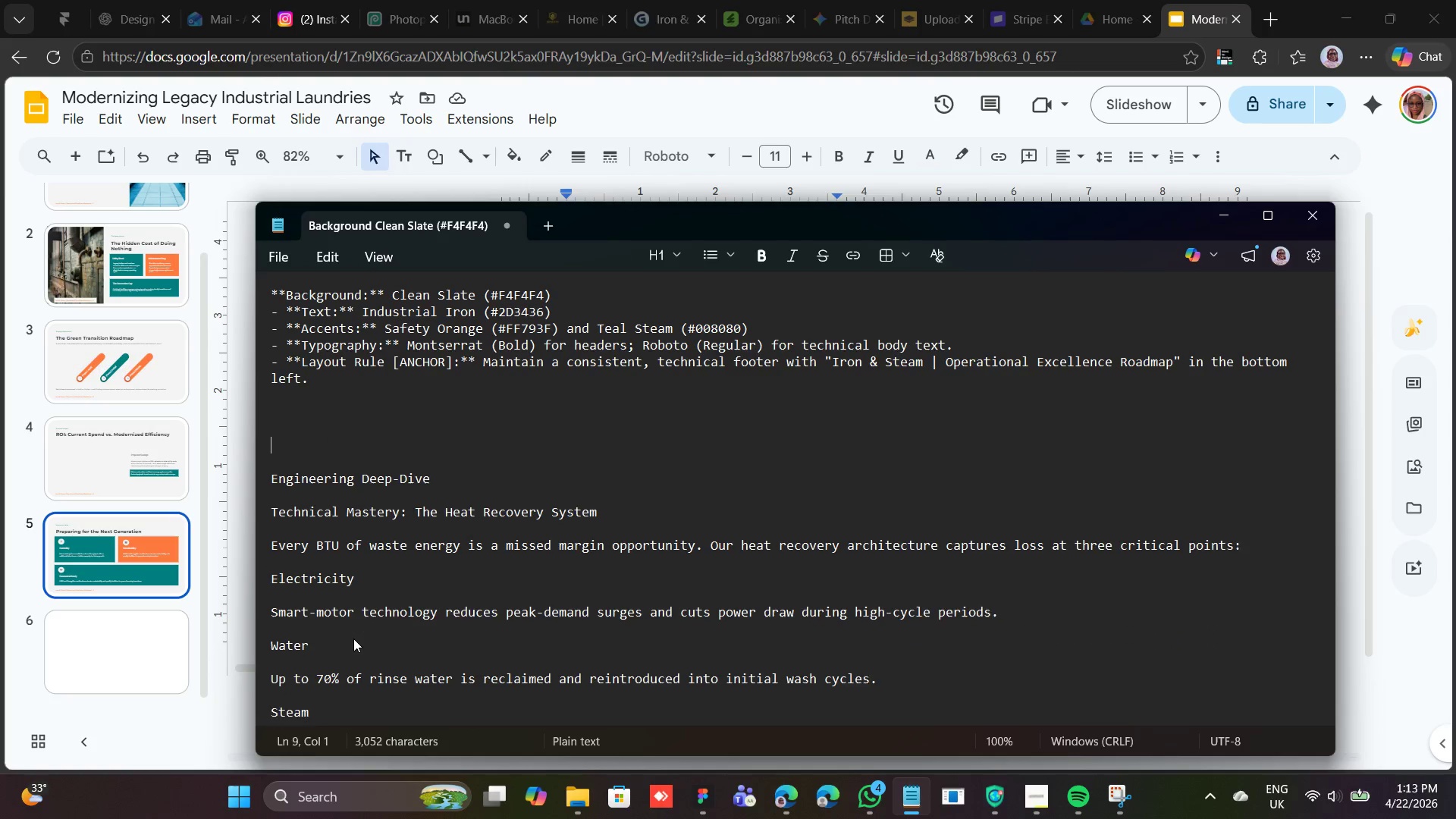 
key(Backspace)
 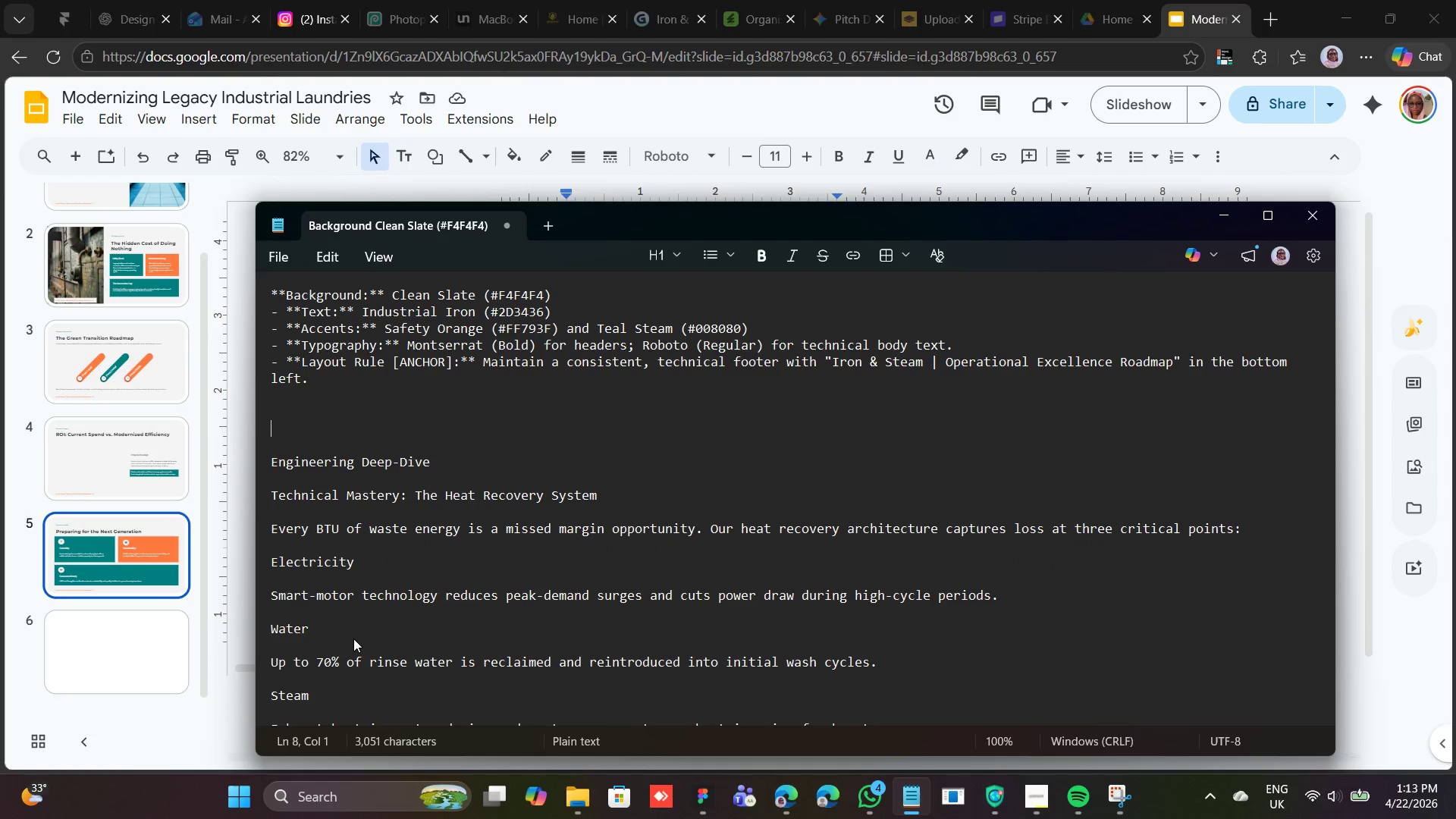 
key(Backspace)
 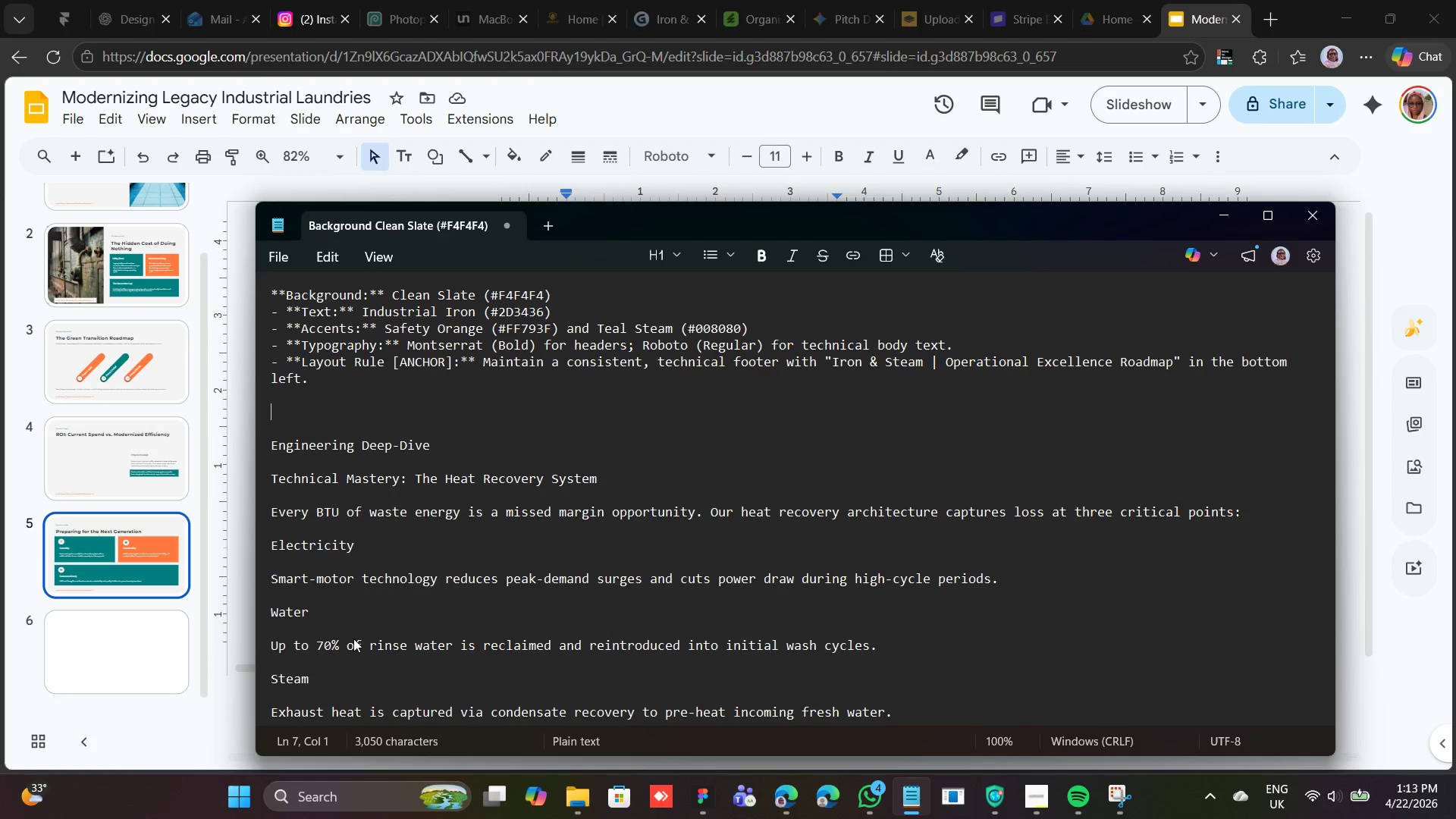 
key(Backspace)
 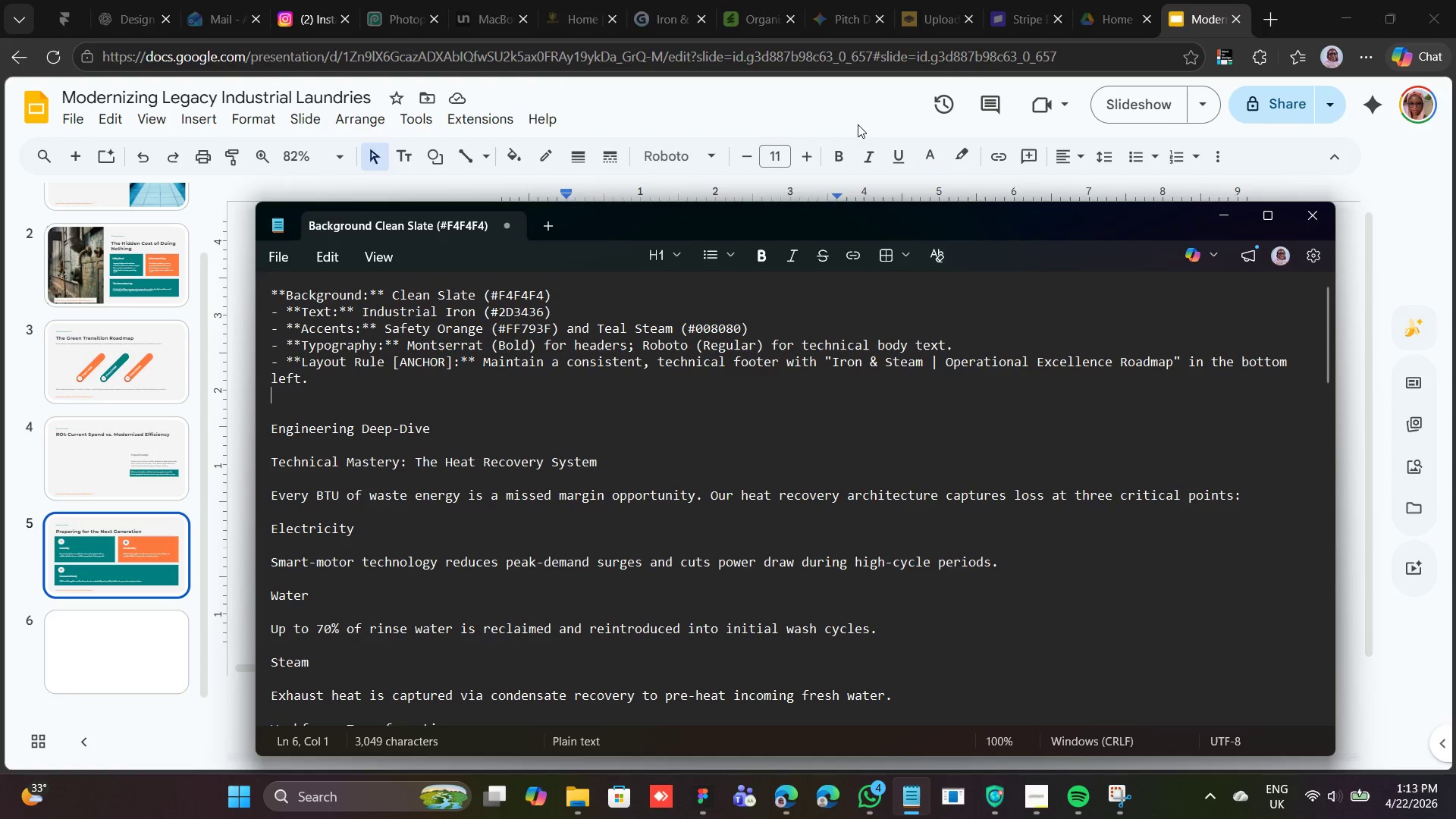 
left_click([839, 118])
 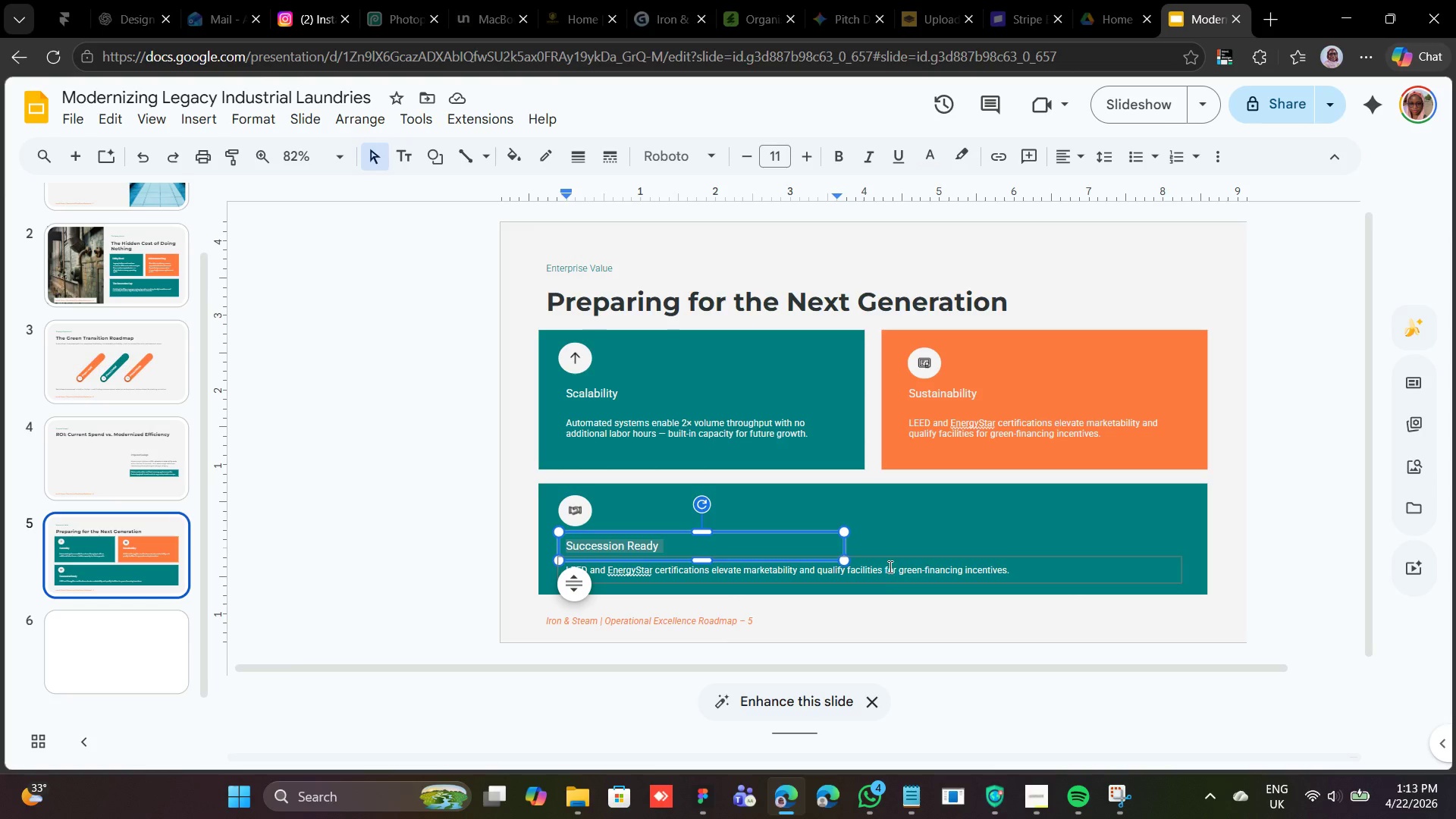 
double_click([891, 564])
 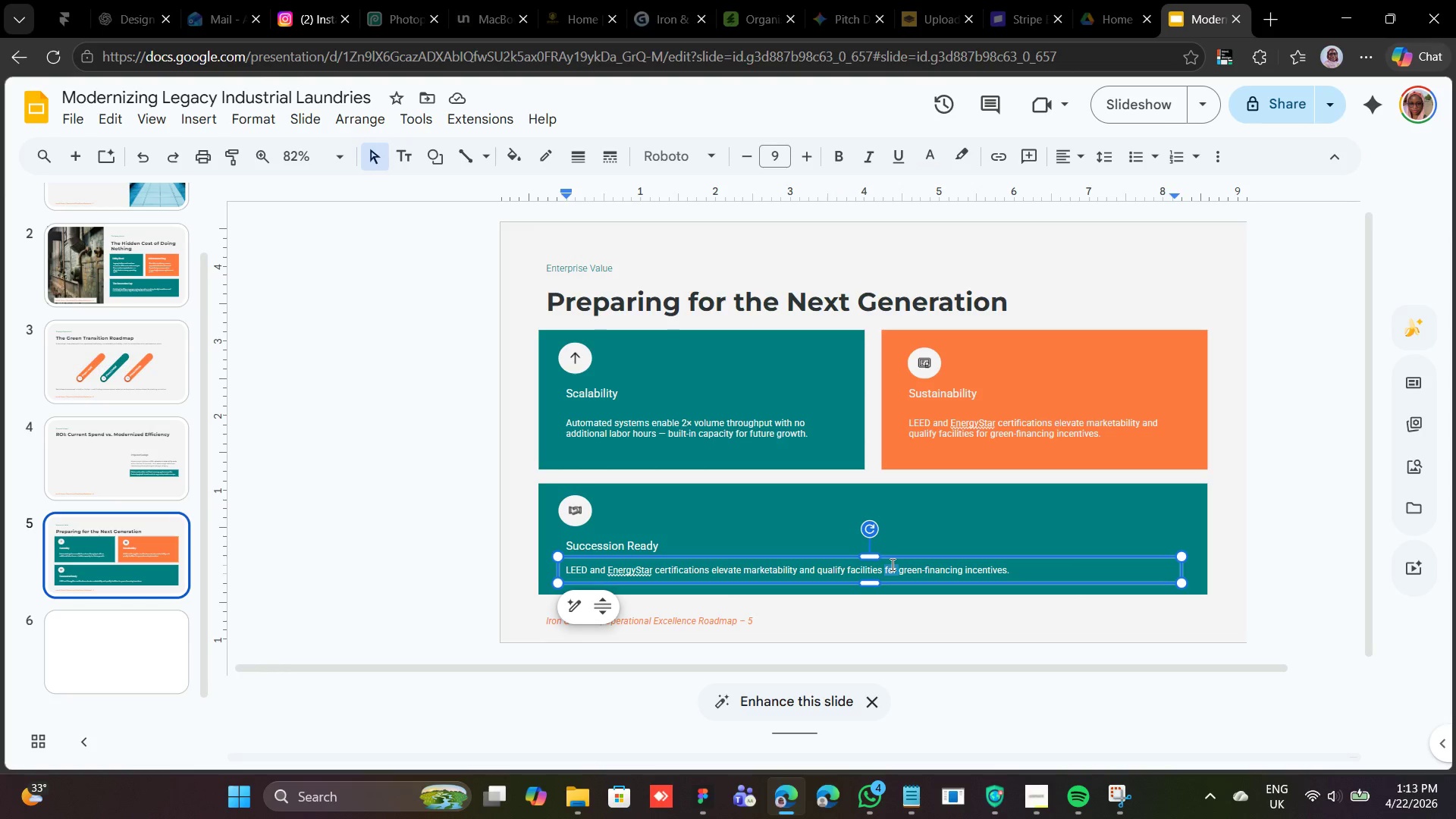 
triple_click([891, 564])
 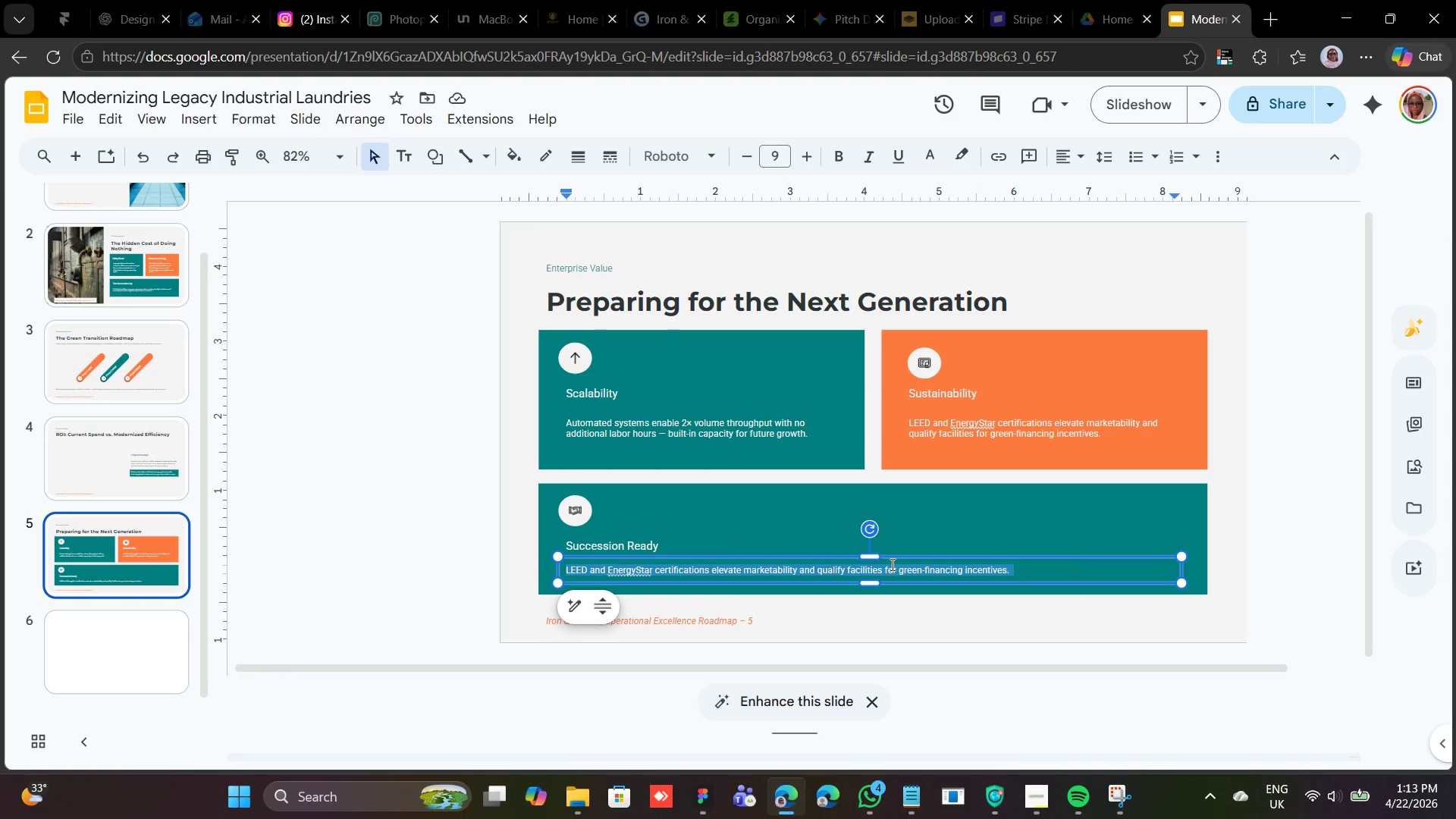 
right_click([891, 564])
 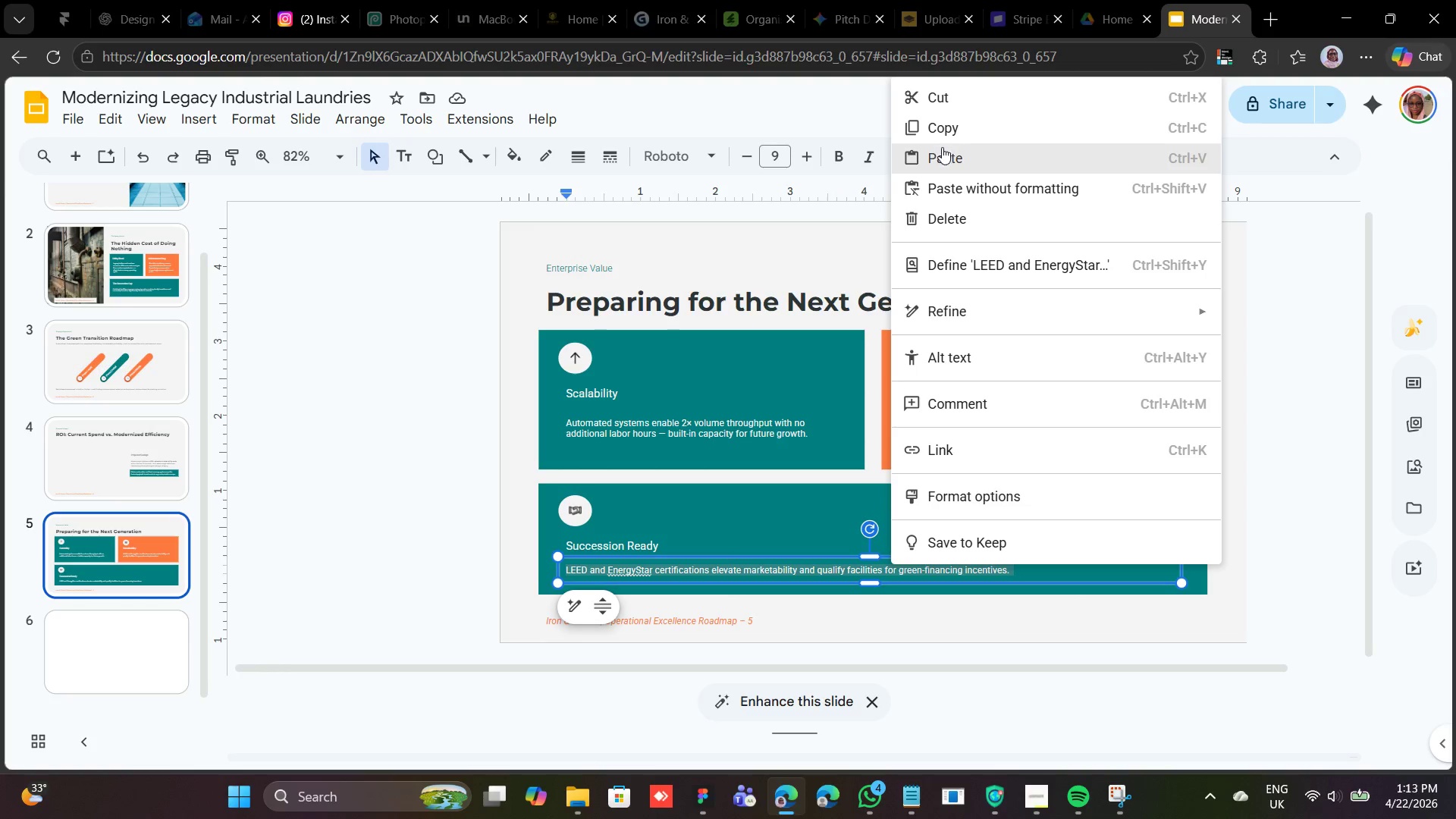 
left_click([942, 149])
 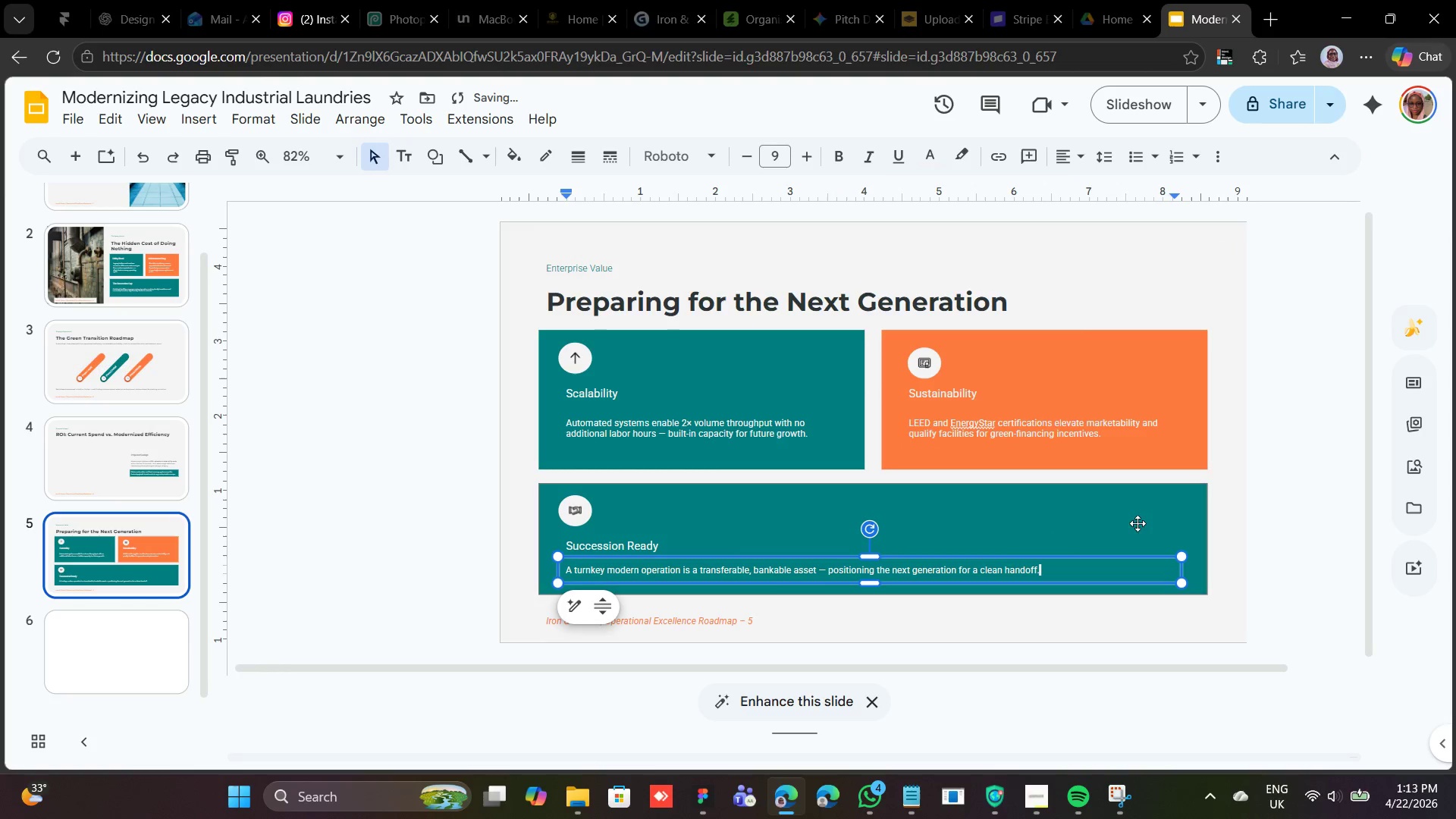 
left_click([1150, 302])
 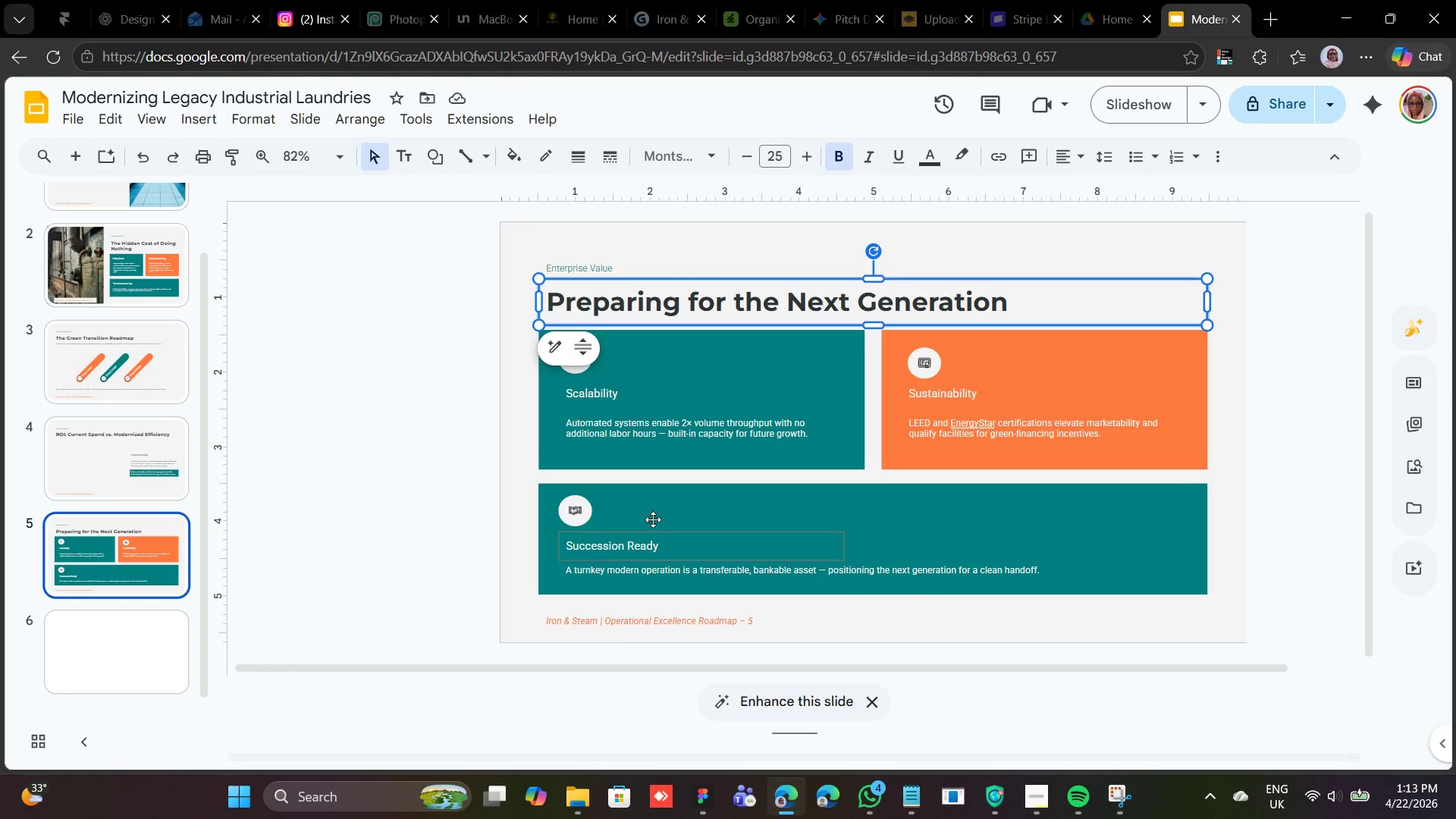 
left_click([648, 508])
 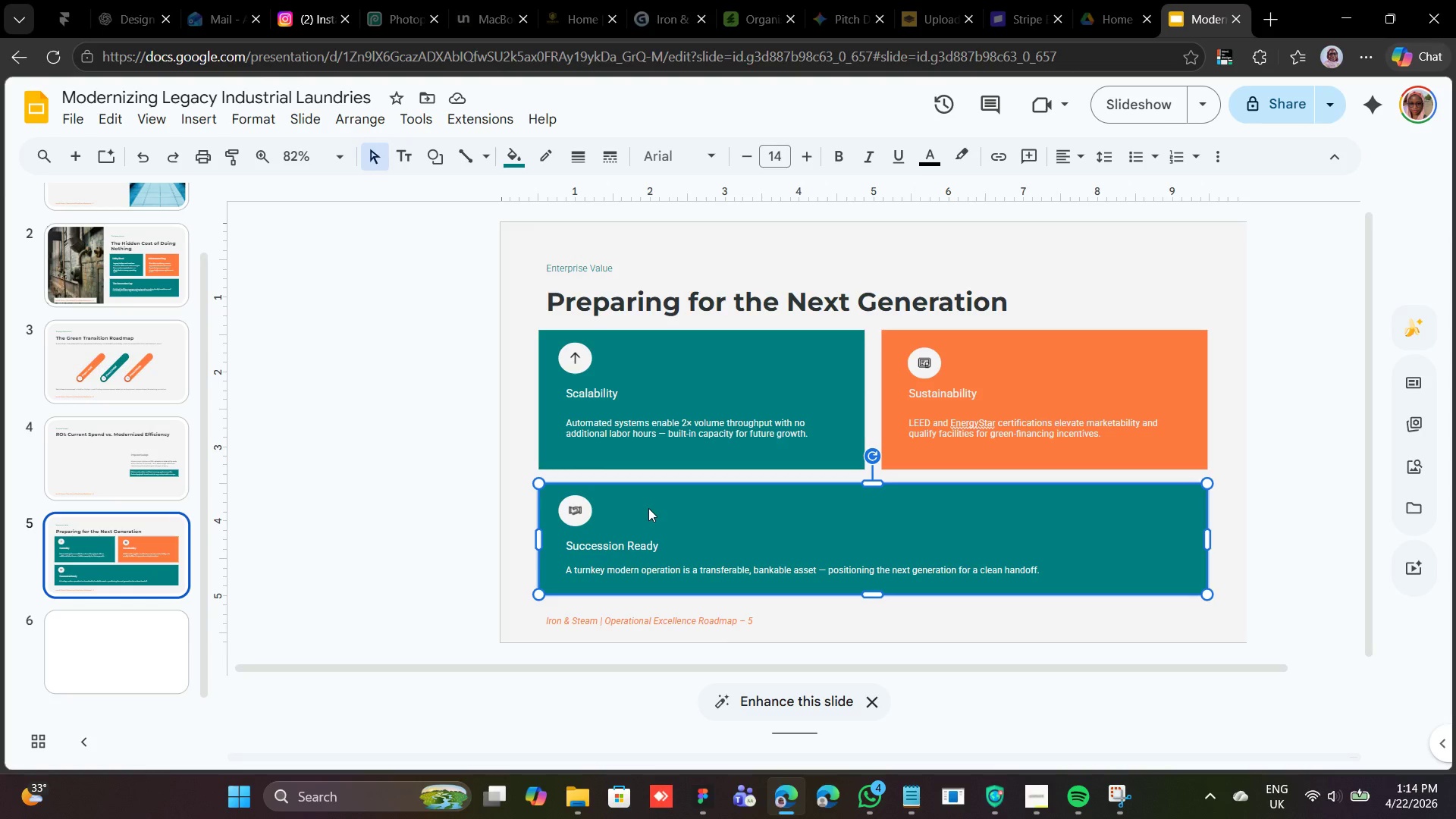 
wait(25.59)
 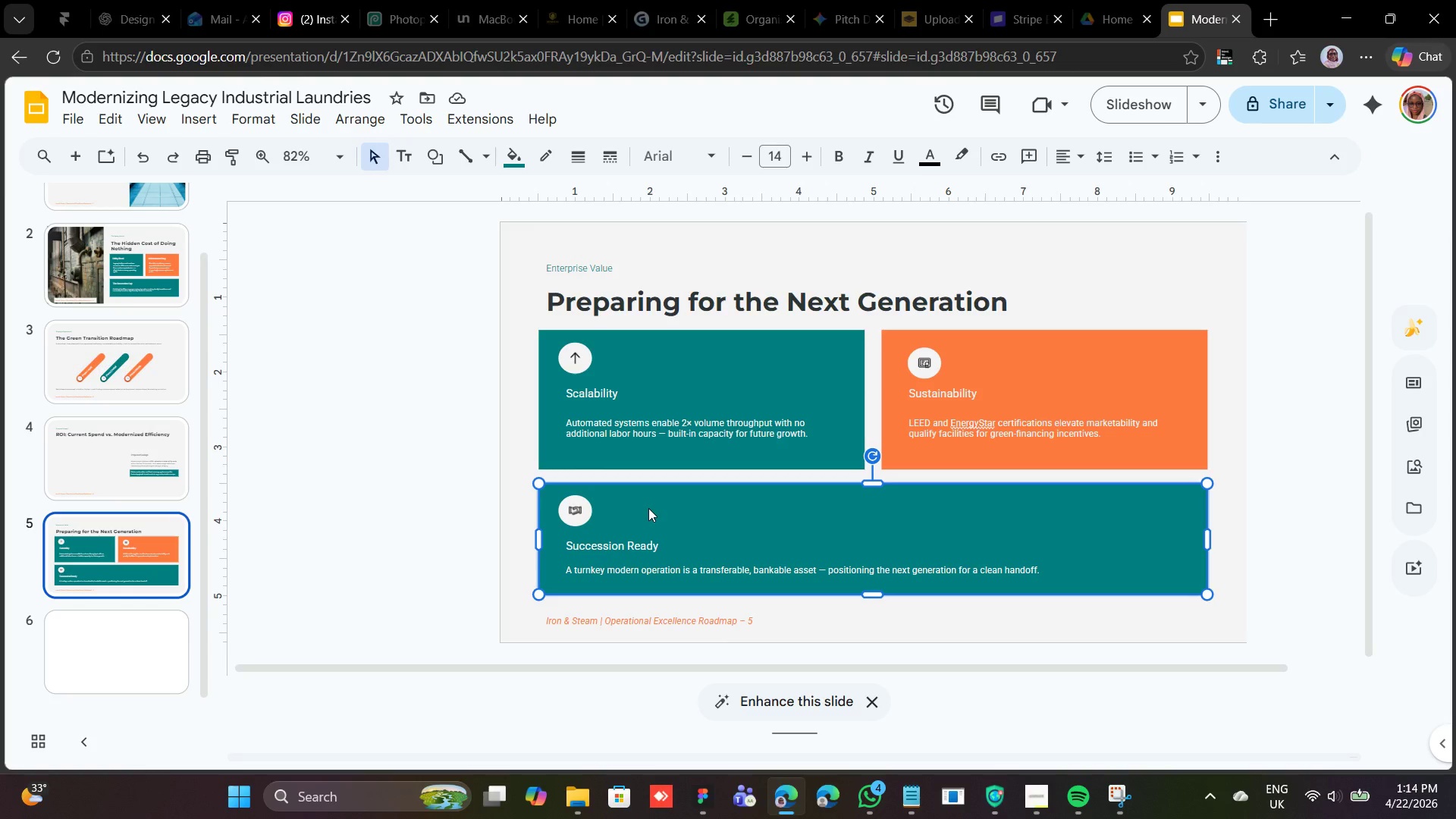 
left_click([1040, 800])